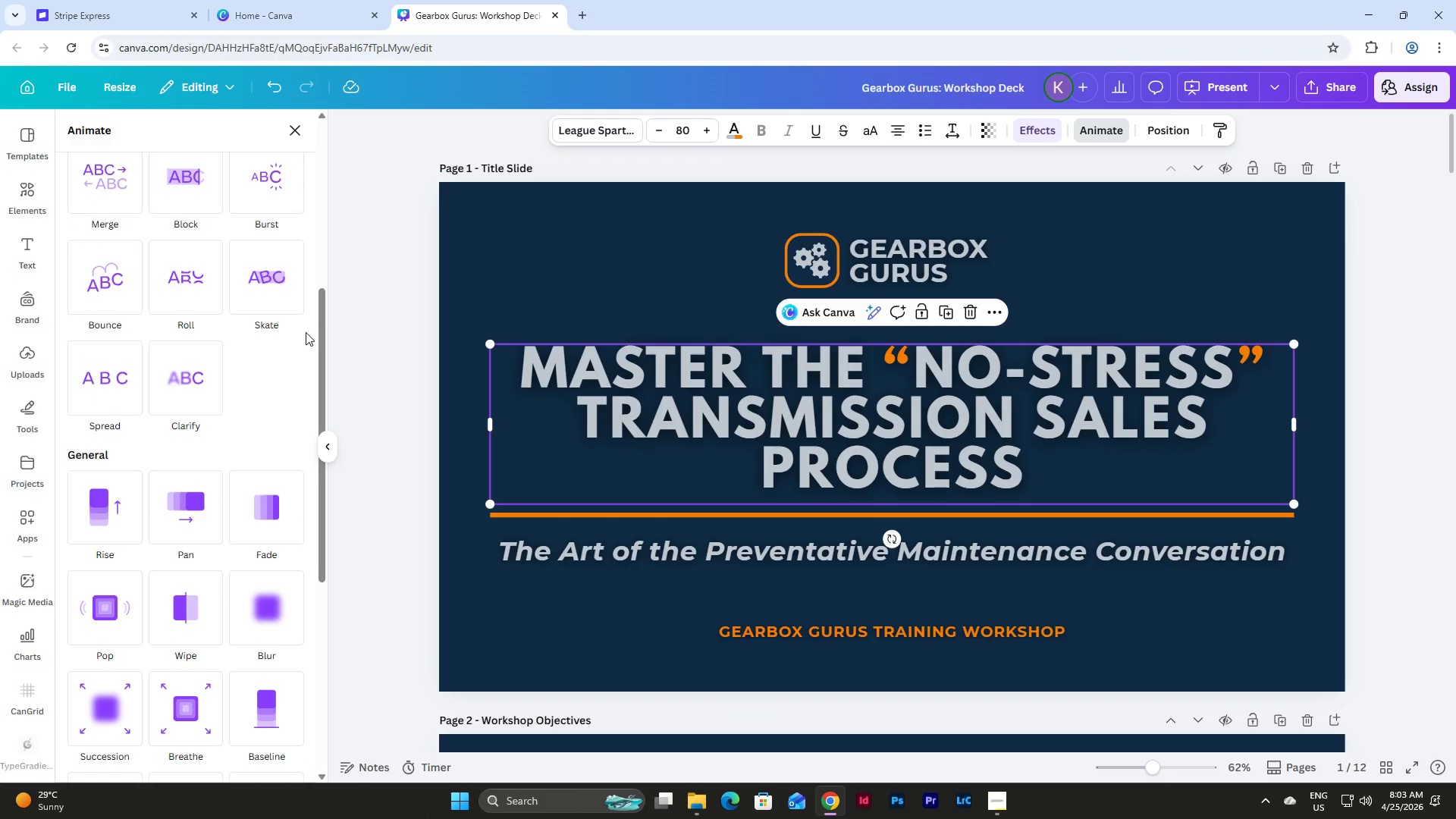 
scroll: coordinate [306, 332], scroll_direction: down, amount: 1.0
 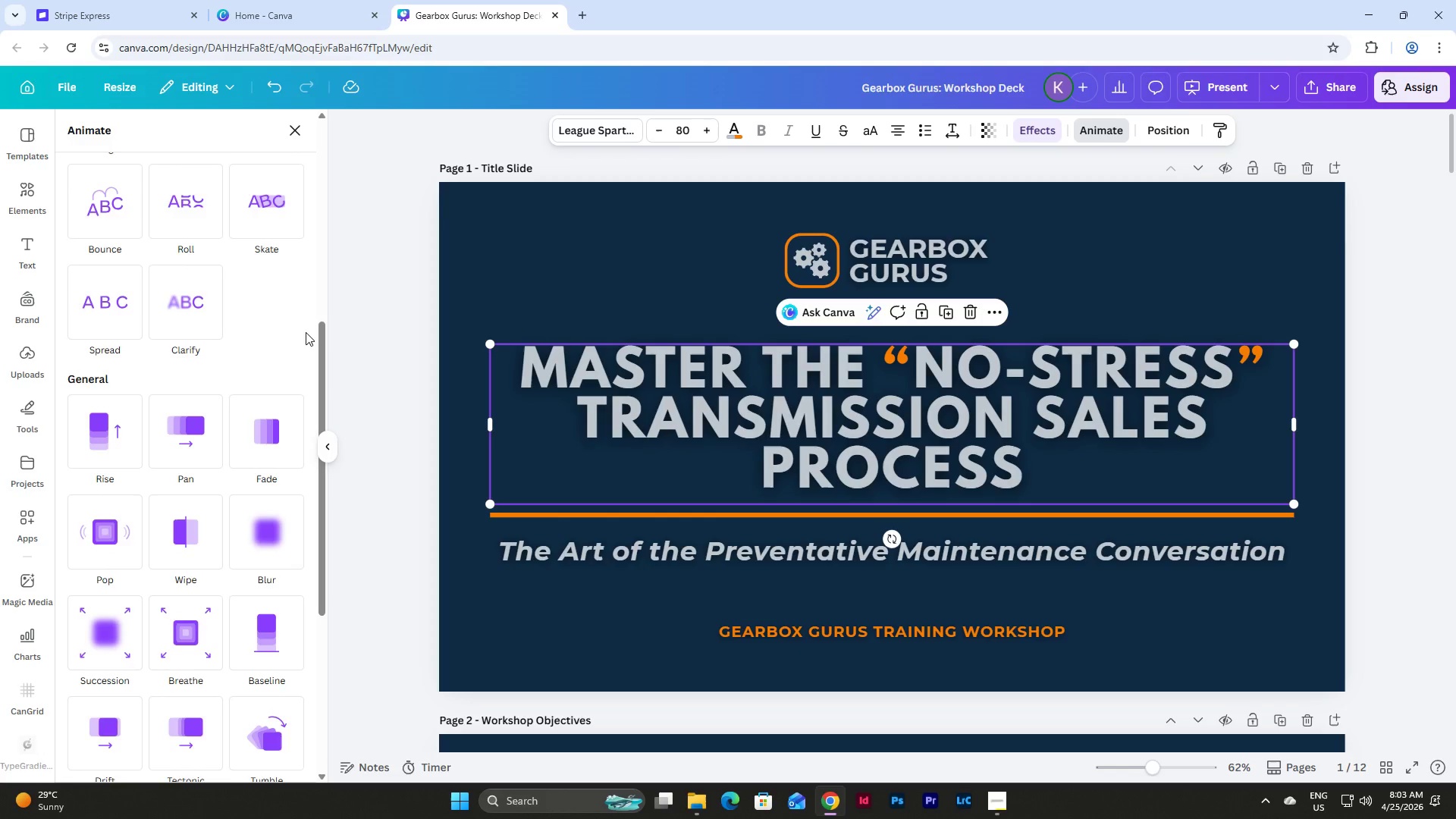 
scroll: coordinate [306, 332], scroll_direction: up, amount: 4.0
 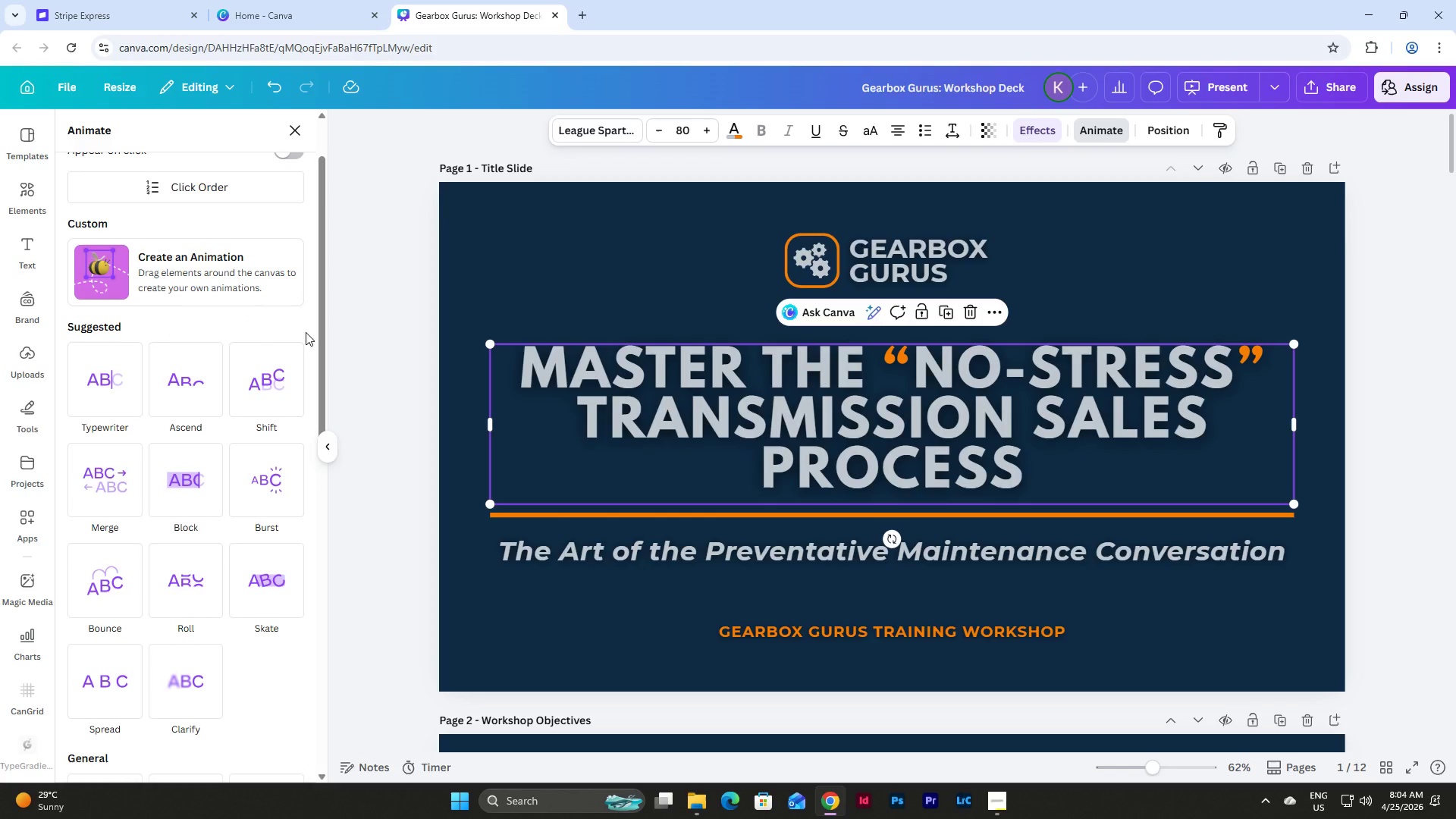 
scroll: coordinate [306, 332], scroll_direction: down, amount: 1.0
 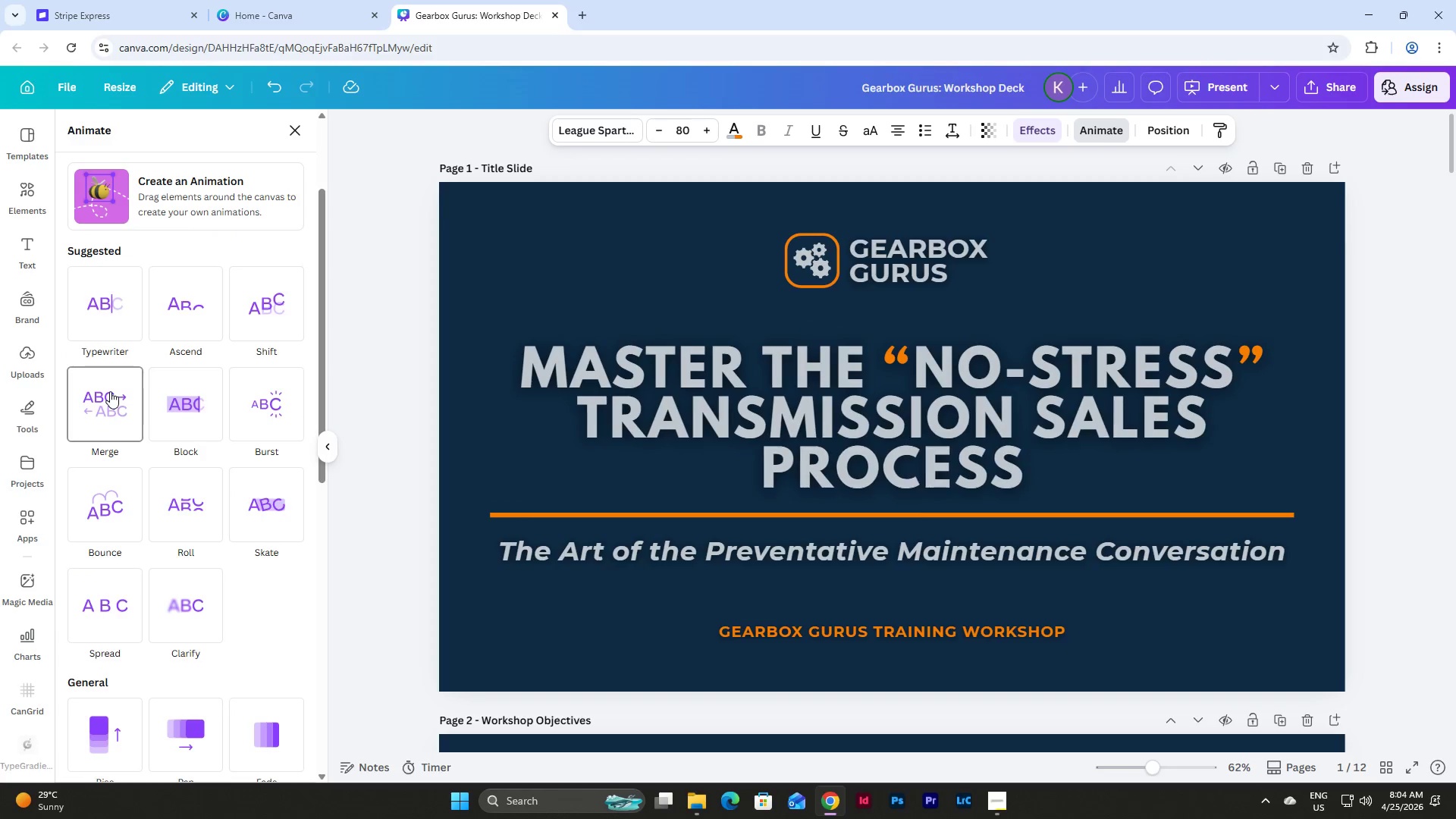 
left_click([110, 391])
 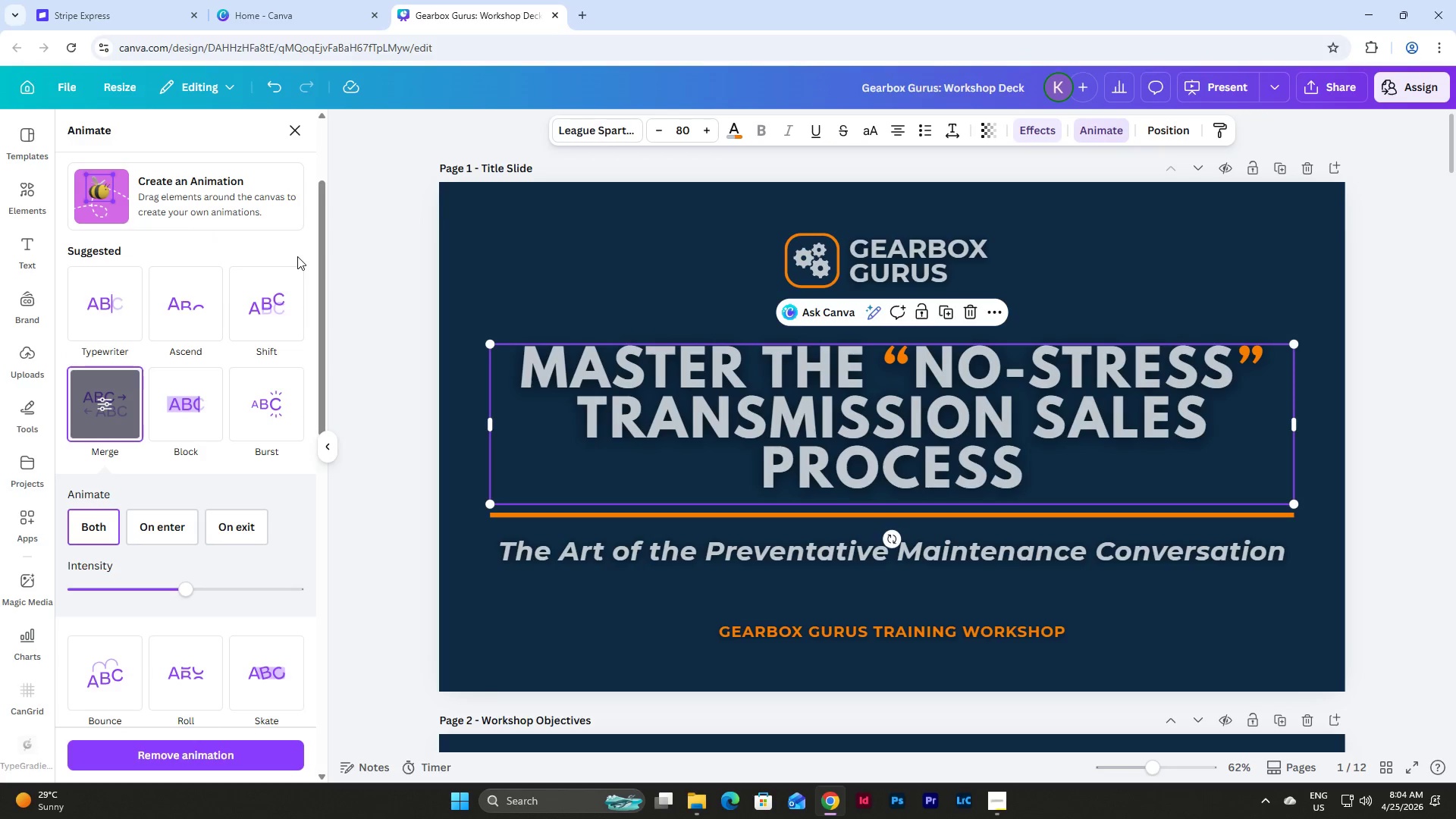 
scroll: coordinate [297, 256], scroll_direction: up, amount: 5.0
 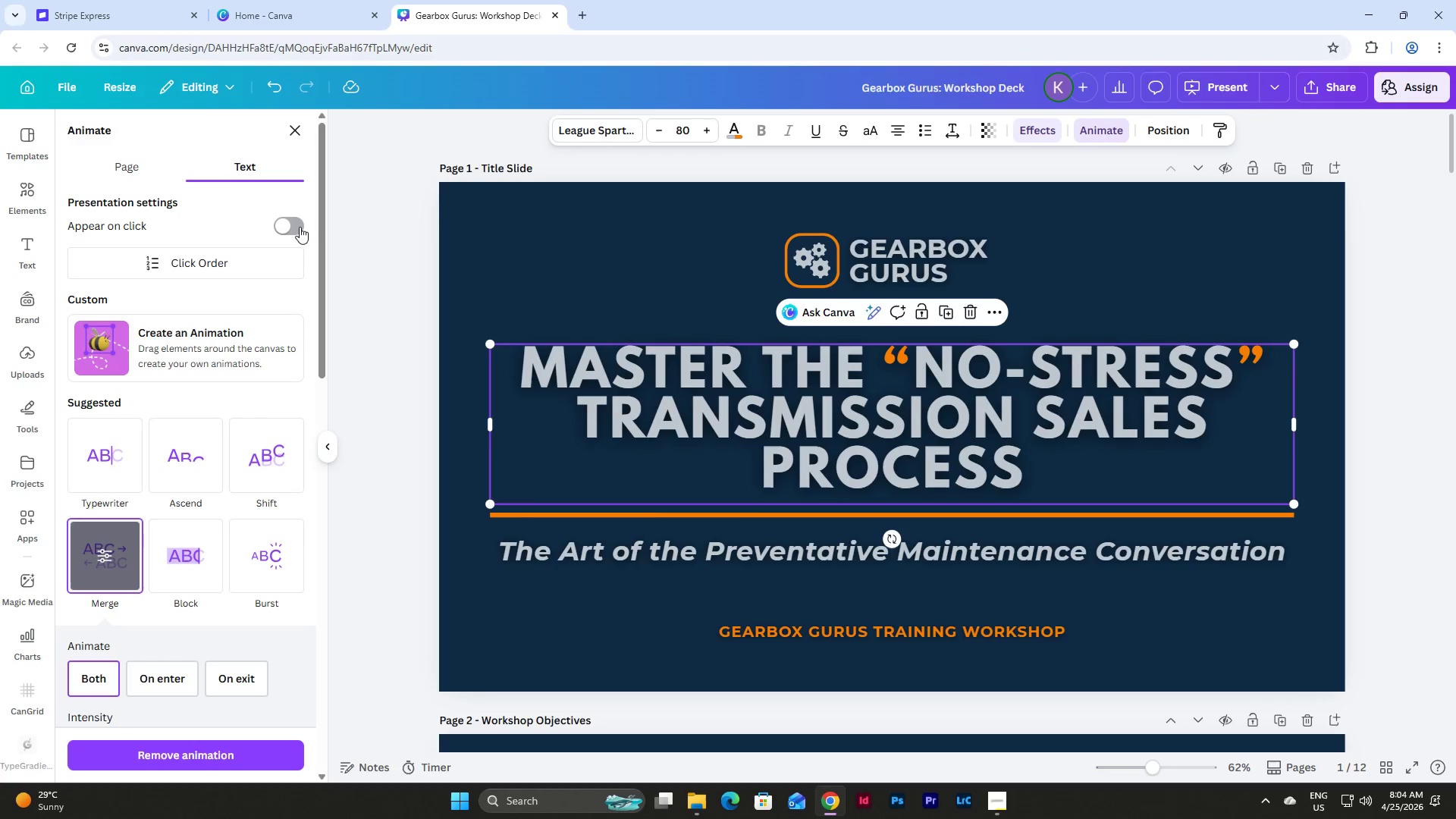 
left_click([297, 226])
 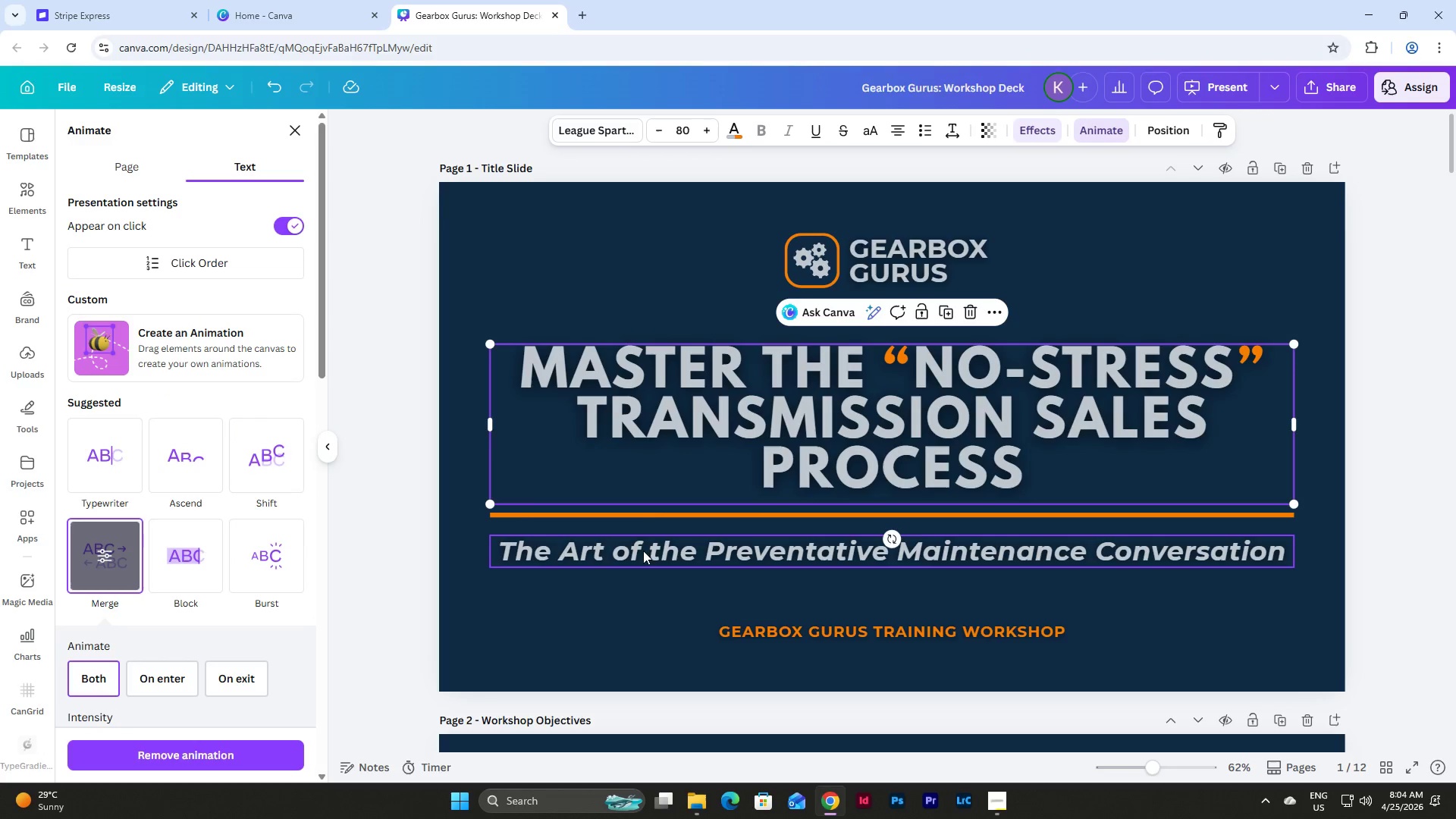 
left_click([649, 551])
 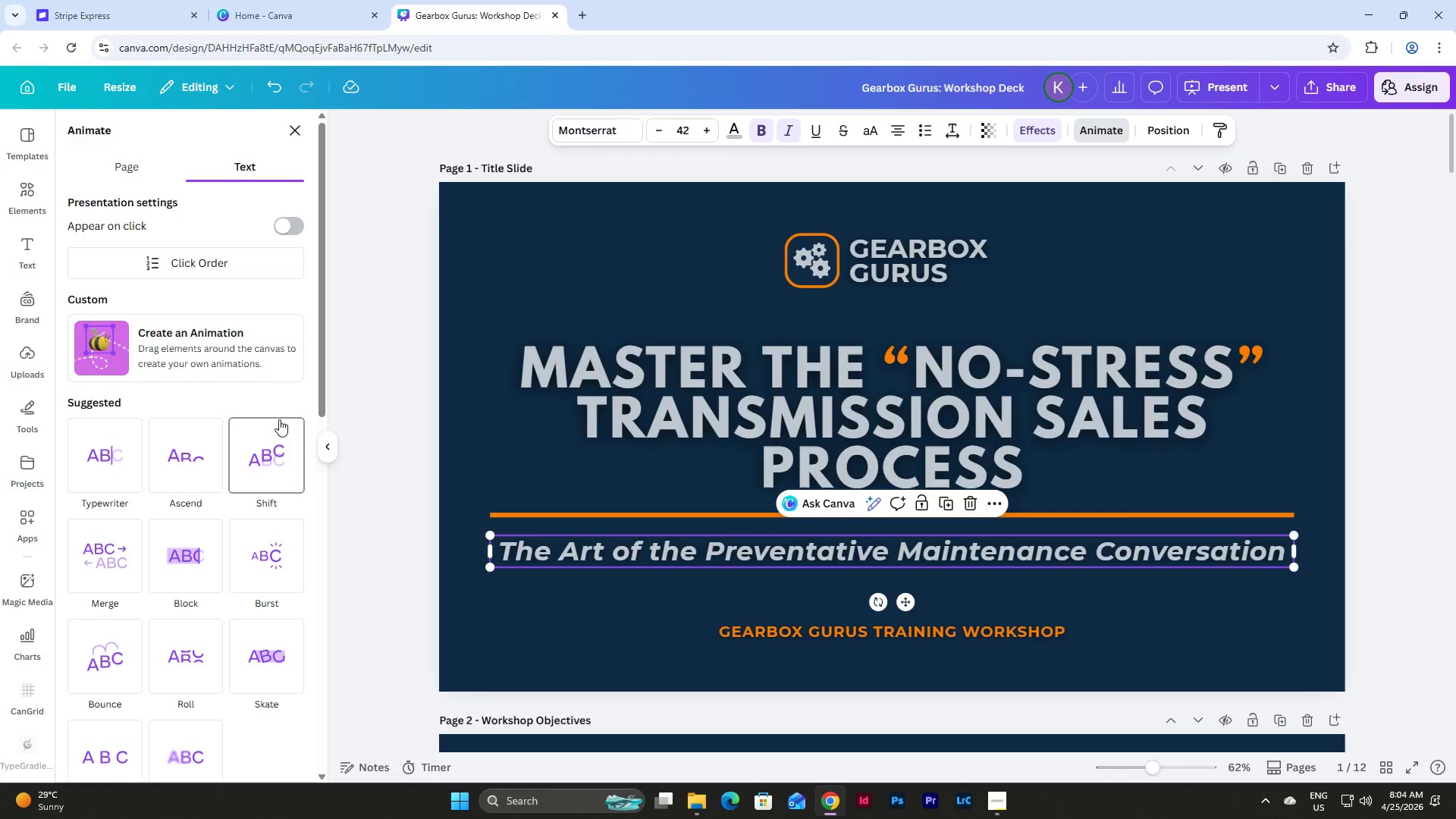 
scroll: coordinate [290, 454], scroll_direction: down, amount: 7.0
 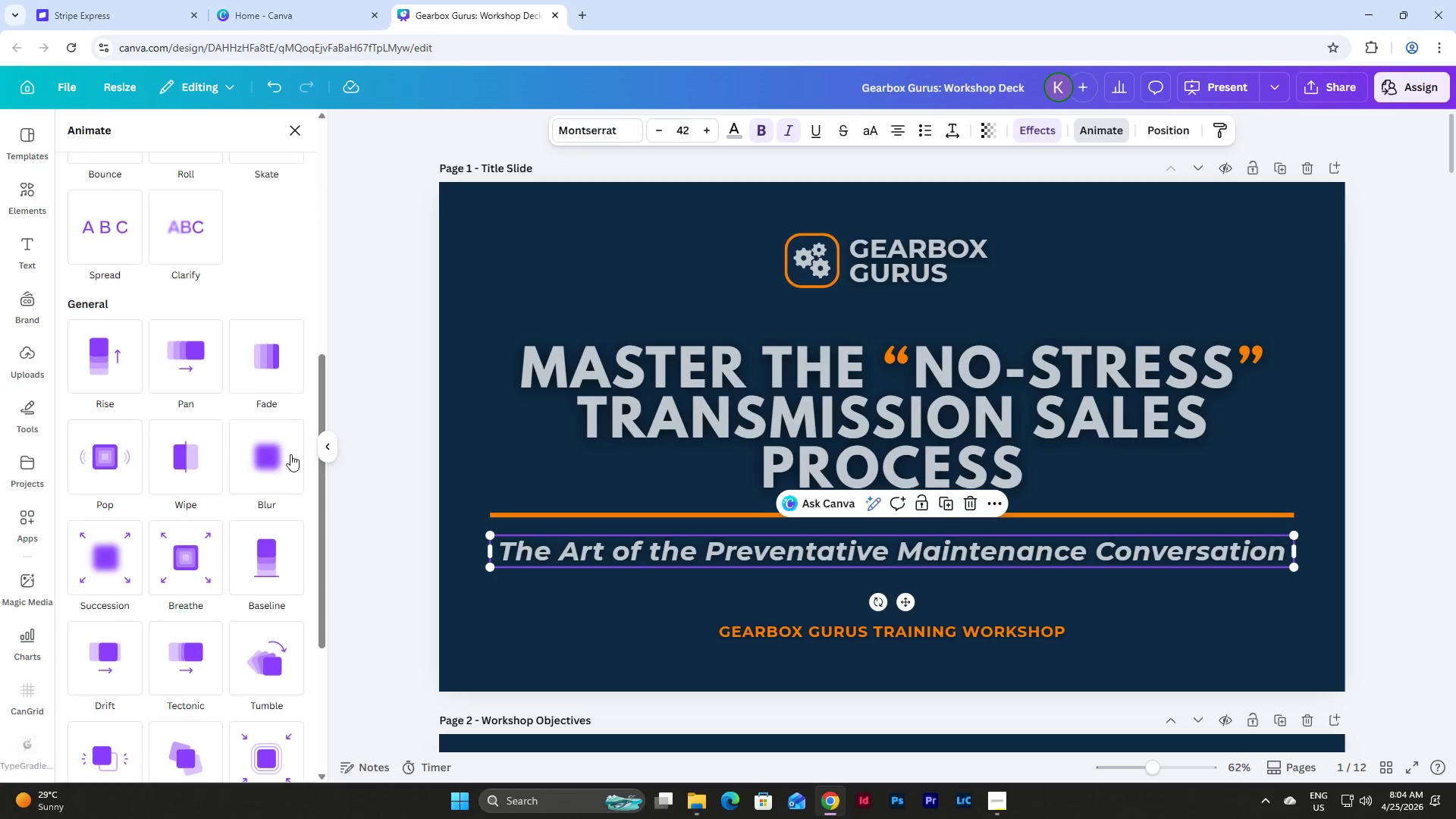 
scroll: coordinate [290, 454], scroll_direction: up, amount: 3.0
 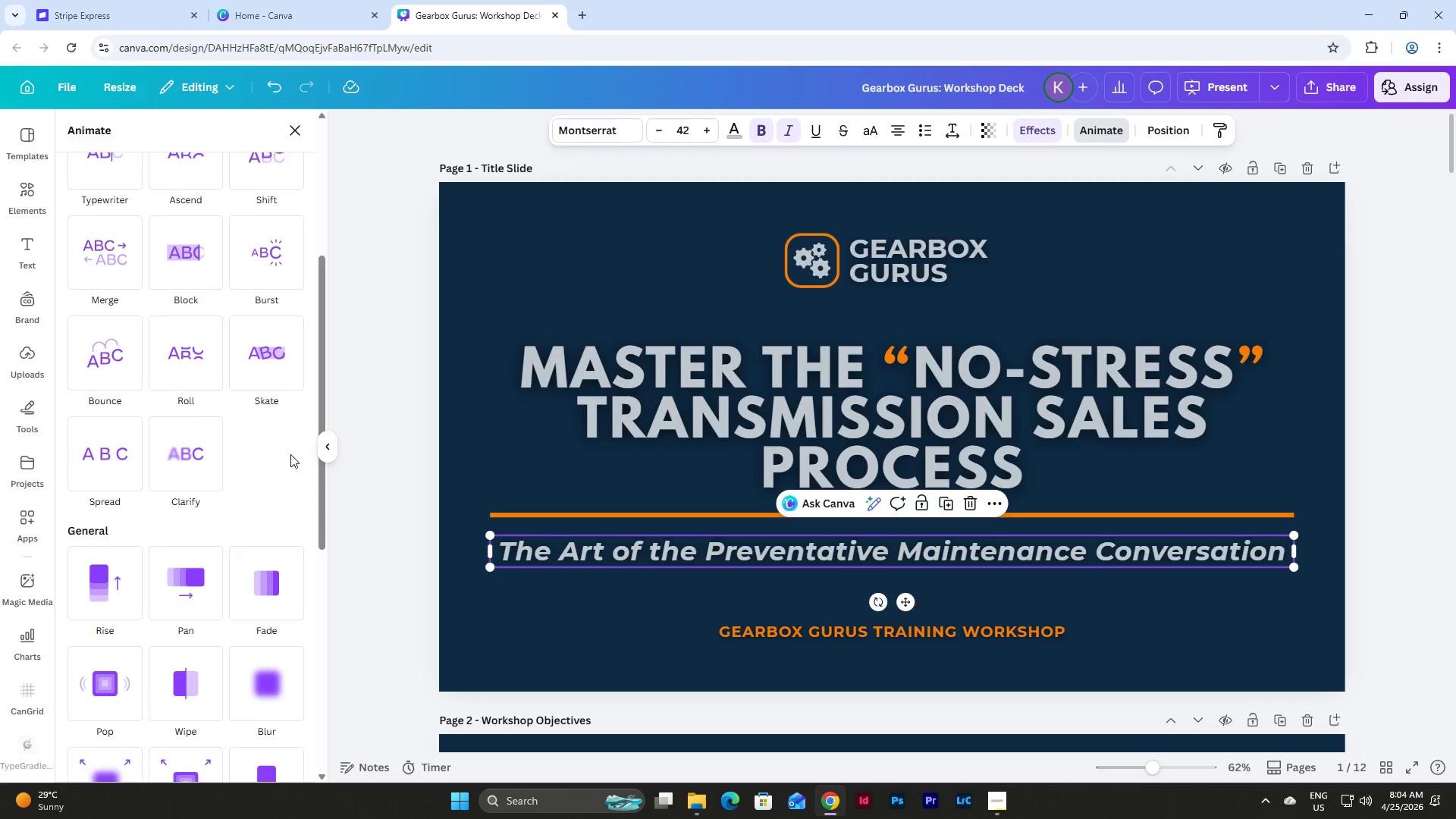 
scroll: coordinate [290, 454], scroll_direction: down, amount: 2.0
 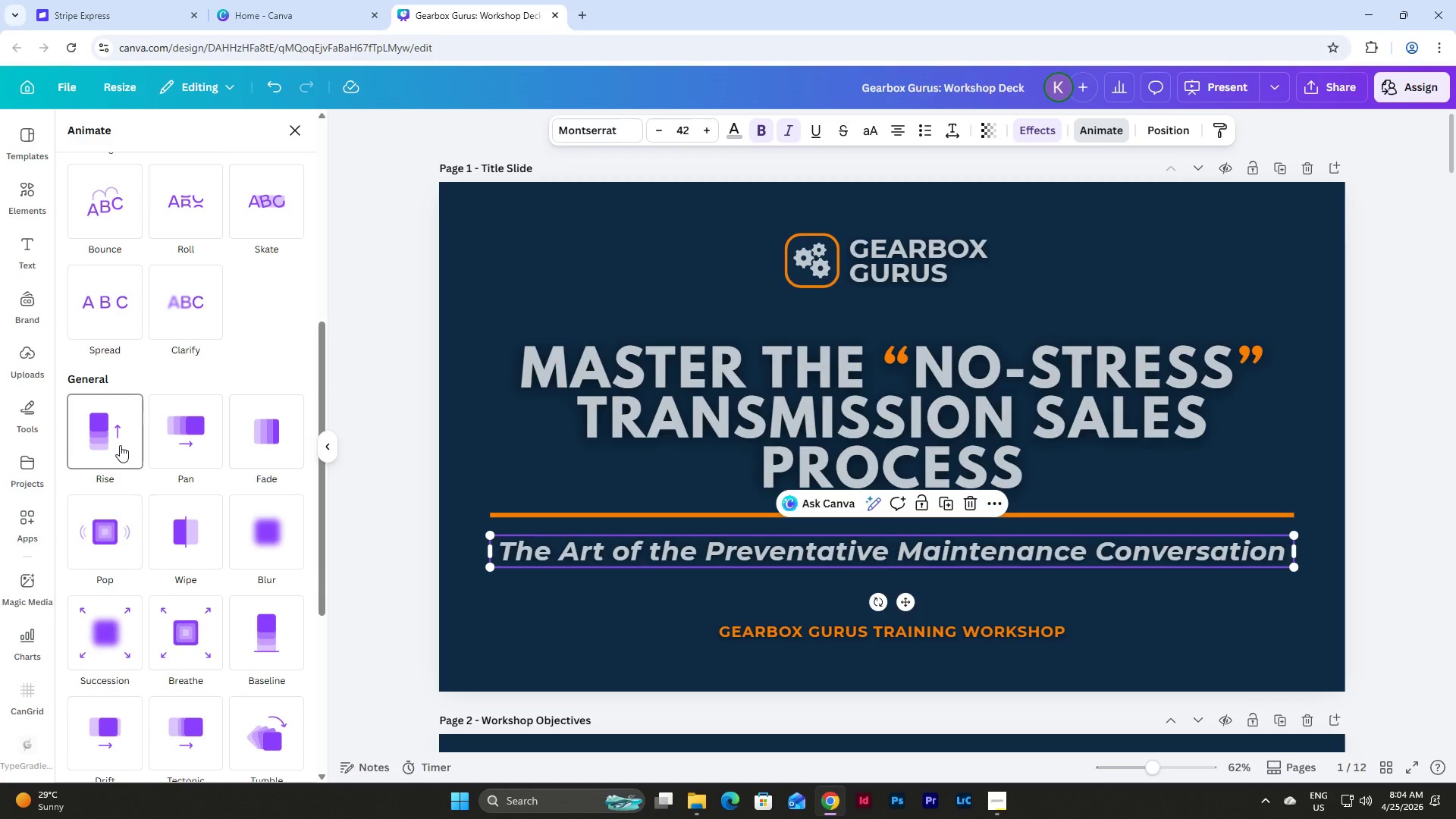 
left_click([115, 430])
 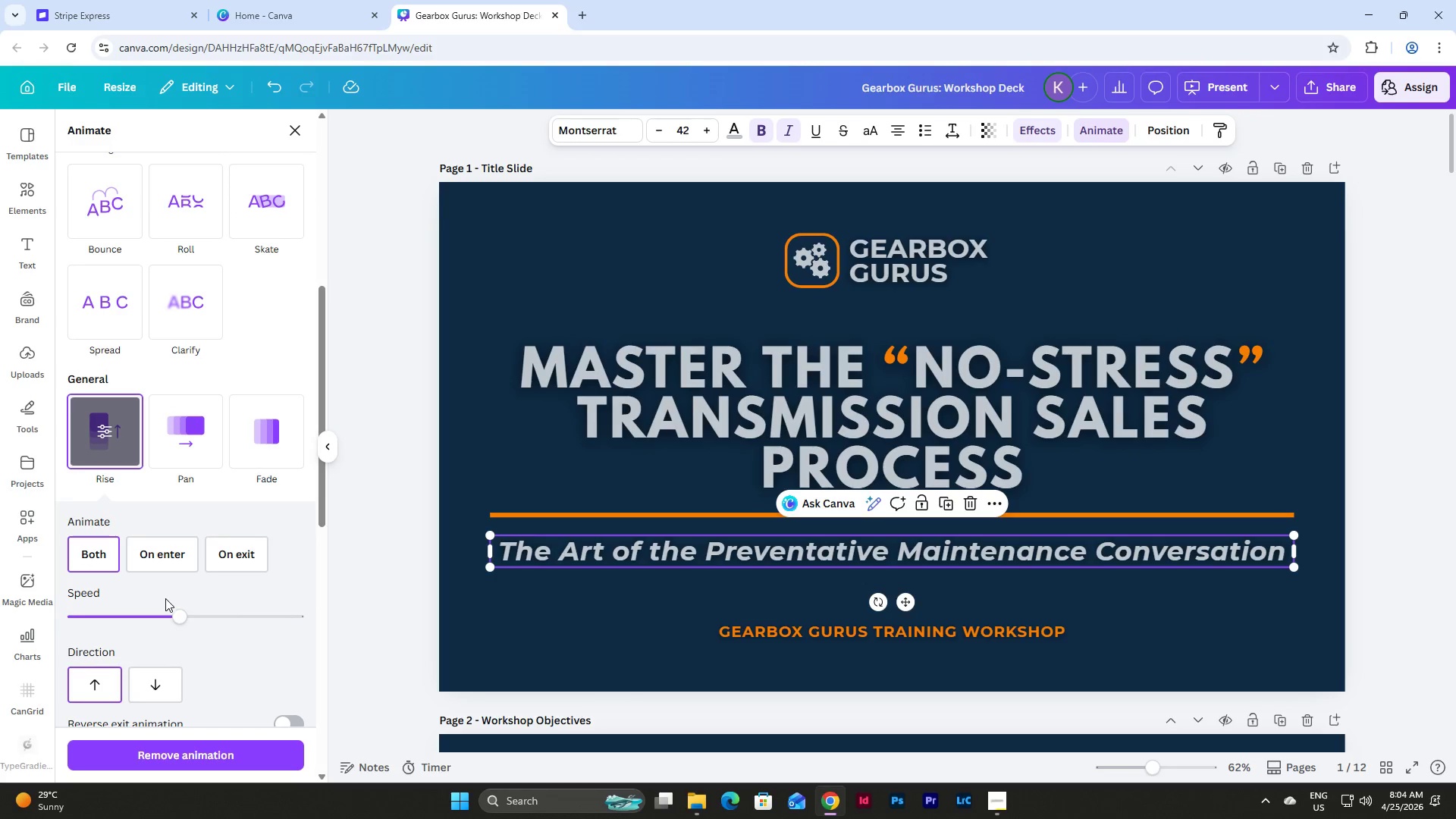 
left_click([172, 671])
 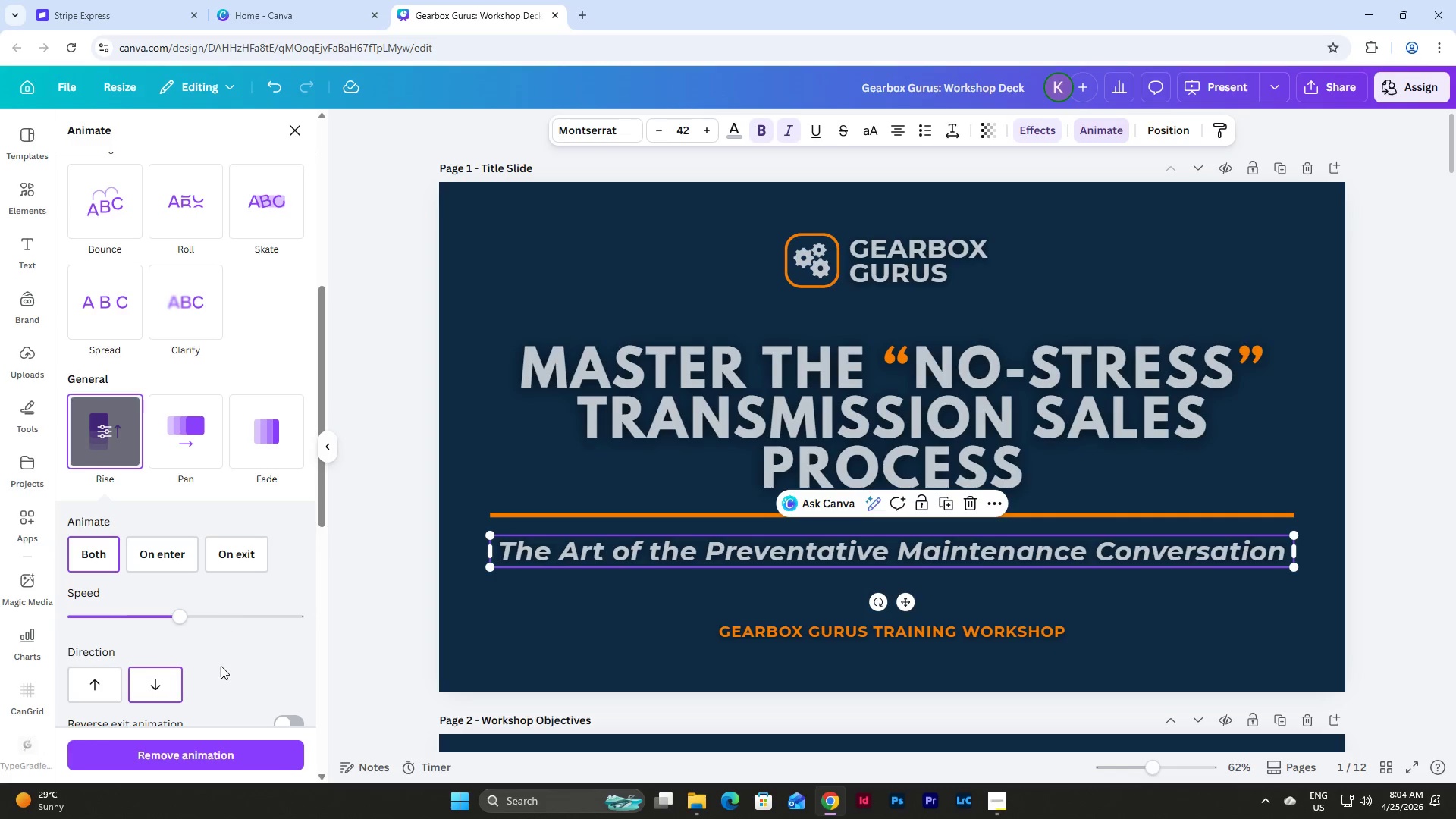 
wait(6.22)
 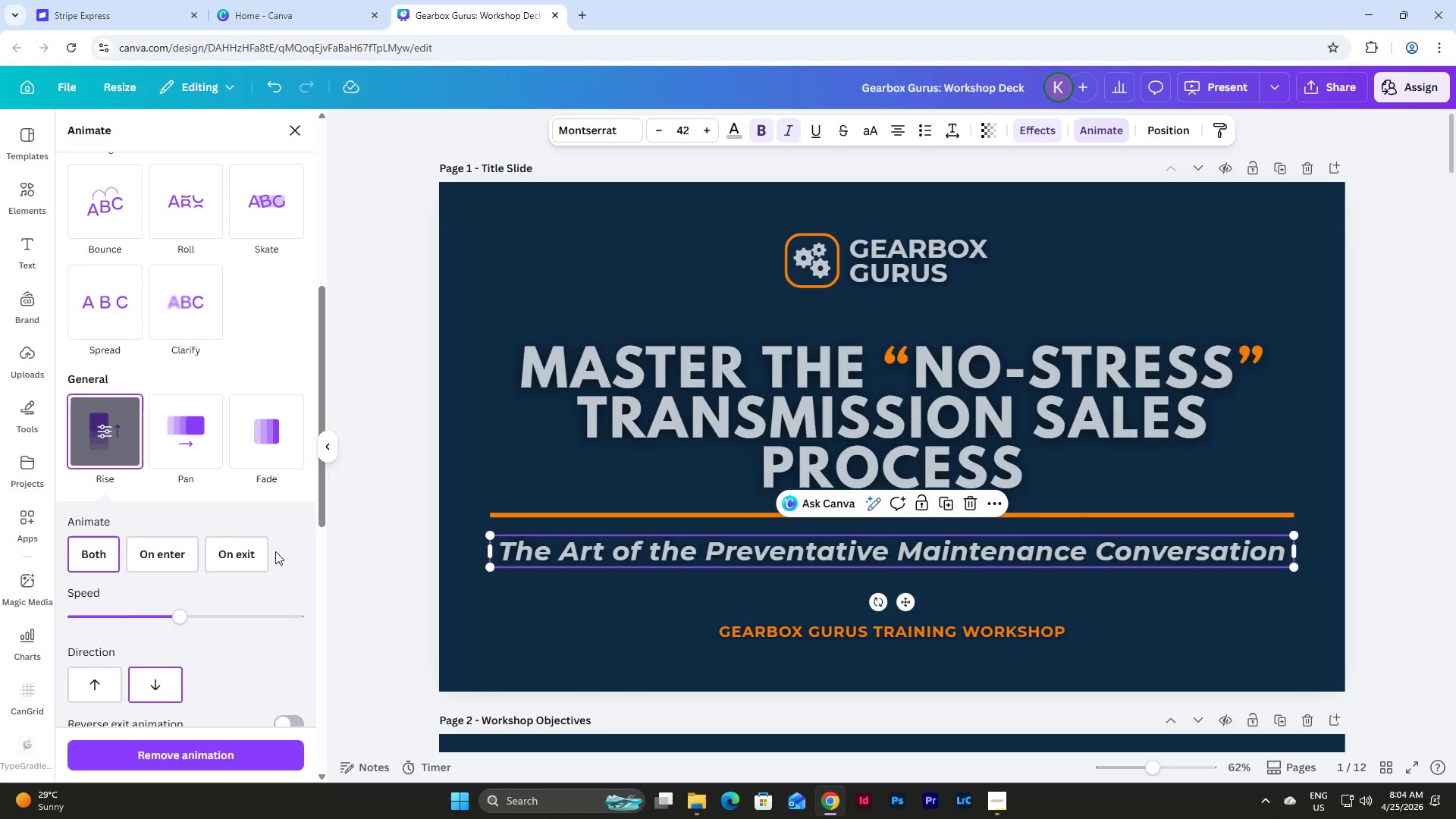 
scroll: coordinate [285, 336], scroll_direction: up, amount: 9.0
 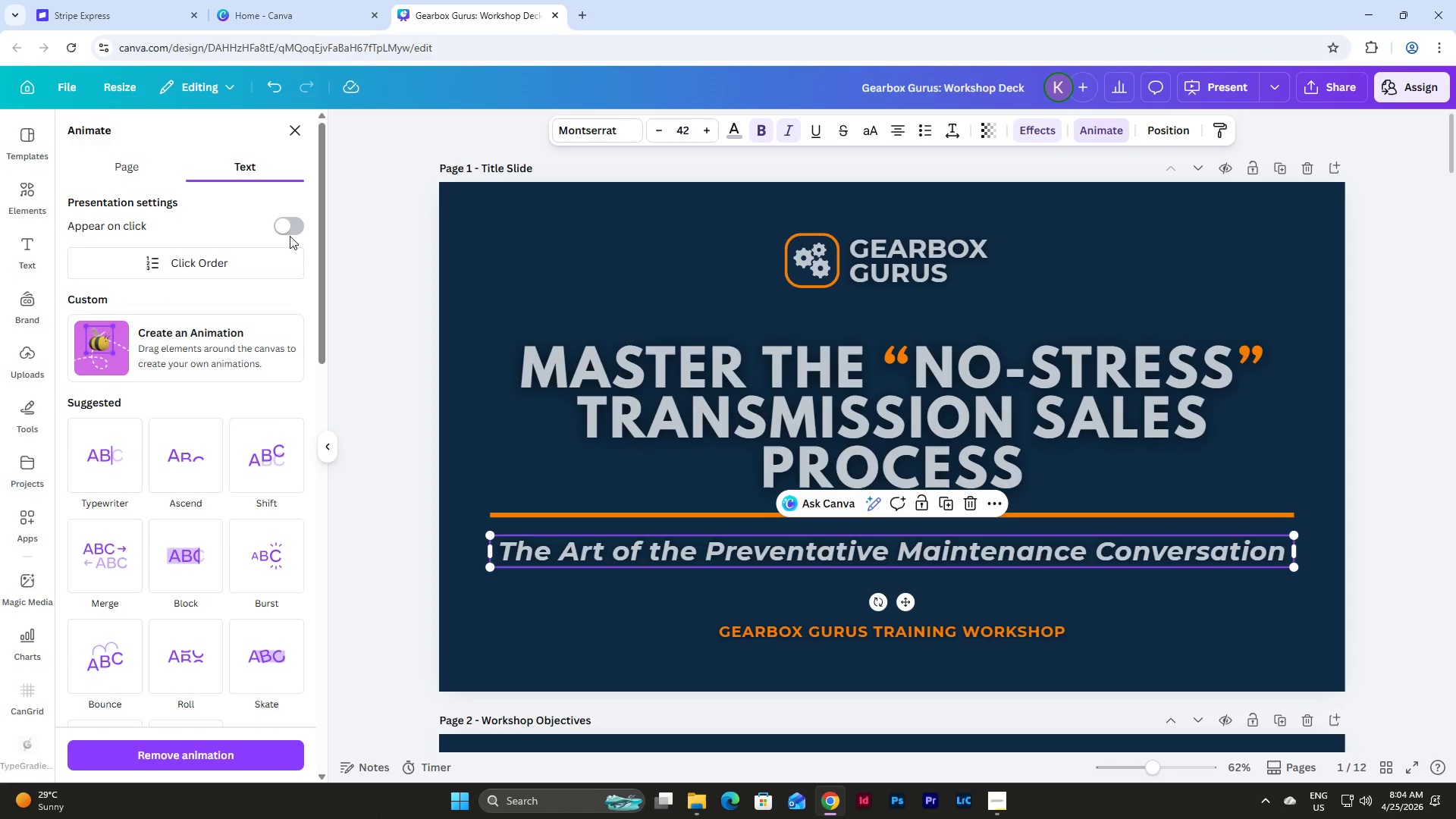 
left_click([290, 227])
 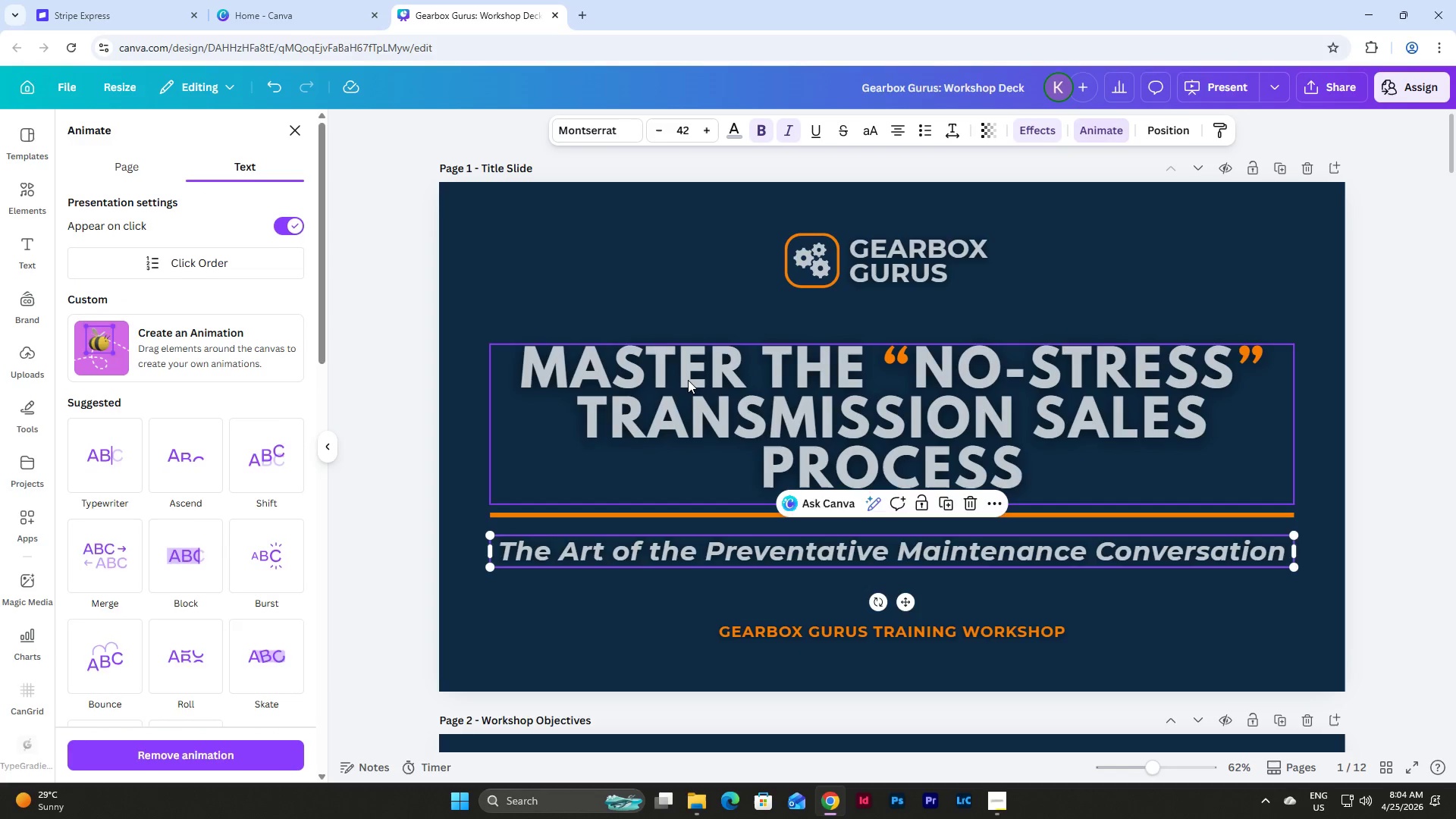 
left_click([688, 380])
 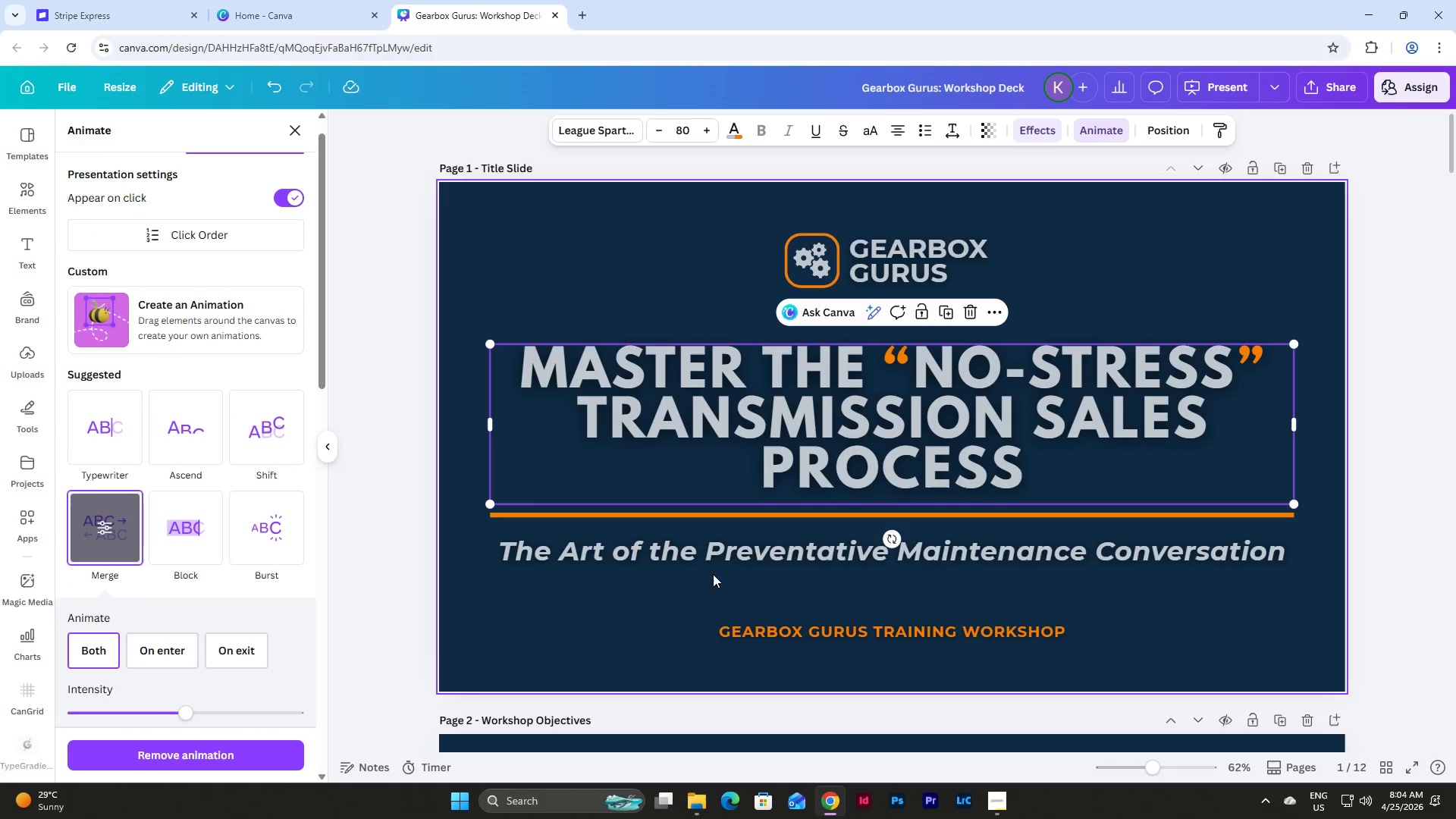 
left_click([670, 589])
 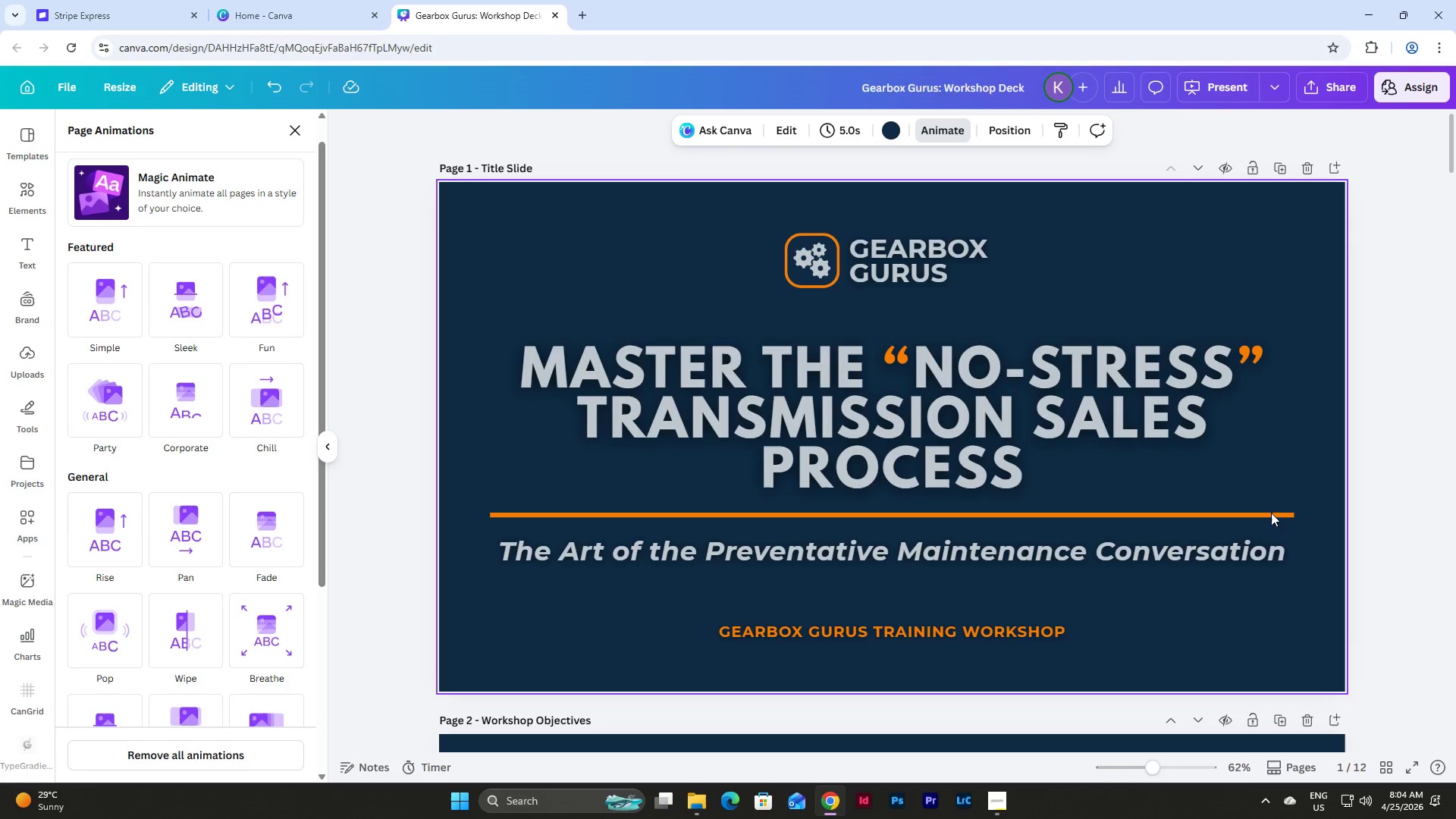 
scroll: coordinate [1321, 456], scroll_direction: down, amount: 8.0
 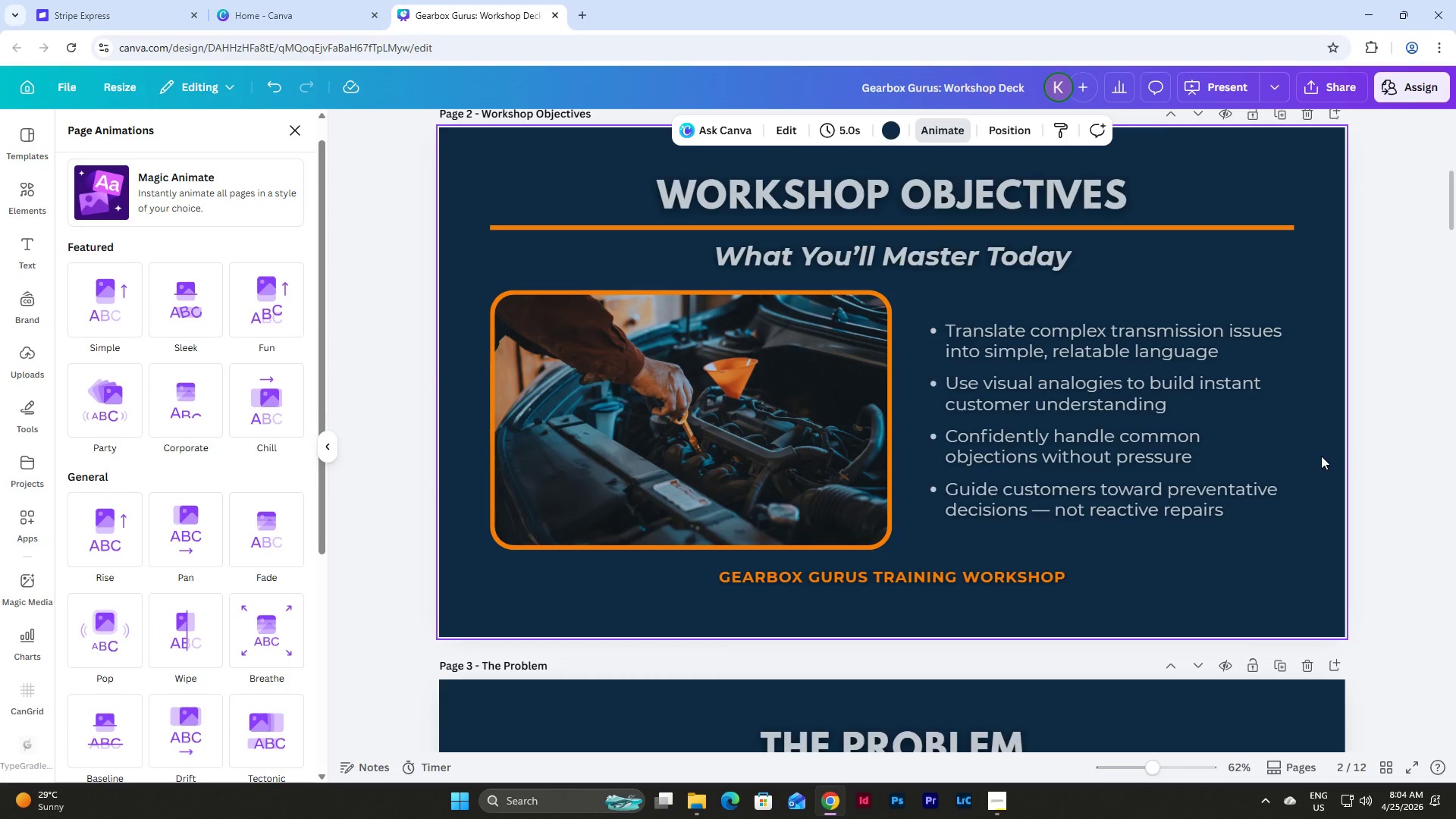 
scroll: coordinate [1321, 456], scroll_direction: up, amount: 1.0
 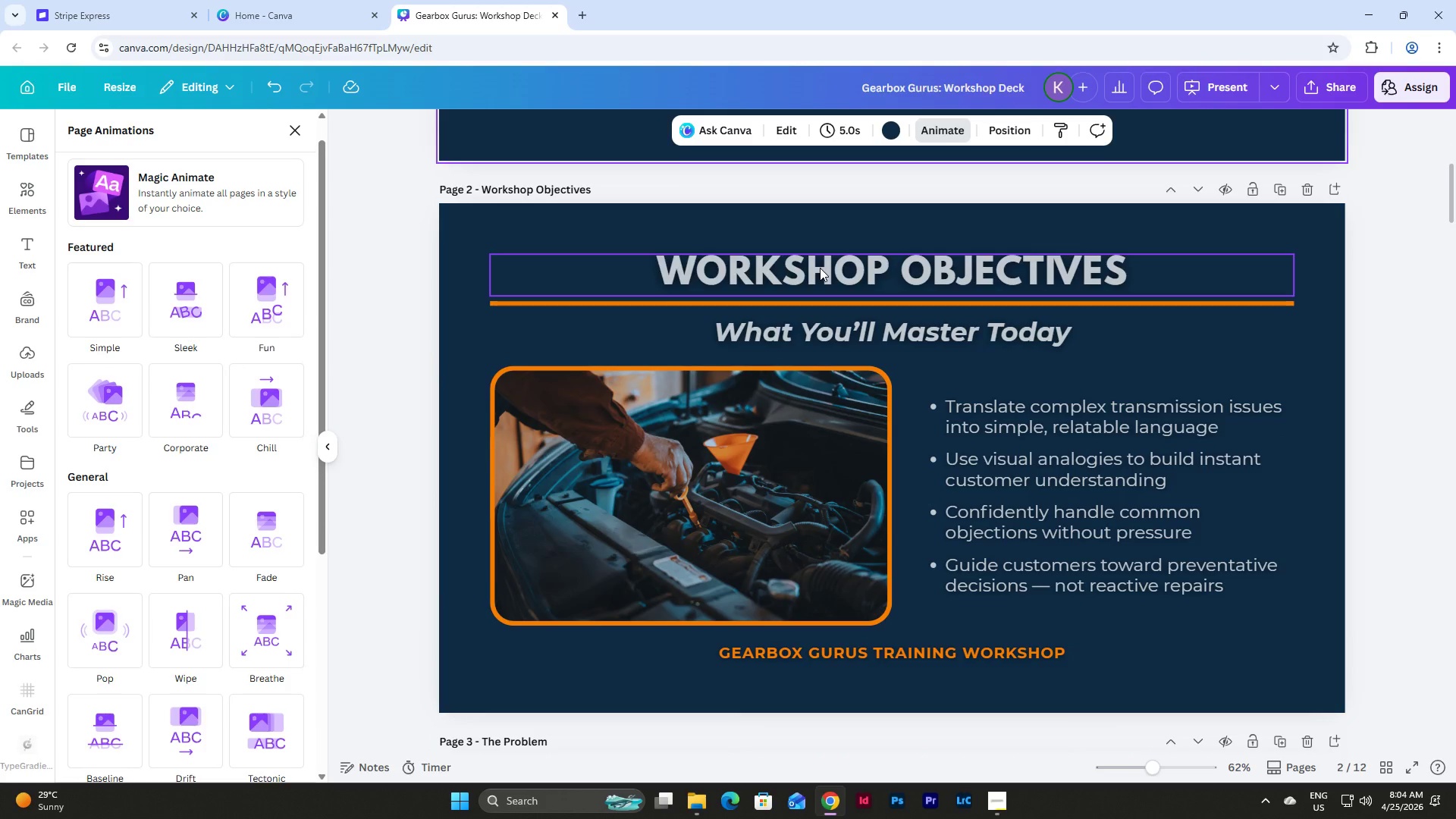 
left_click([820, 268])
 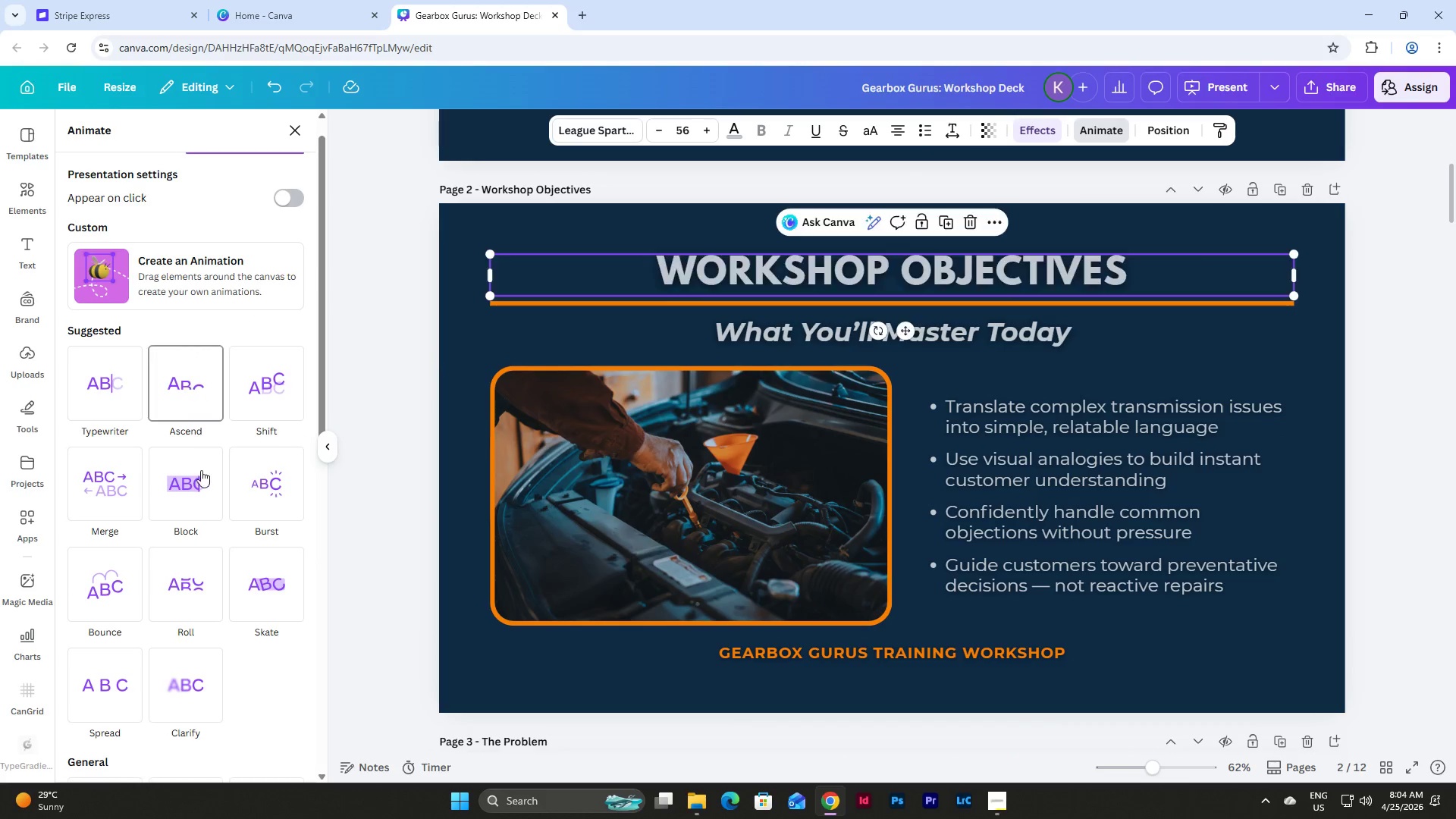 
left_click([202, 475])
 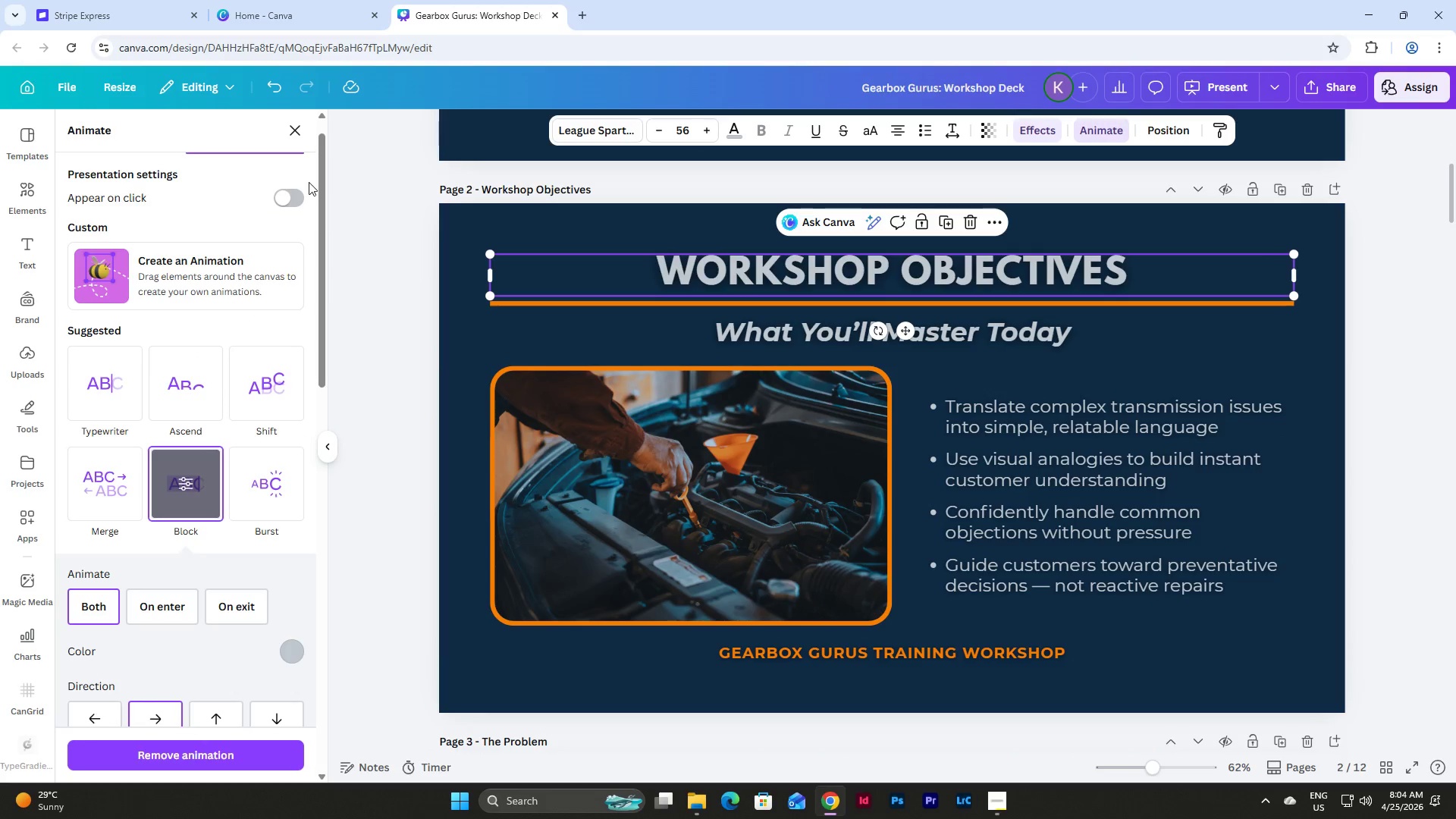 
left_click([295, 197])
 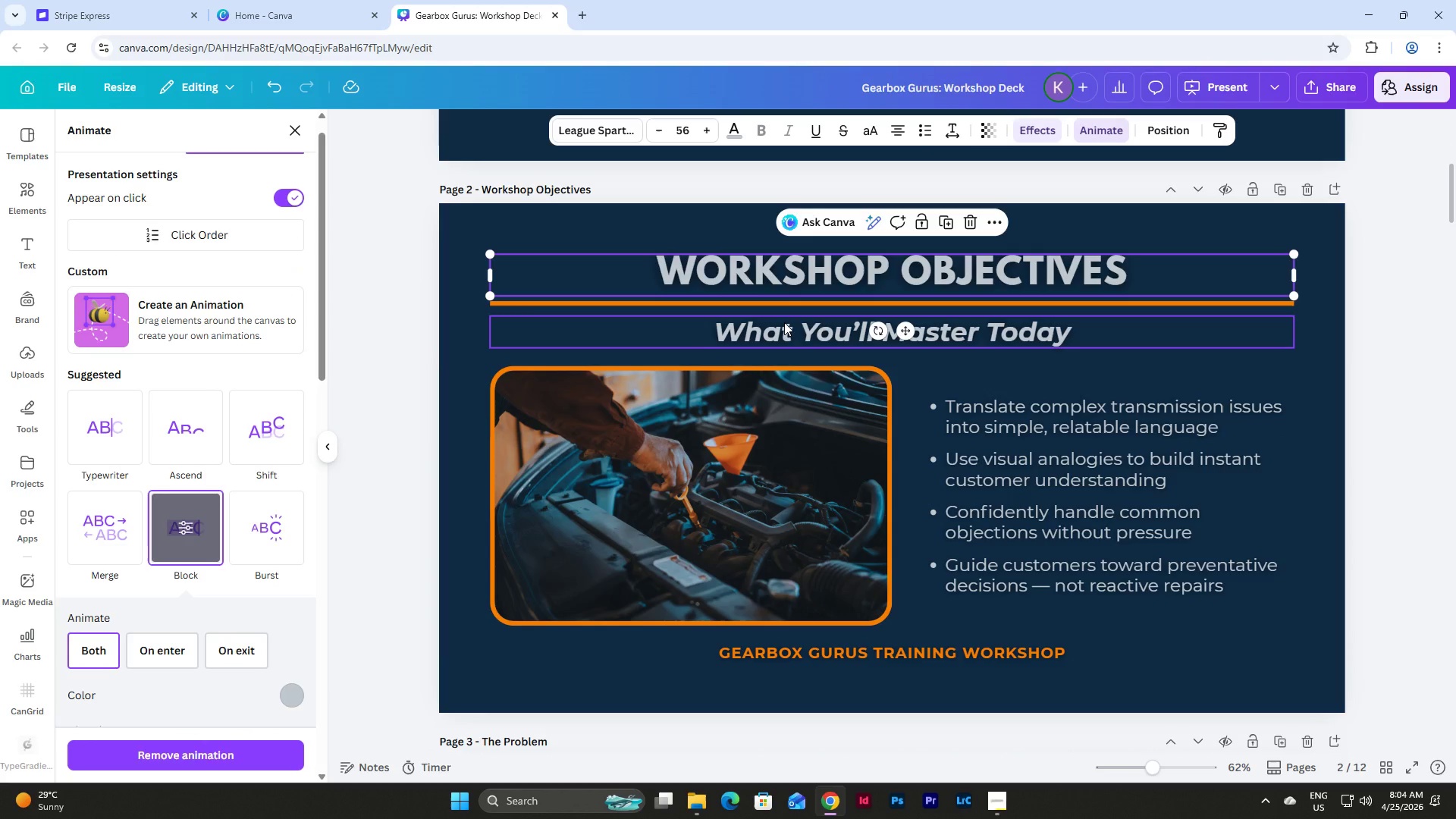 
left_click([784, 322])
 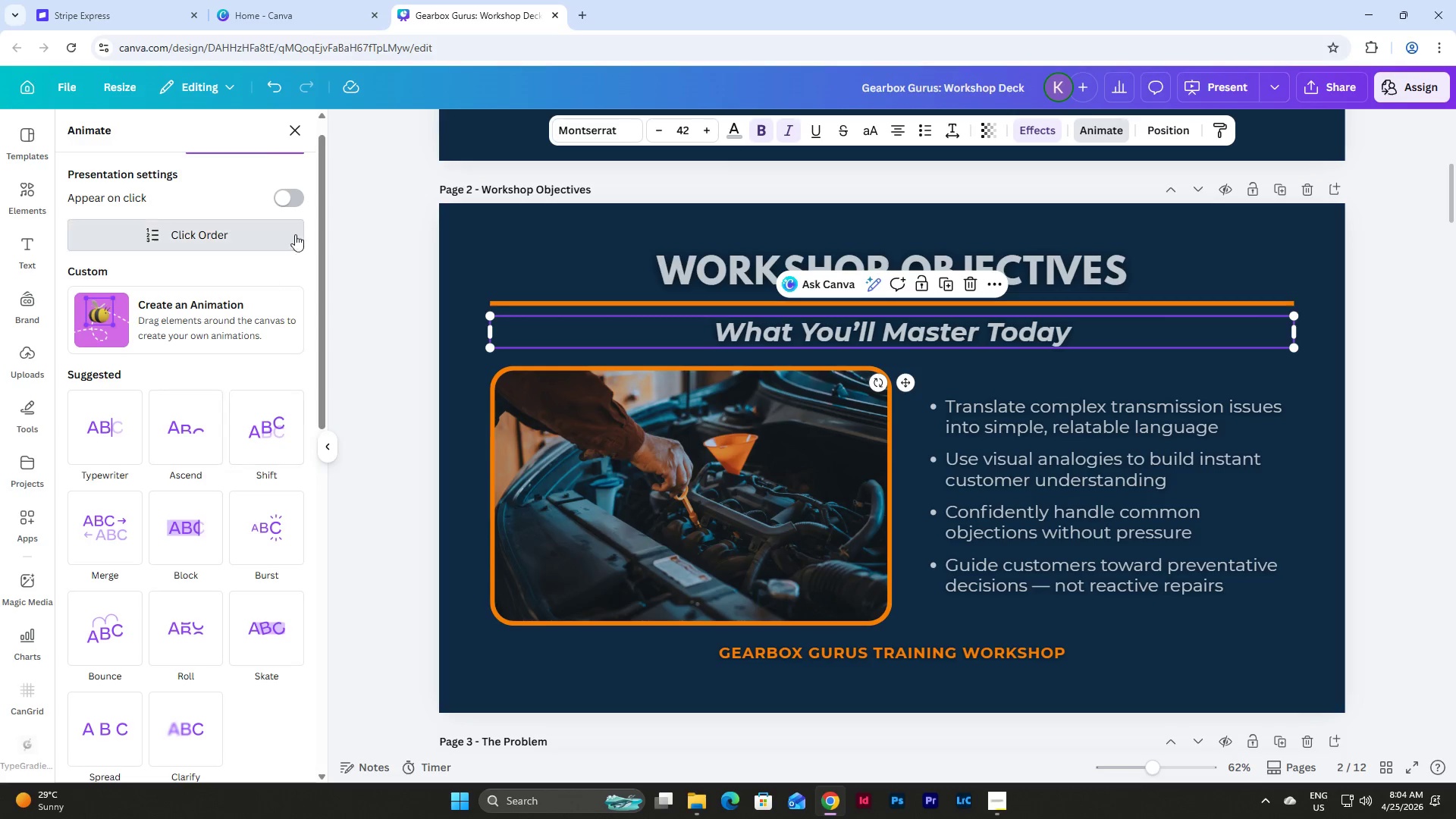 
left_click([297, 198])
 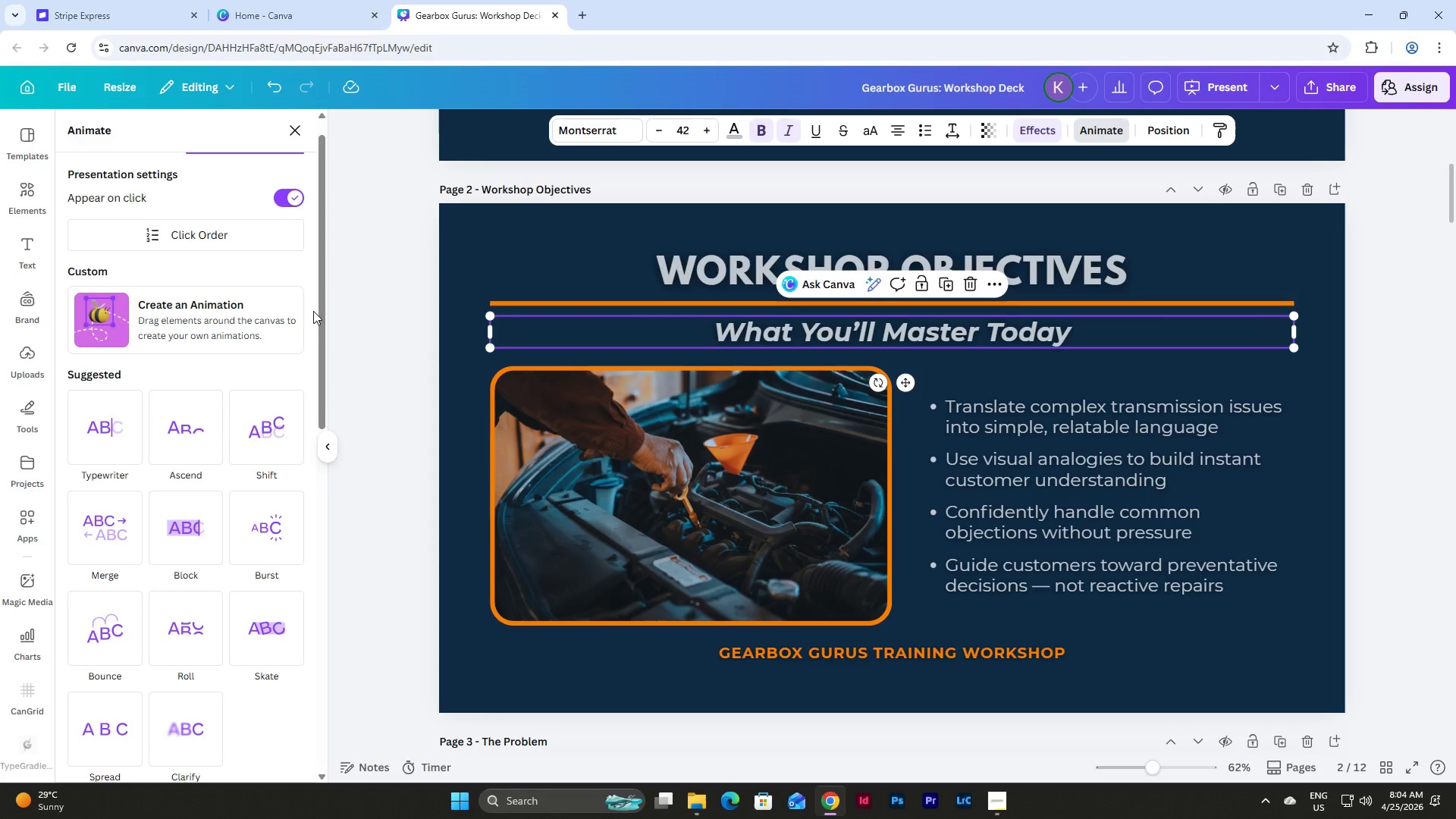 
scroll: coordinate [311, 308], scroll_direction: down, amount: 5.0
 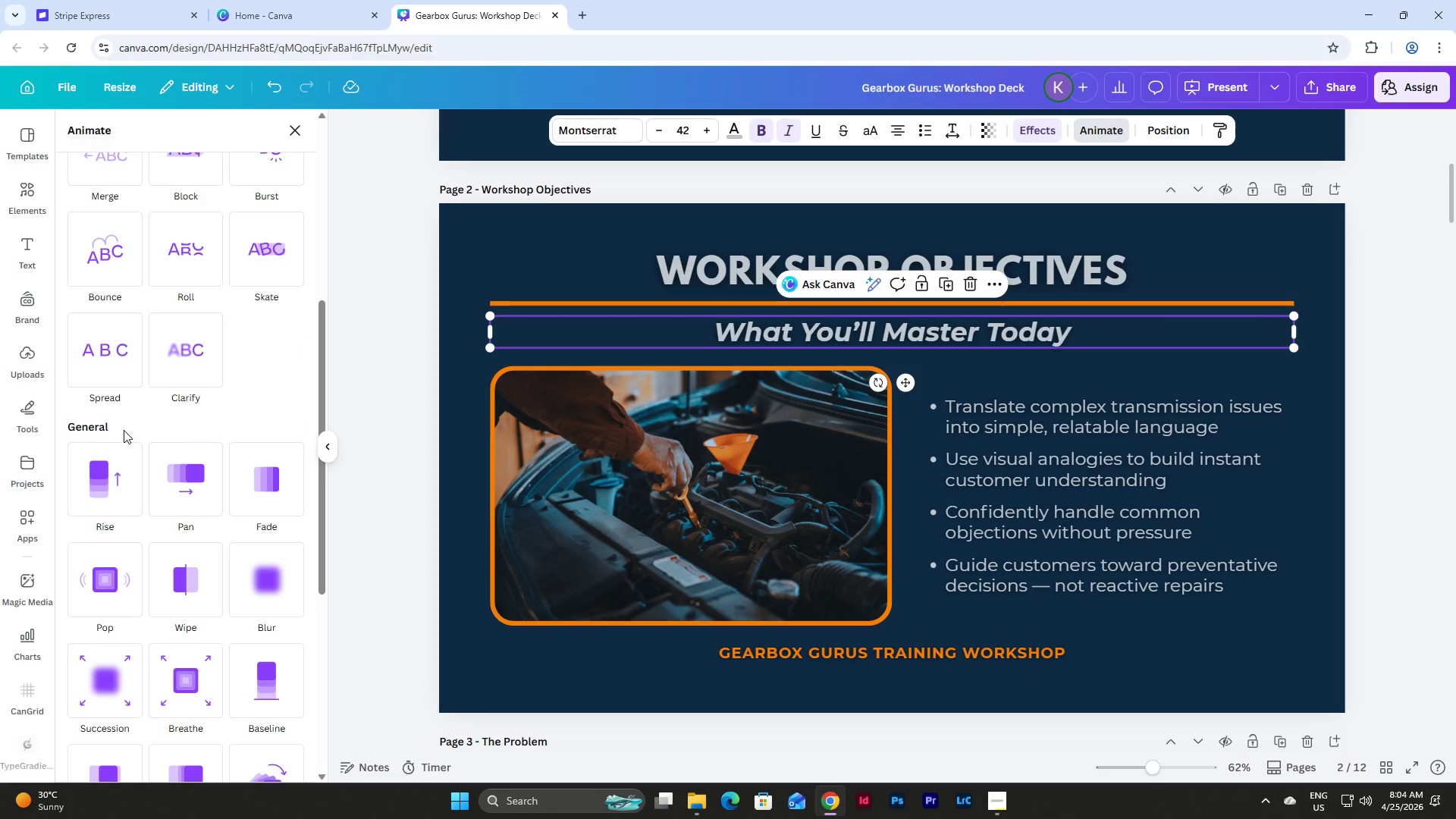 
left_click([94, 480])
 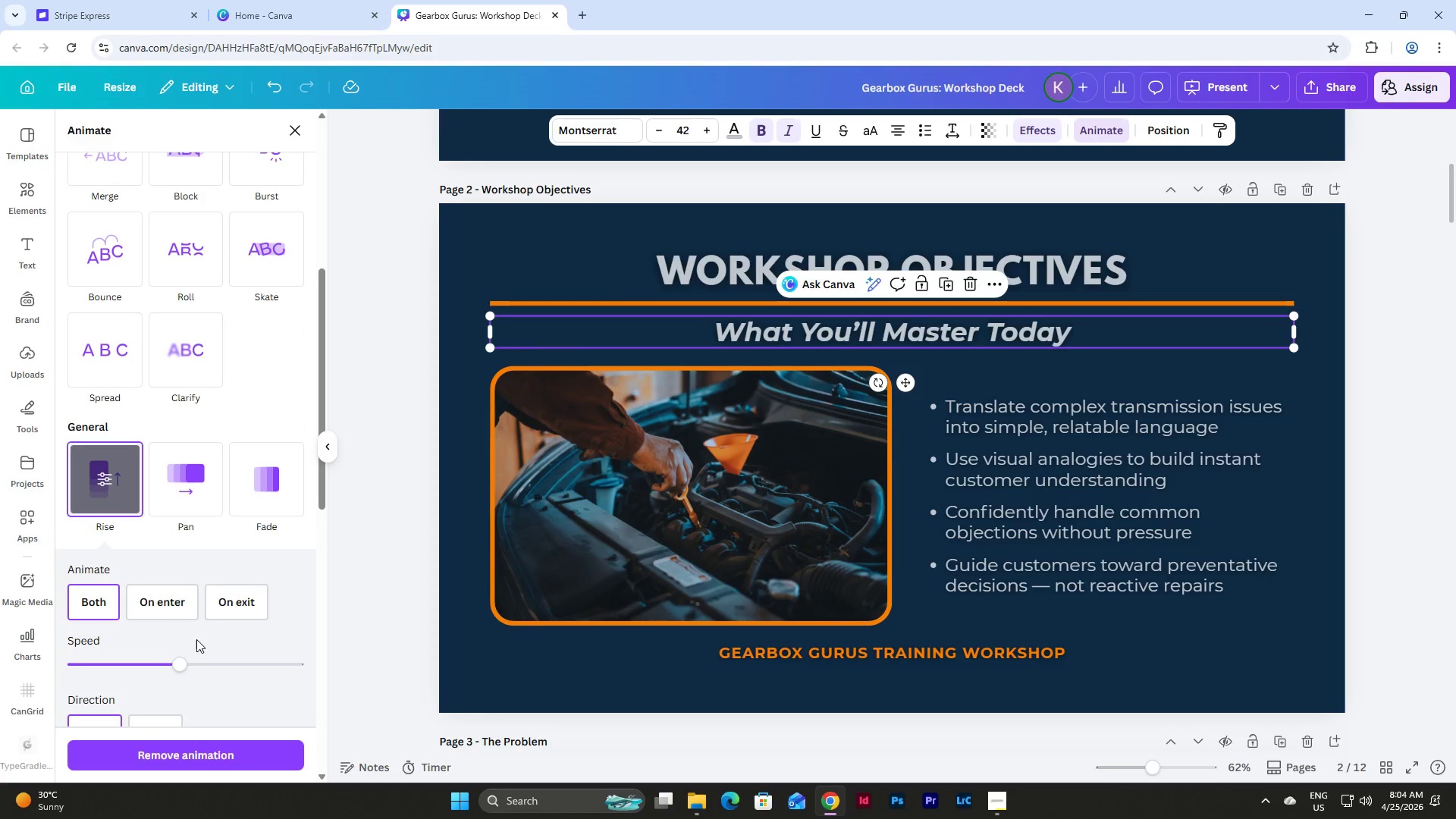 
scroll: coordinate [218, 637], scroll_direction: down, amount: 1.0
 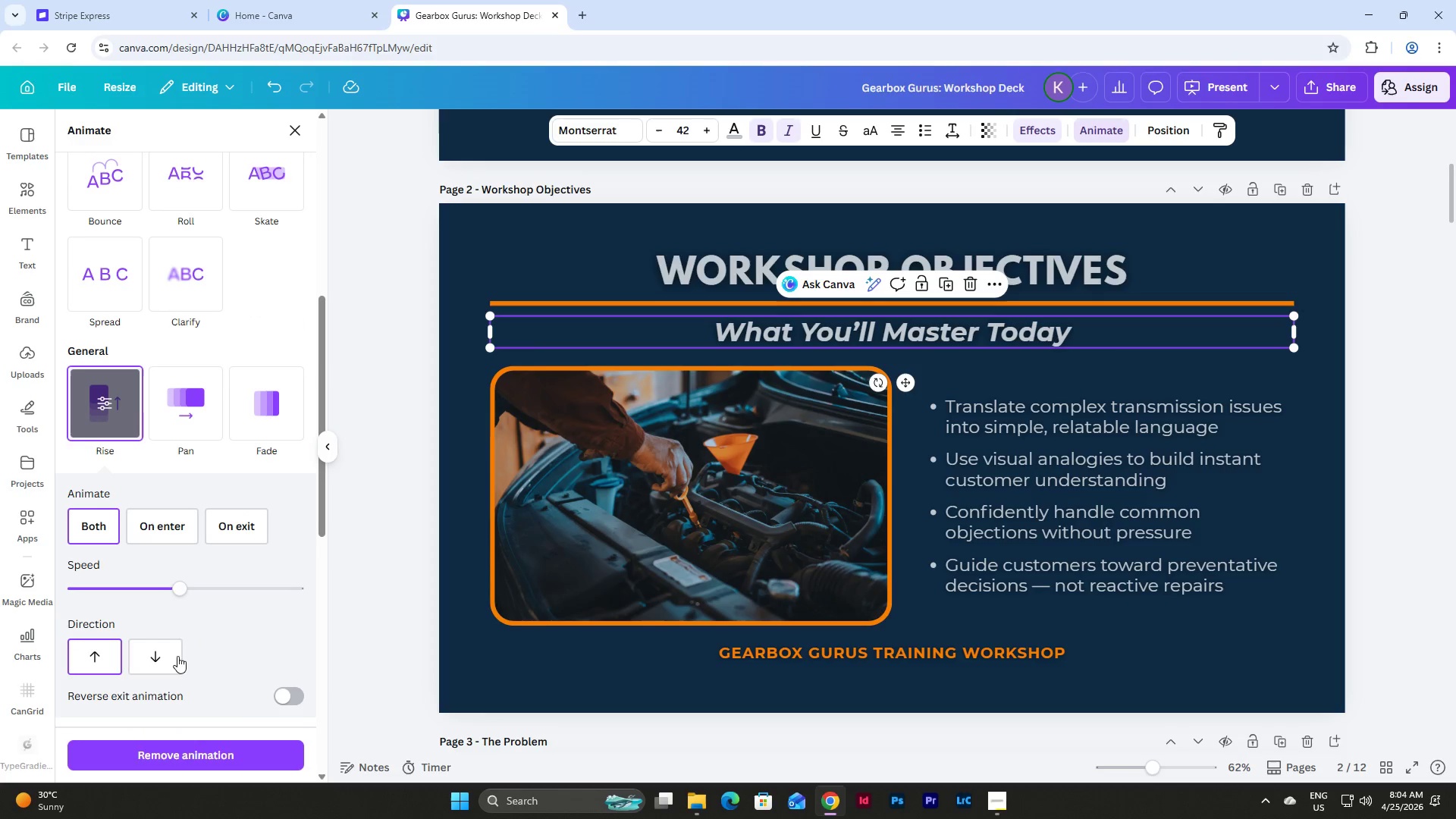 
left_click([167, 661])
 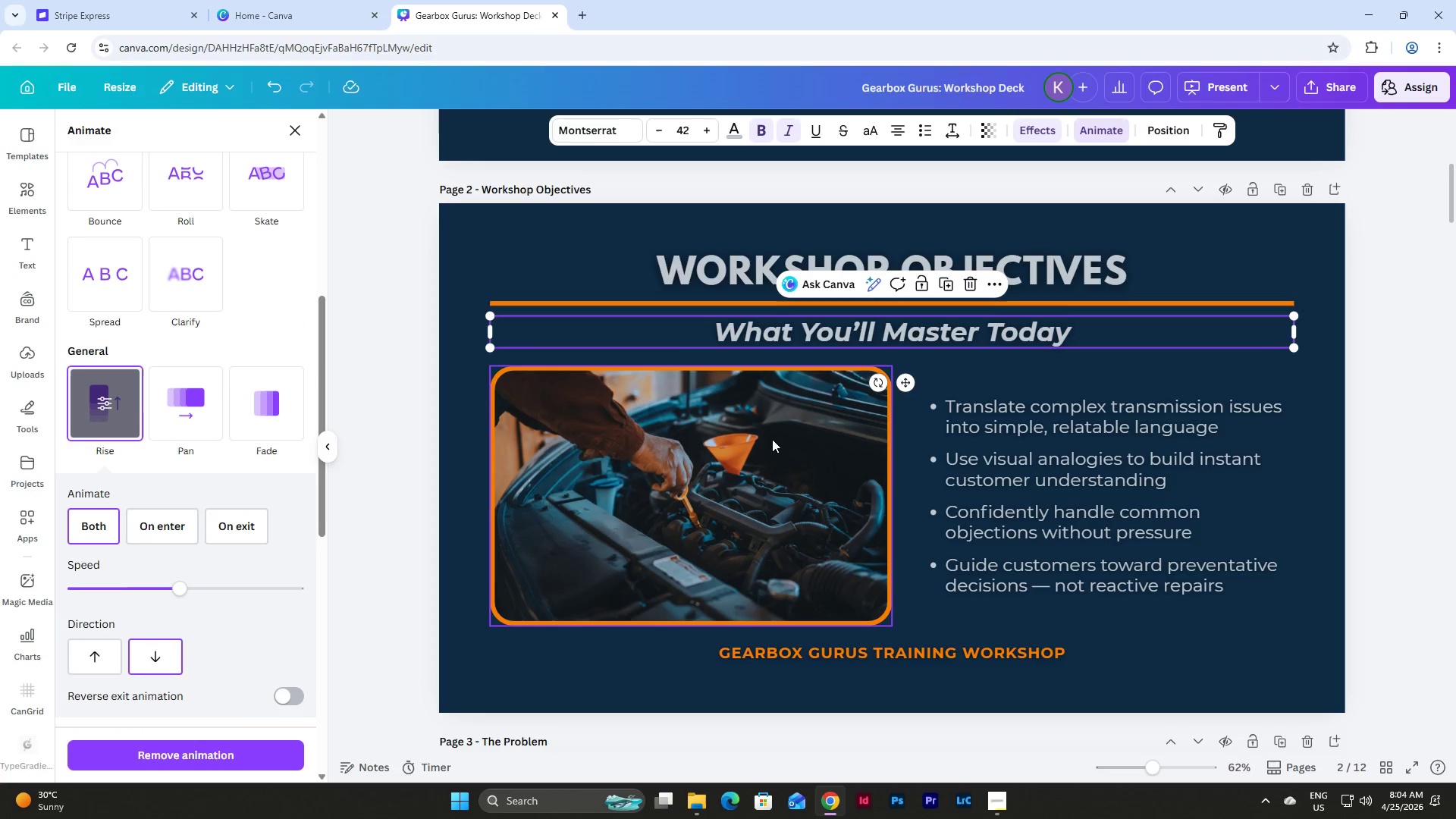 
left_click([771, 440])
 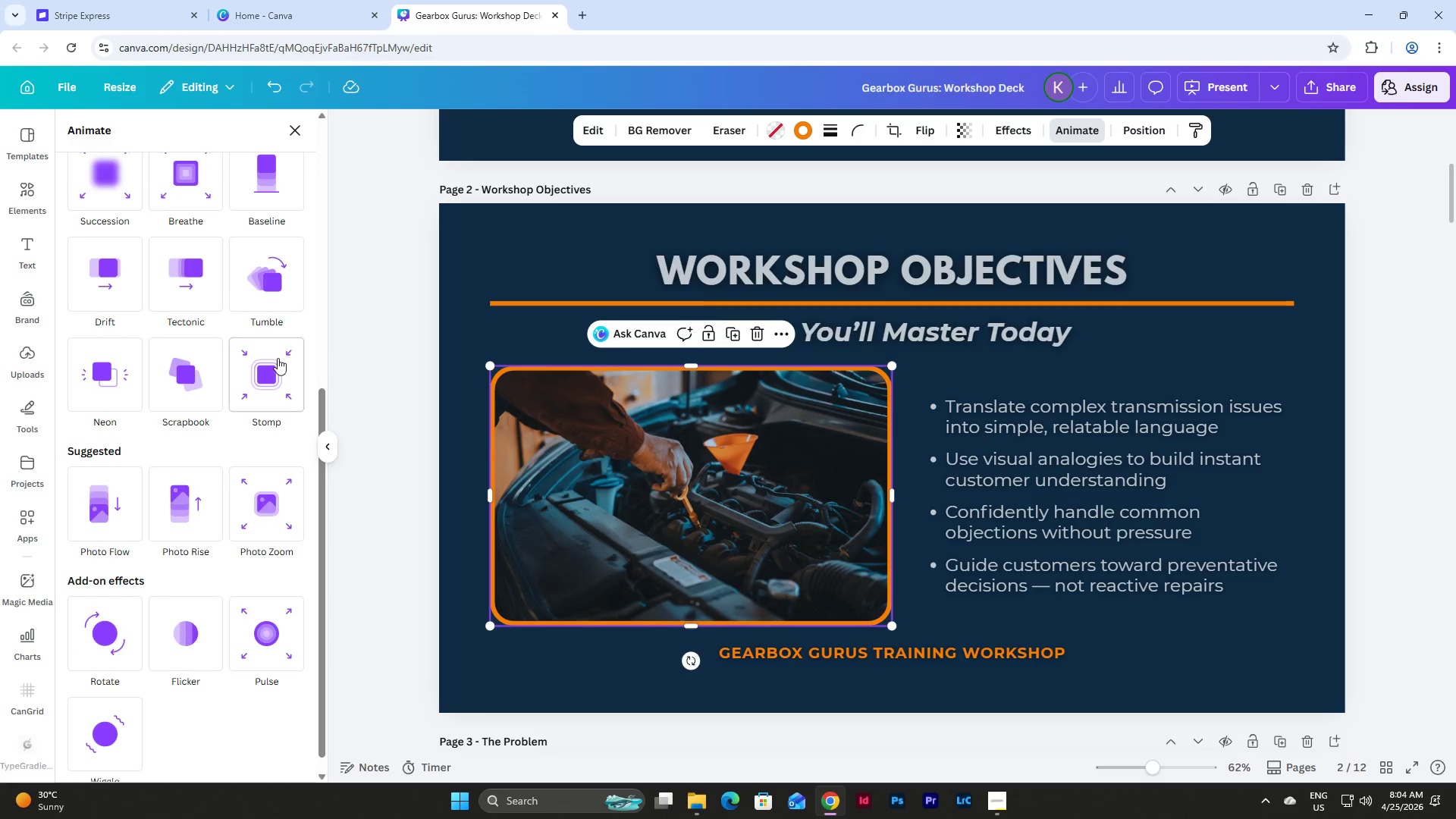 
scroll: coordinate [297, 309], scroll_direction: up, amount: 11.0
 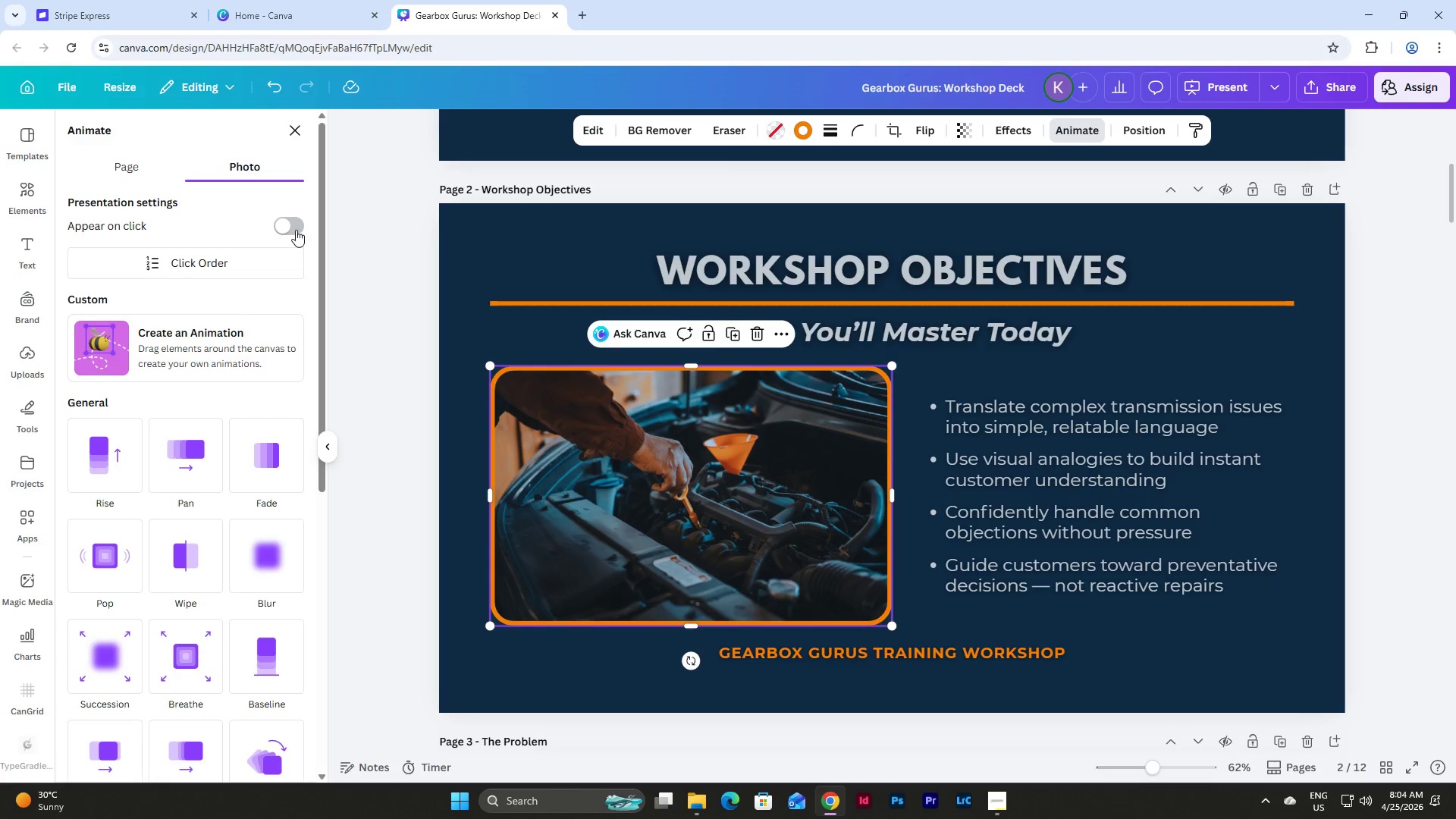 
left_click([293, 216])
 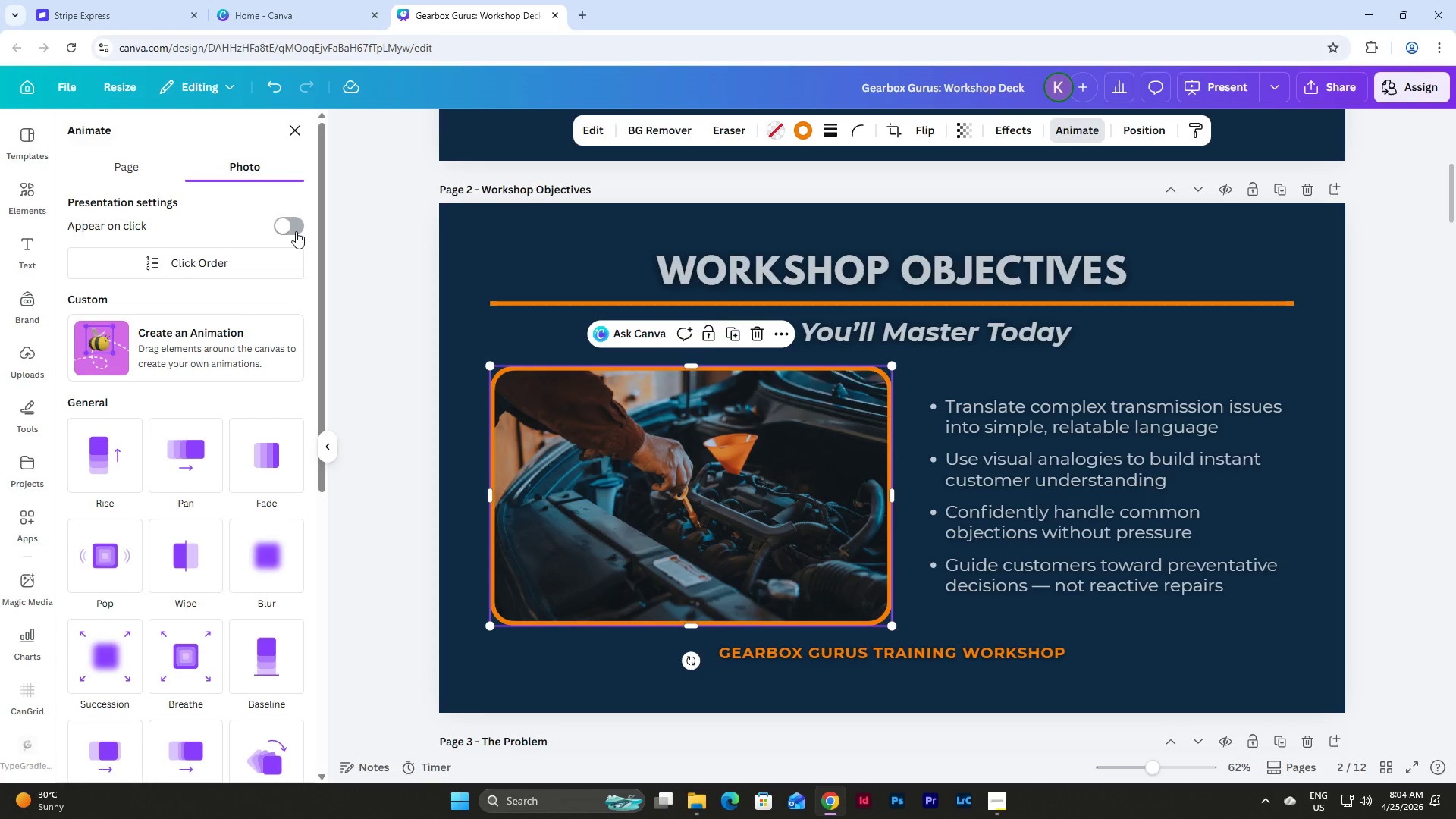 
left_click([284, 227])
 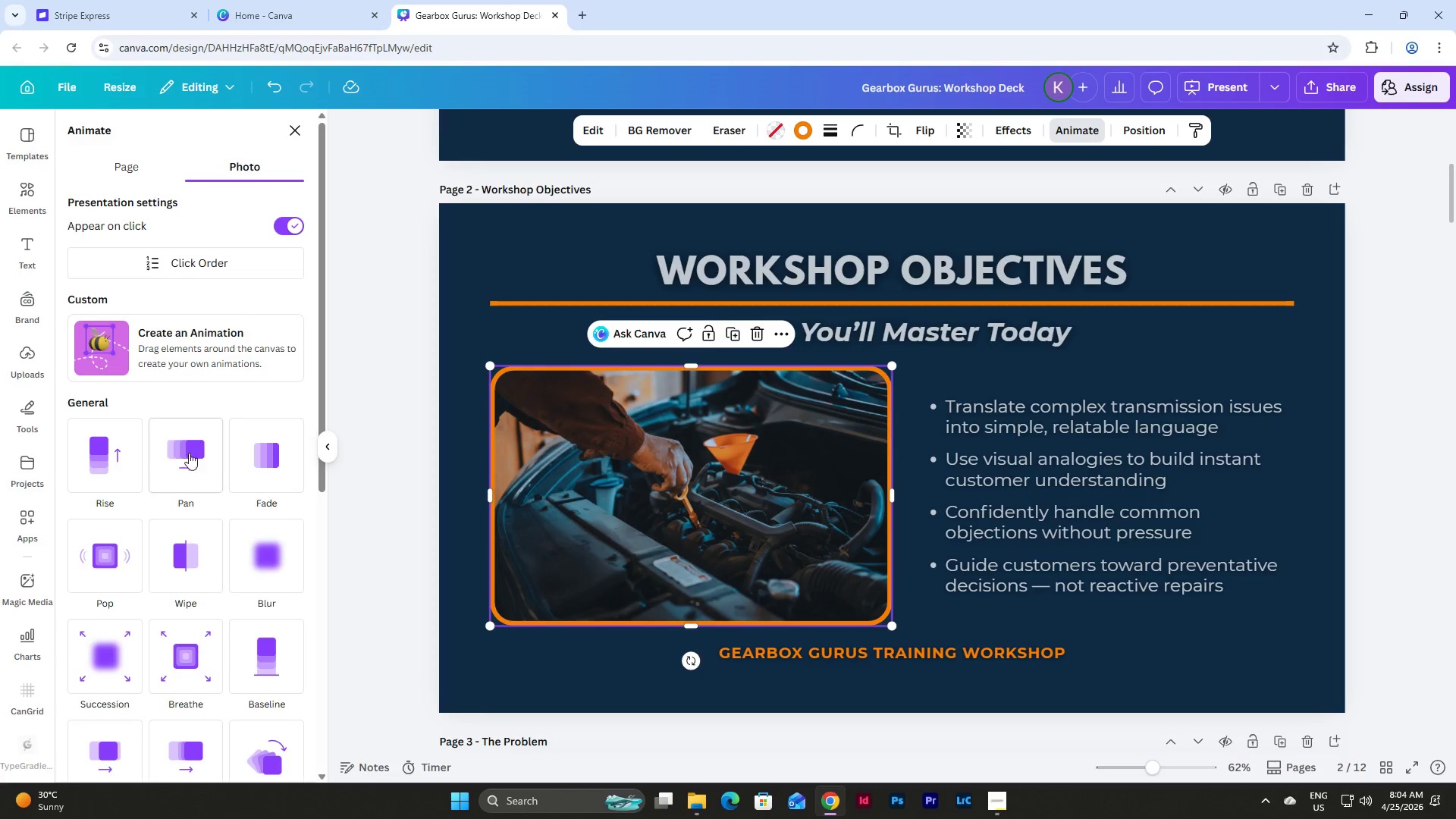 
left_click([185, 460])
 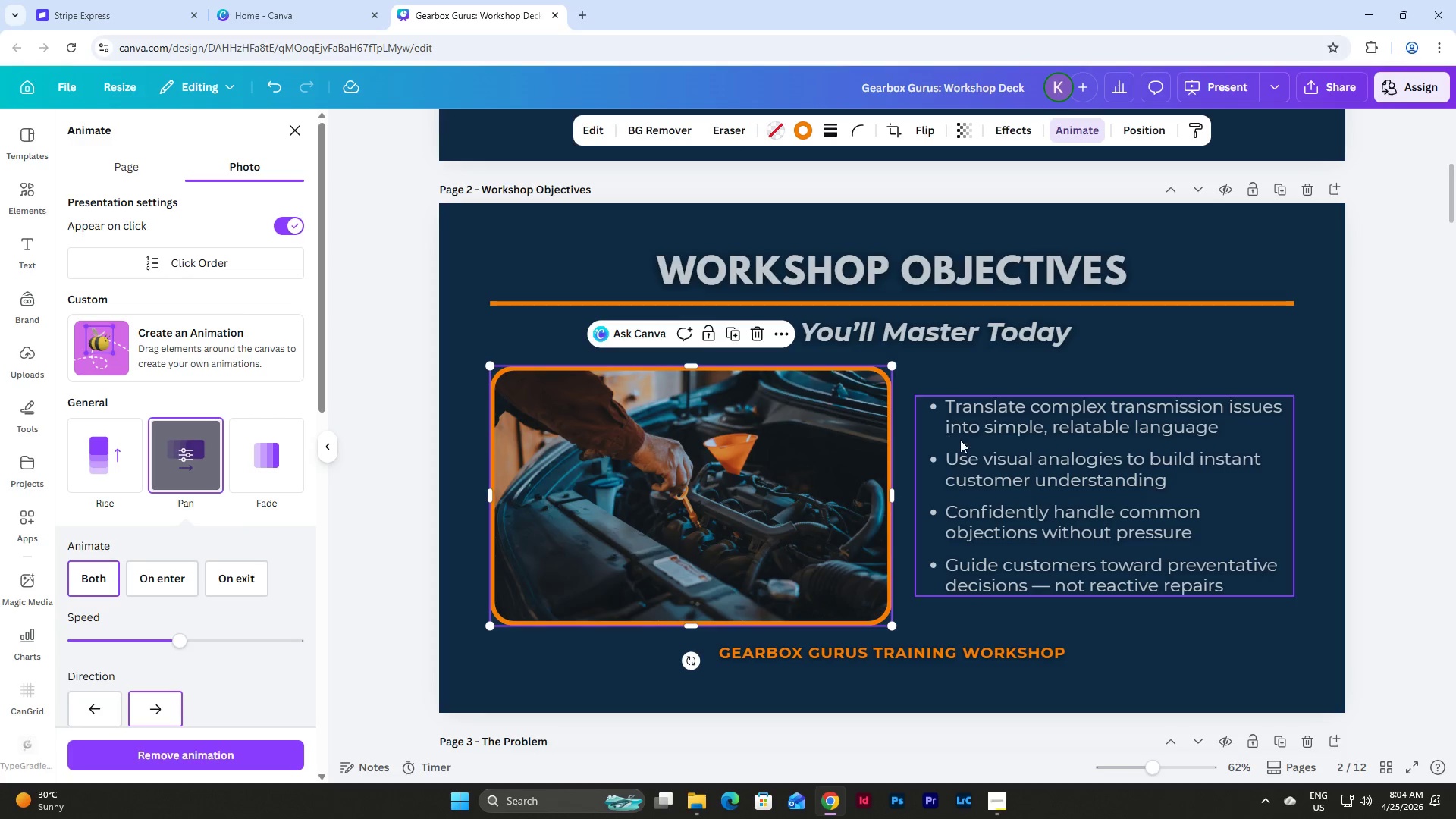 
left_click([979, 444])
 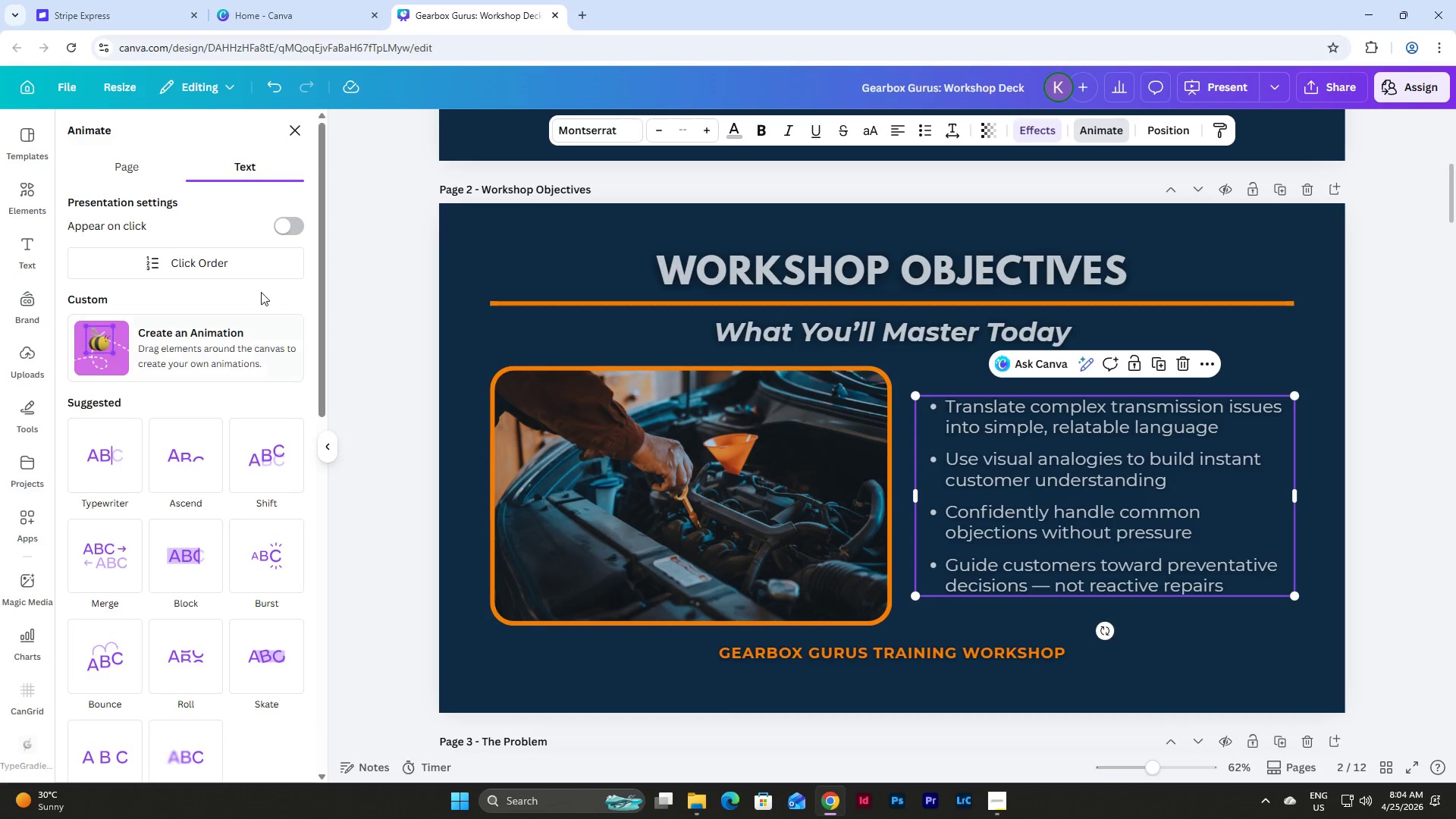 
left_click([279, 225])
 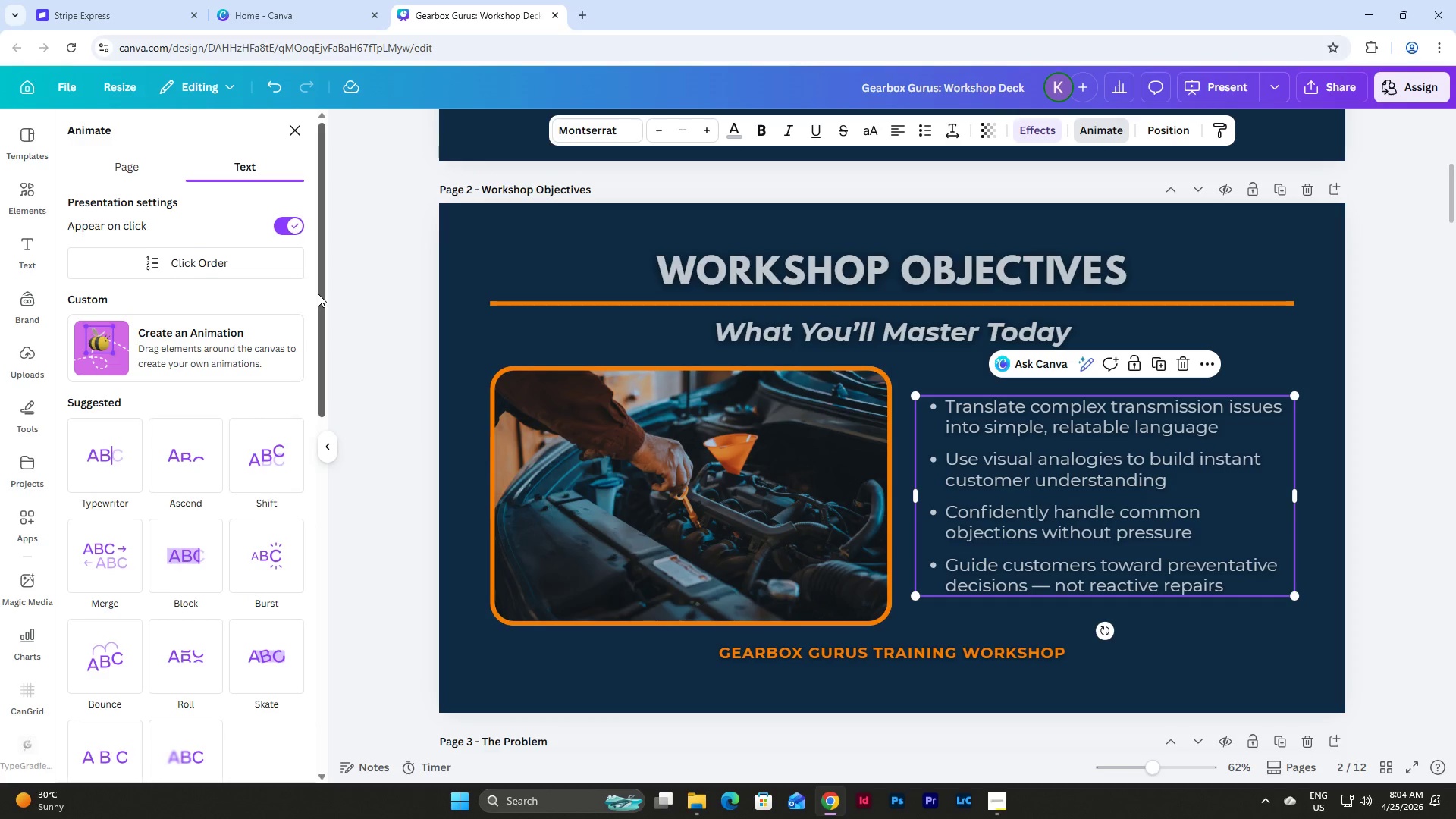 
scroll: coordinate [318, 293], scroll_direction: down, amount: 7.0
 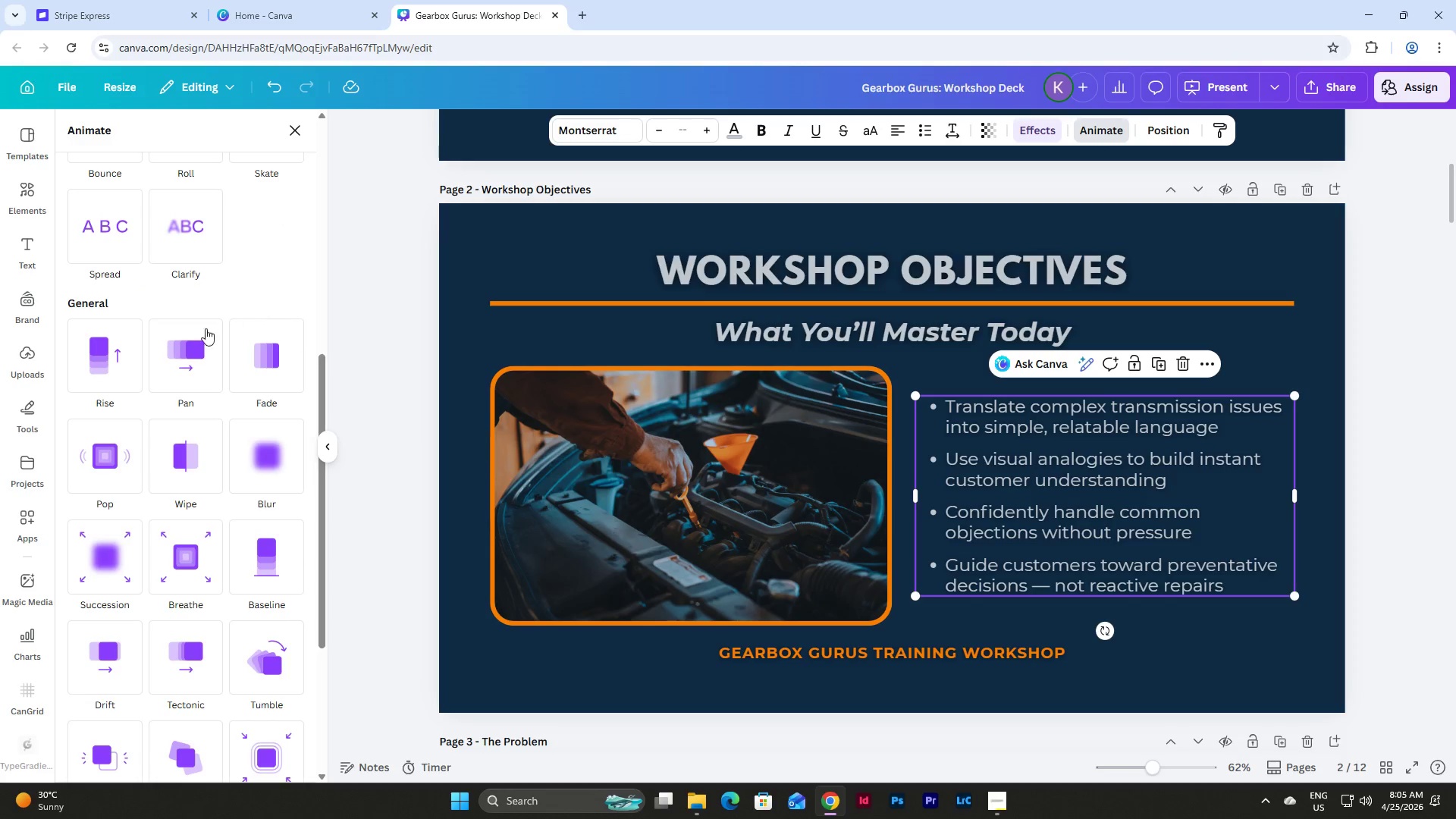 
left_click([194, 340])
 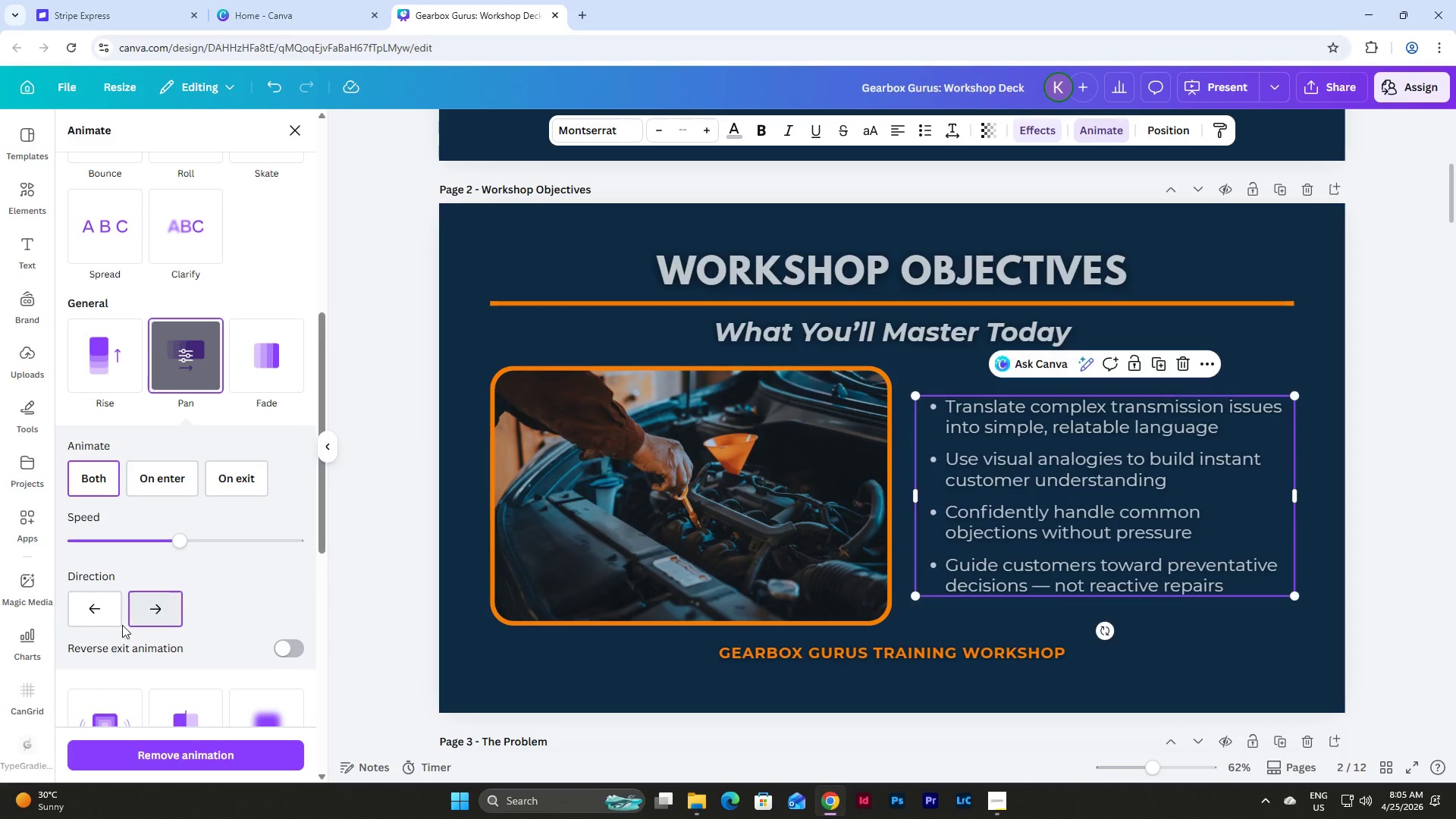 
left_click([99, 610])
 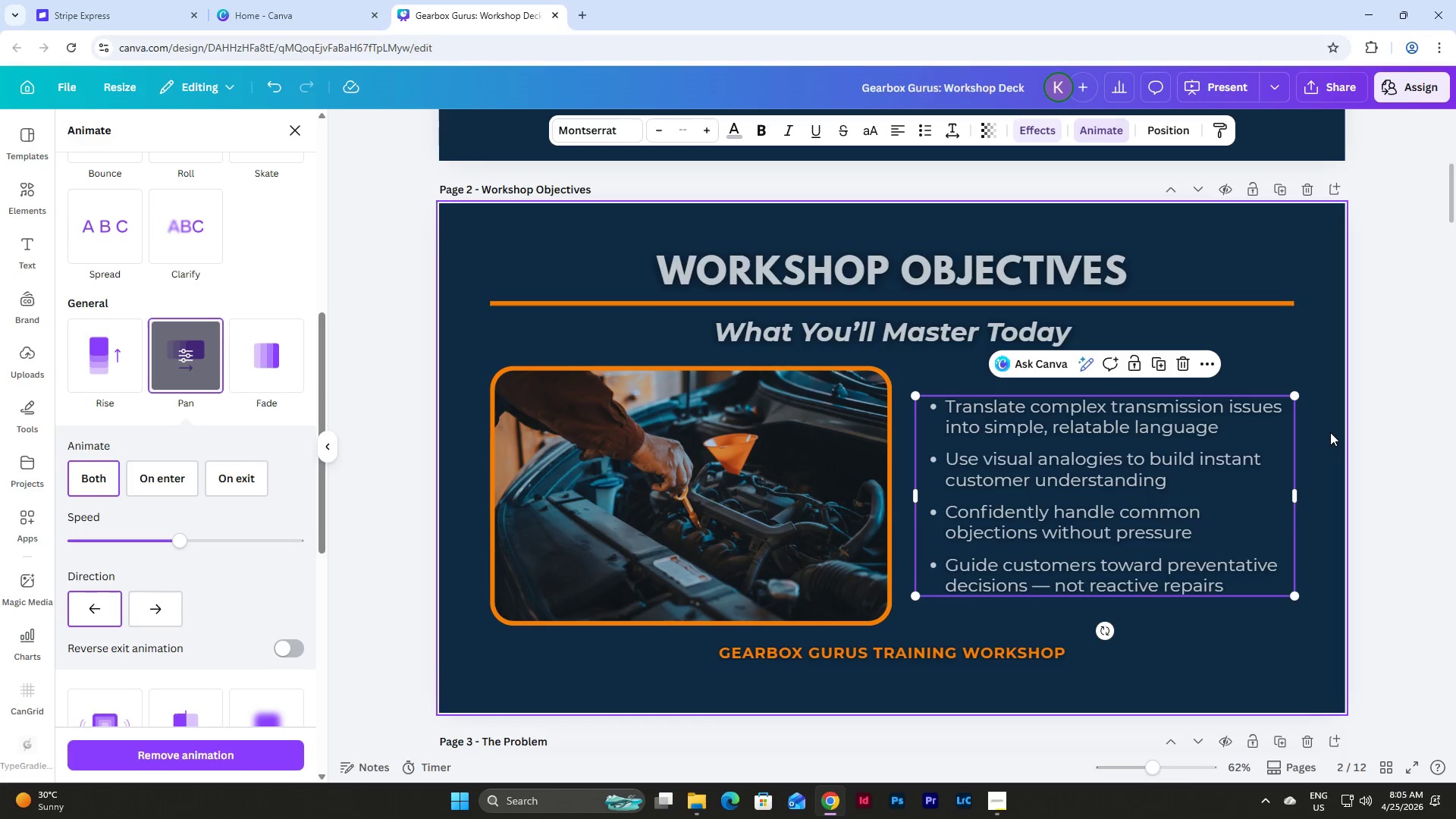 
left_click([1330, 432])
 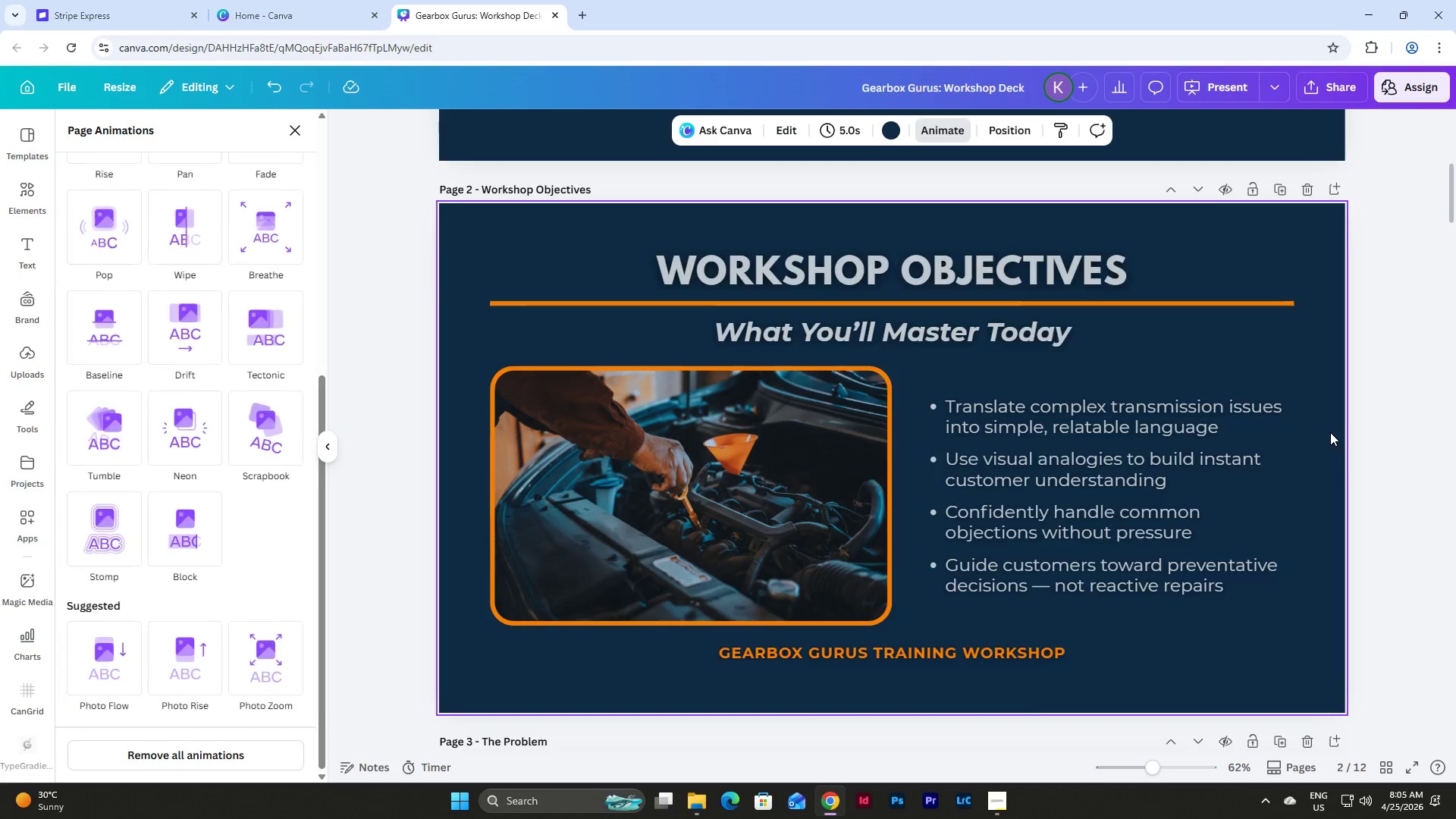 
scroll: coordinate [1411, 478], scroll_direction: up, amount: 14.0
 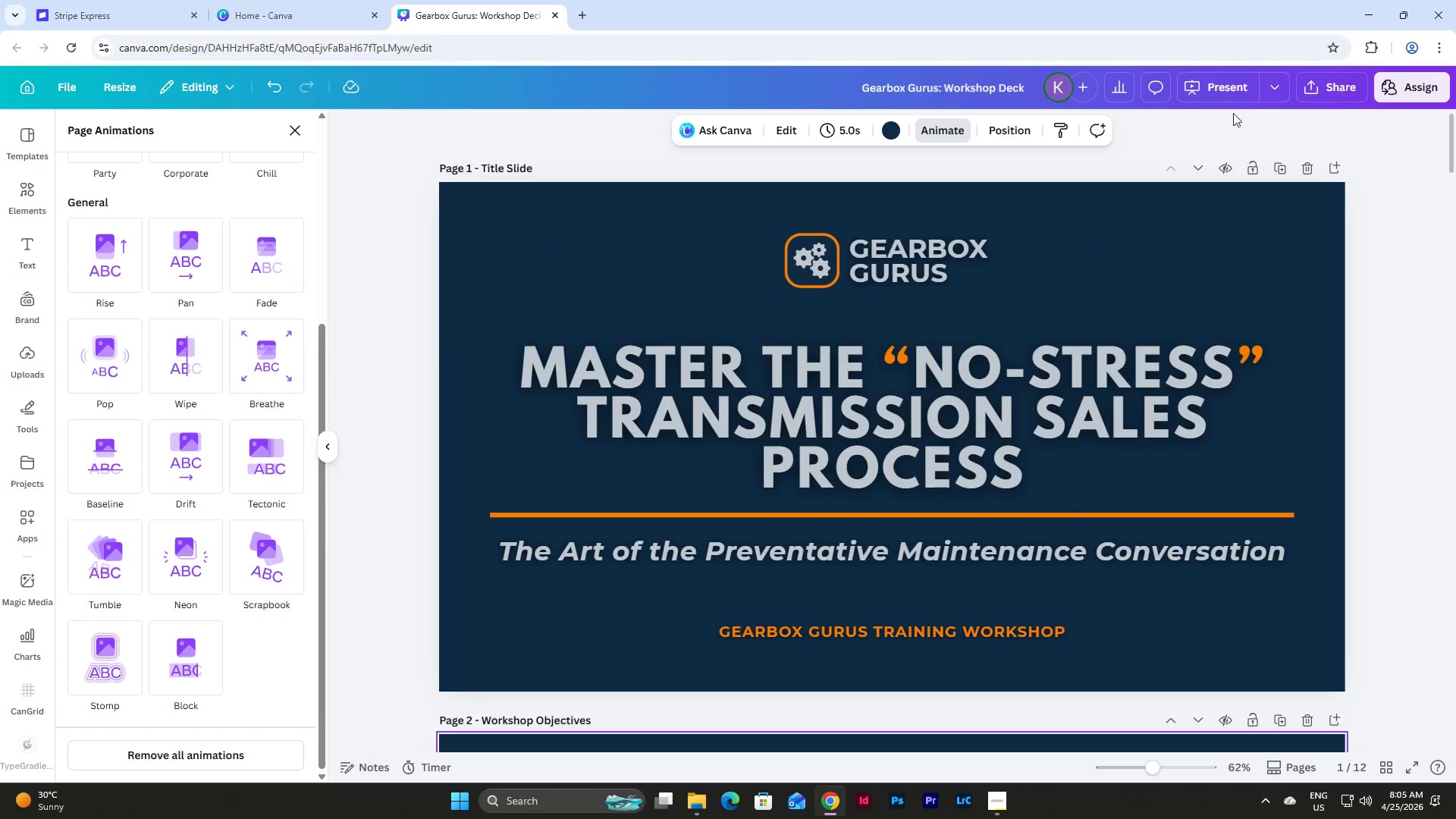 
left_click([1222, 87])
 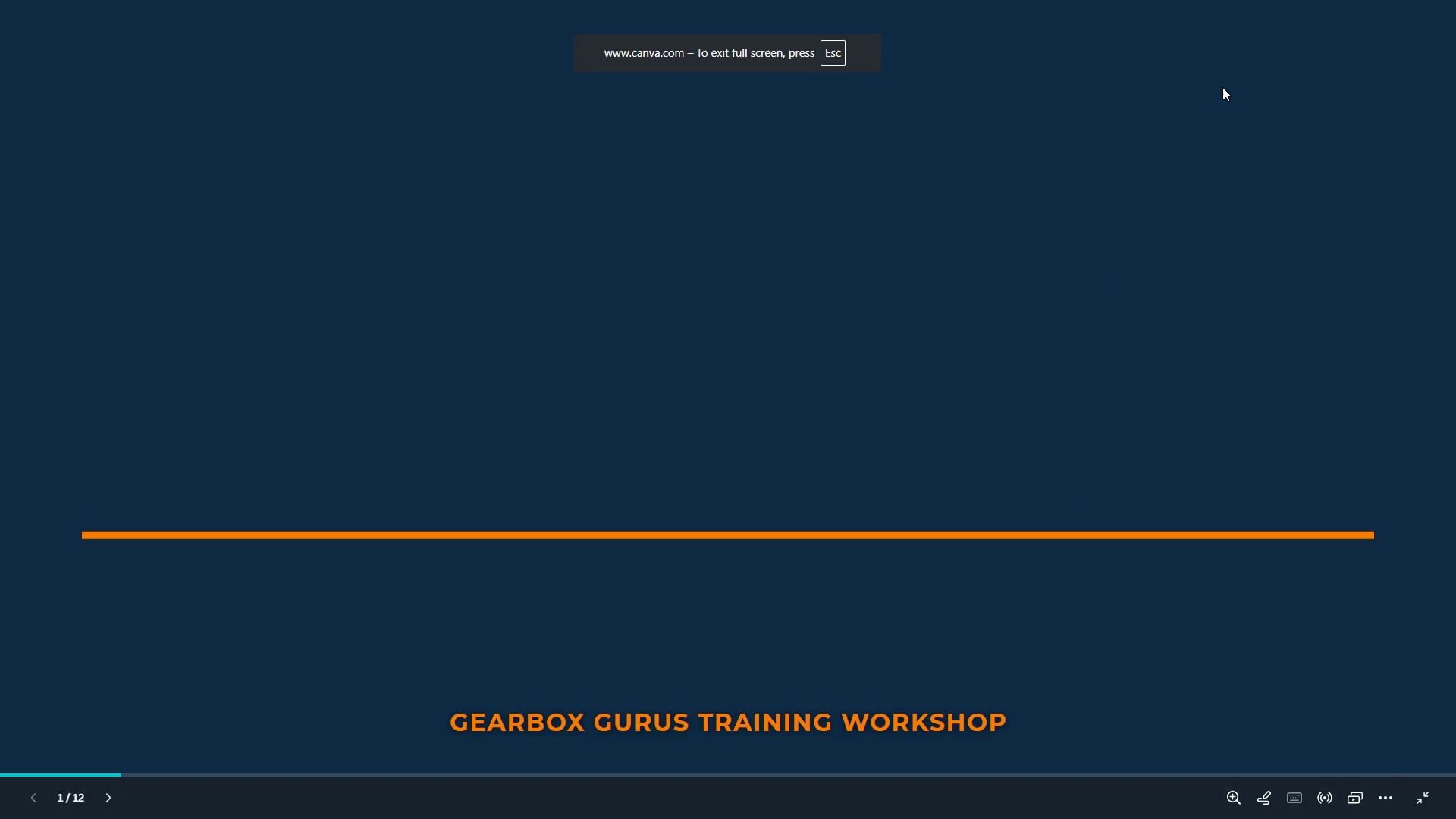 
key(ArrowRight)
 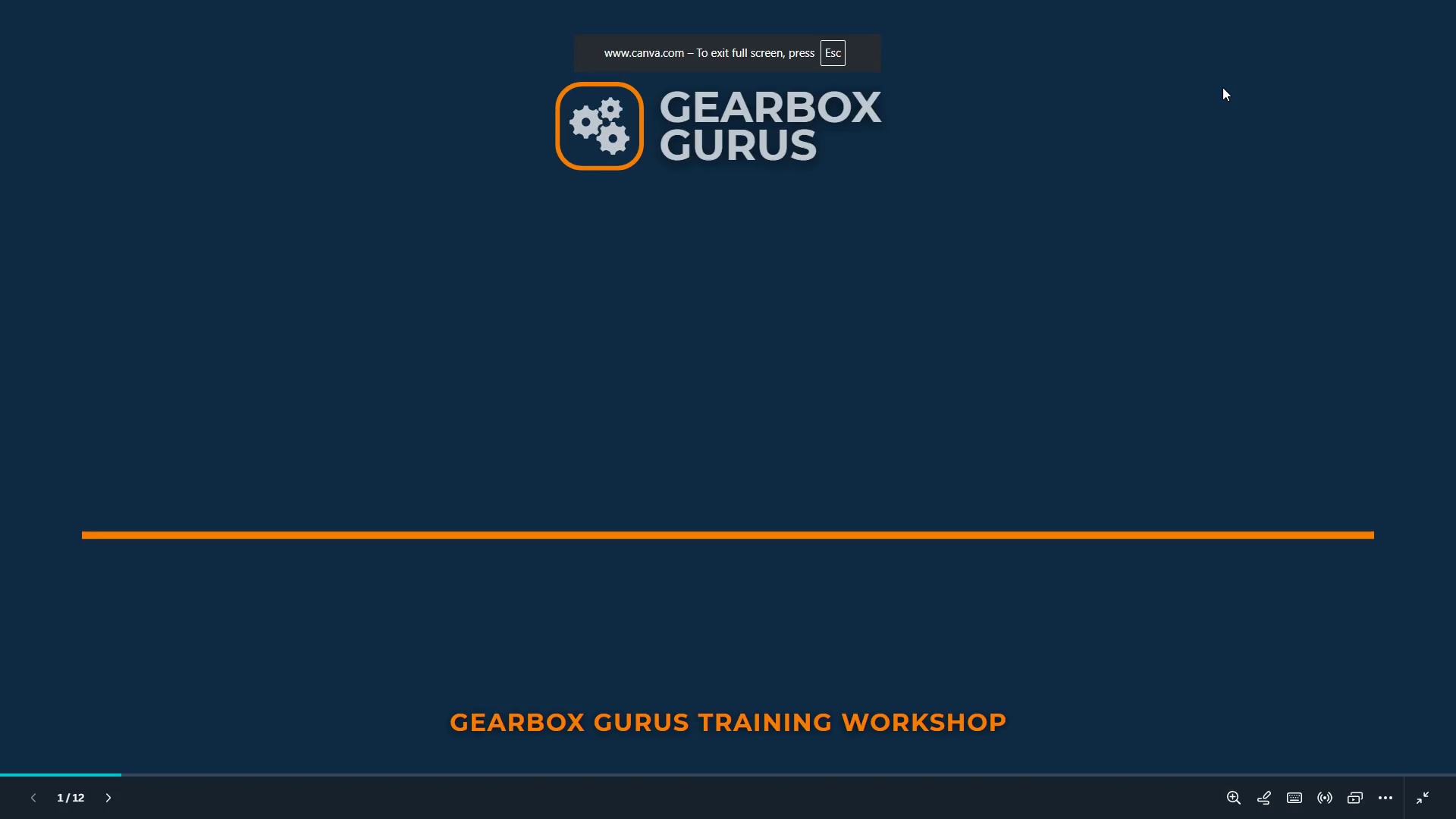 
key(ArrowRight)
 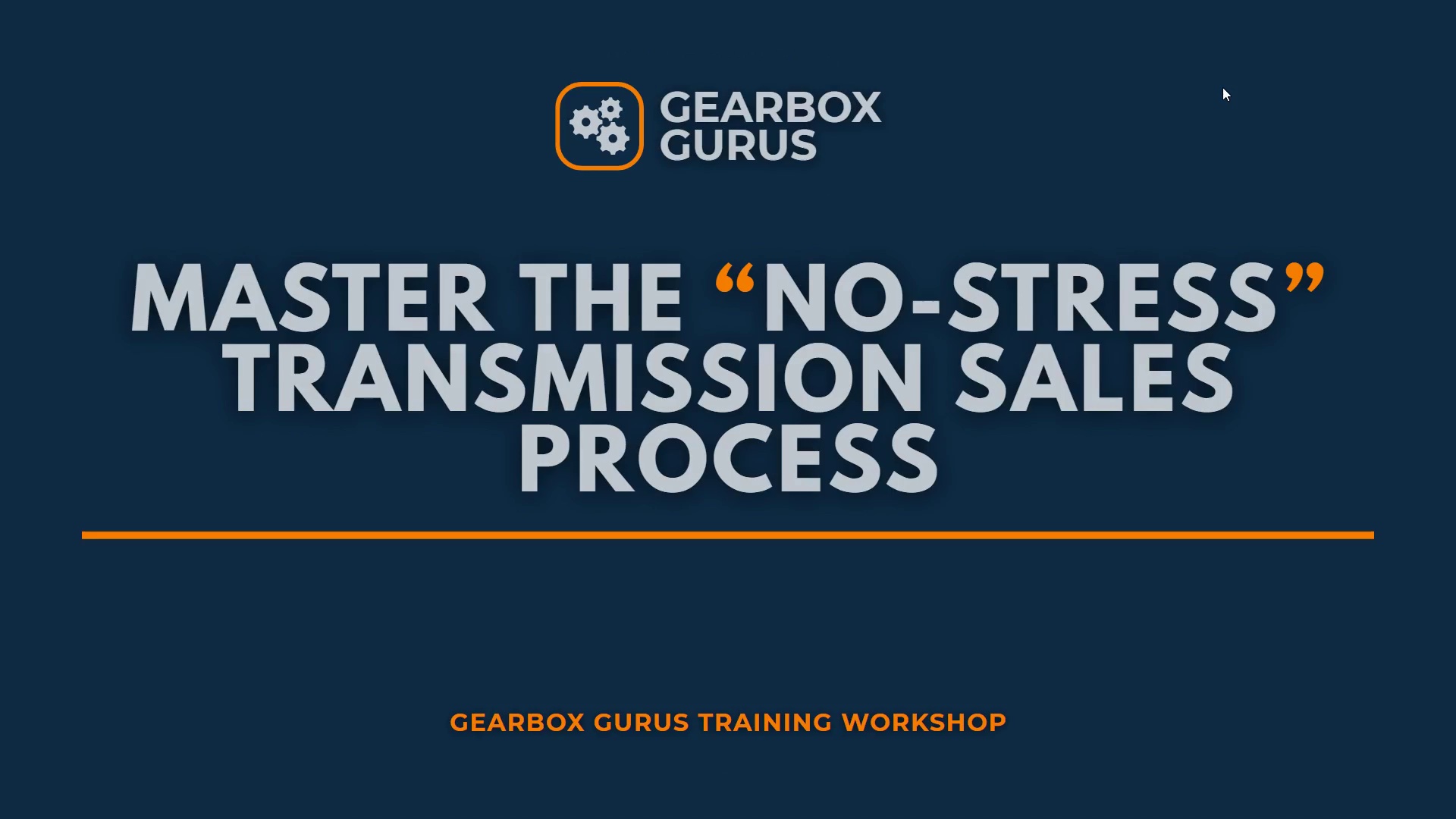 
wait(8.89)
 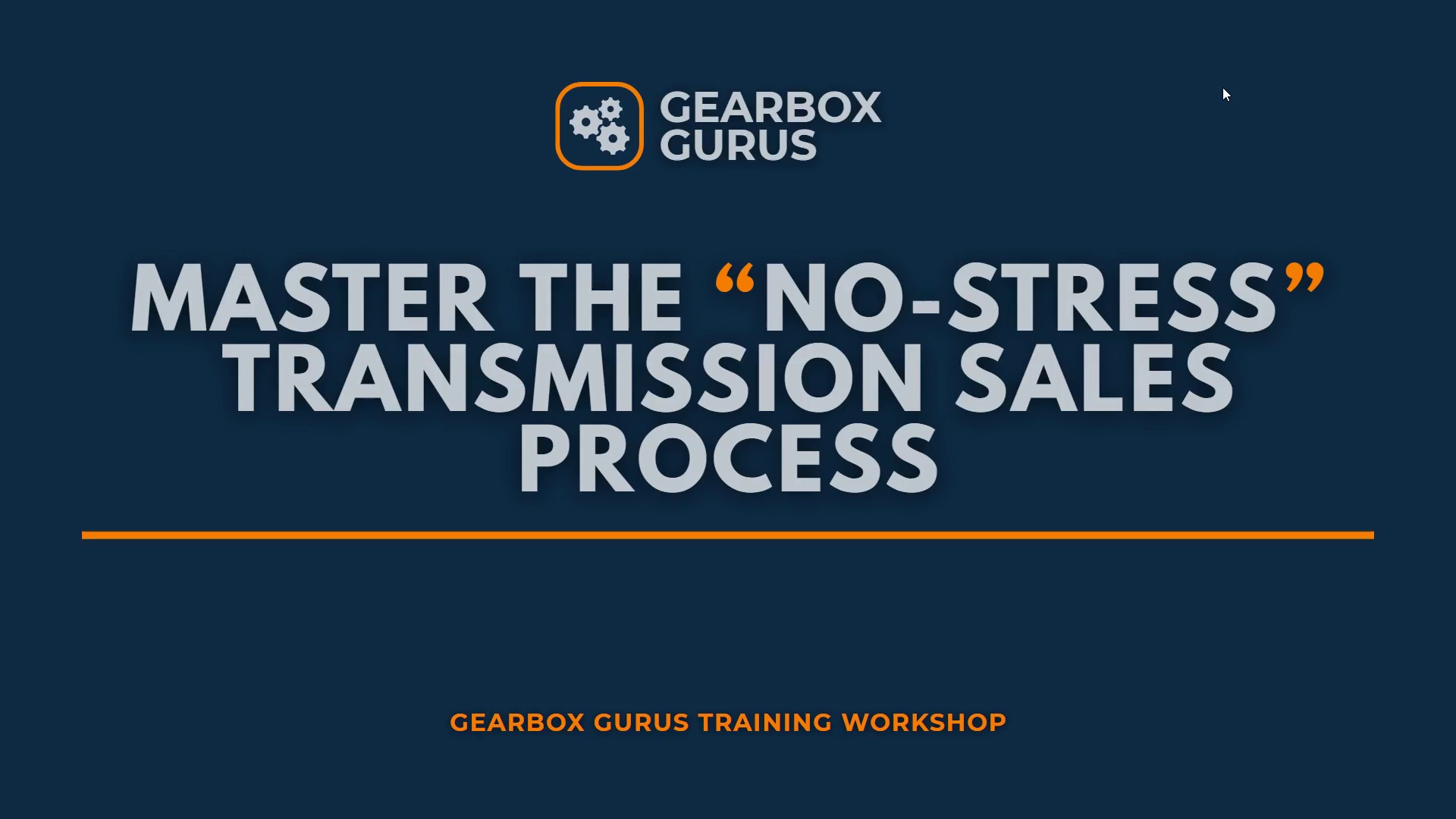 
key(Escape)
 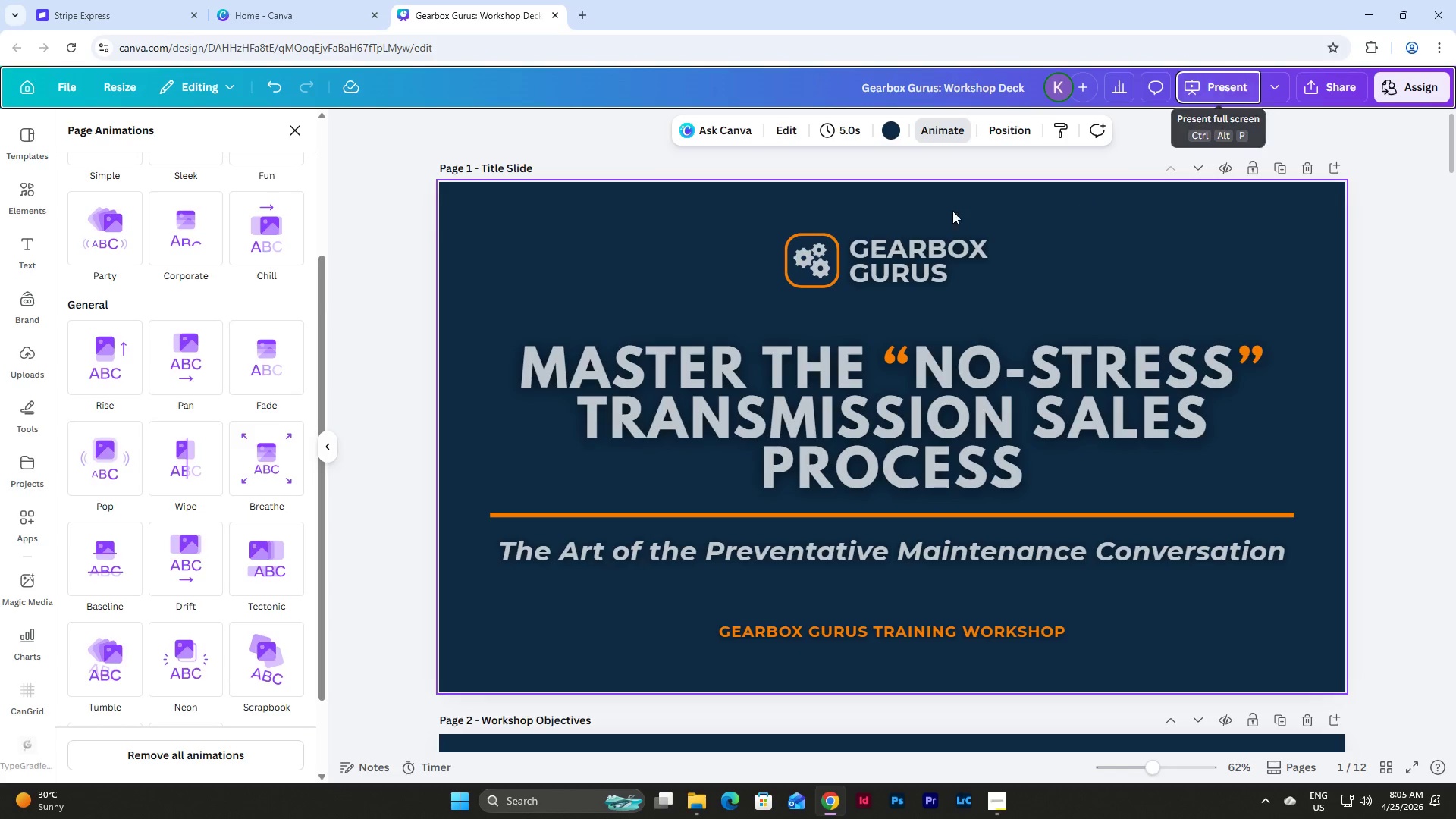 
left_click([894, 244])
 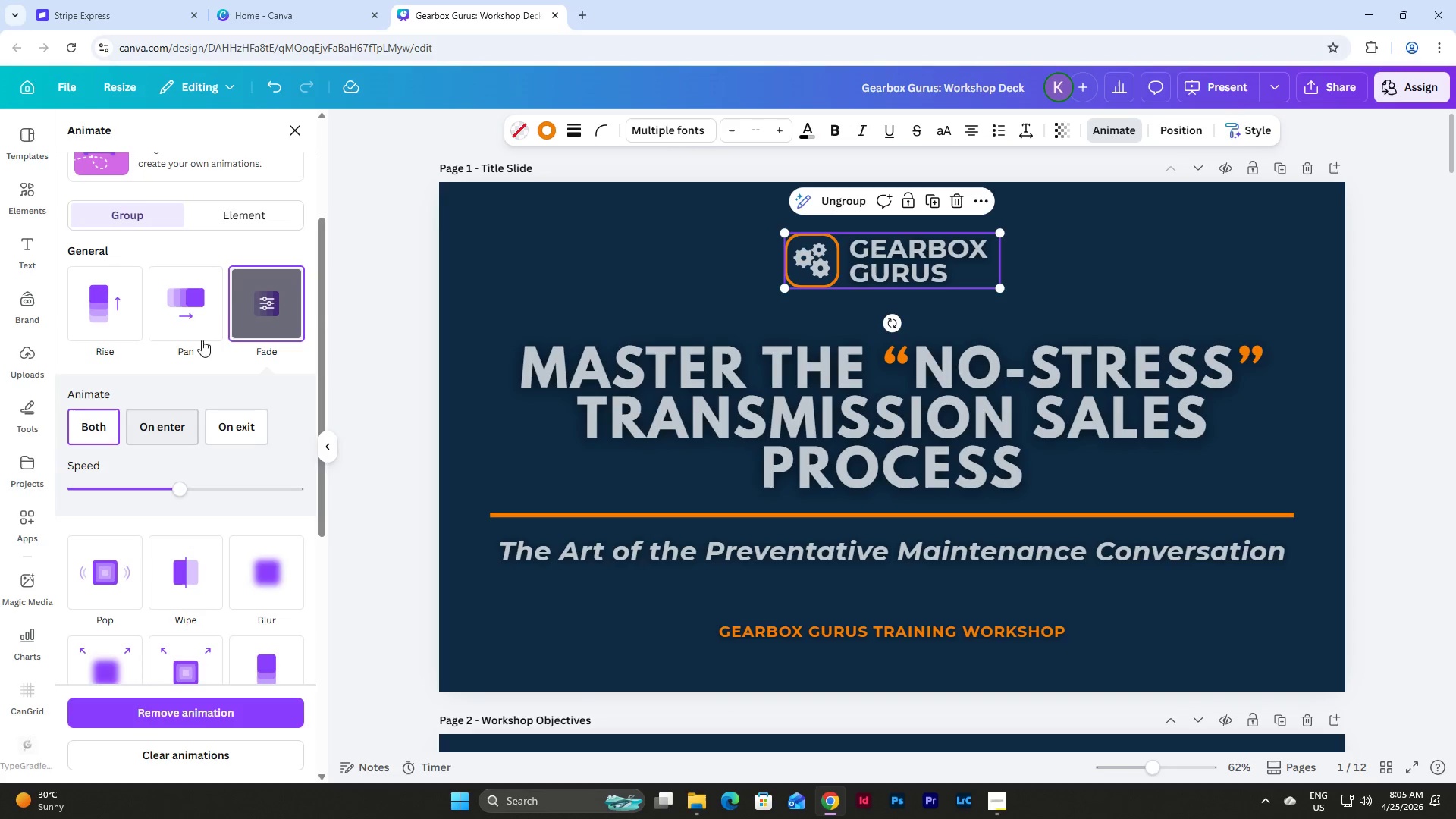 
scroll: coordinate [256, 356], scroll_direction: up, amount: 8.0
 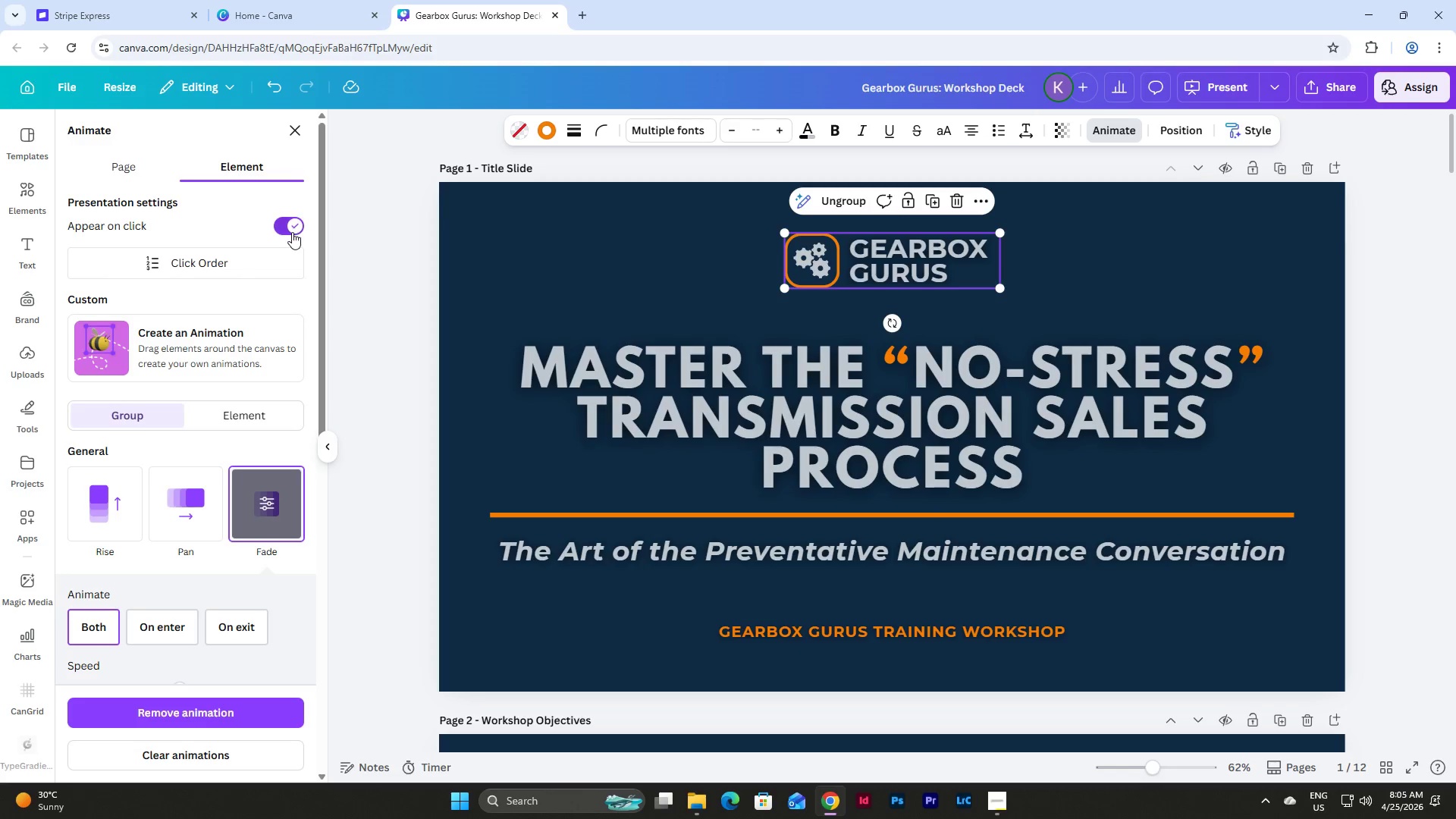 
left_click([292, 232])
 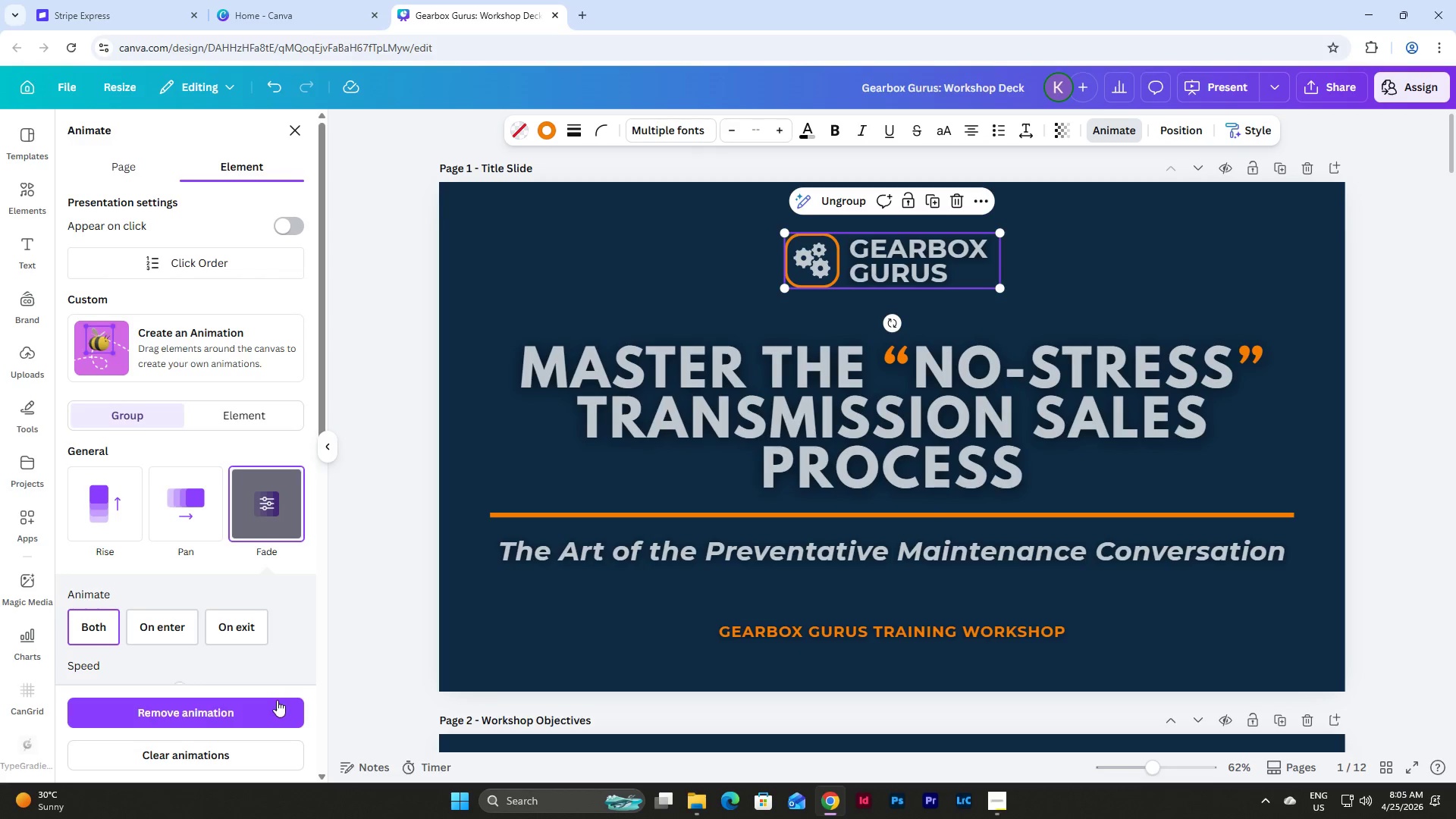 
left_click([267, 711])
 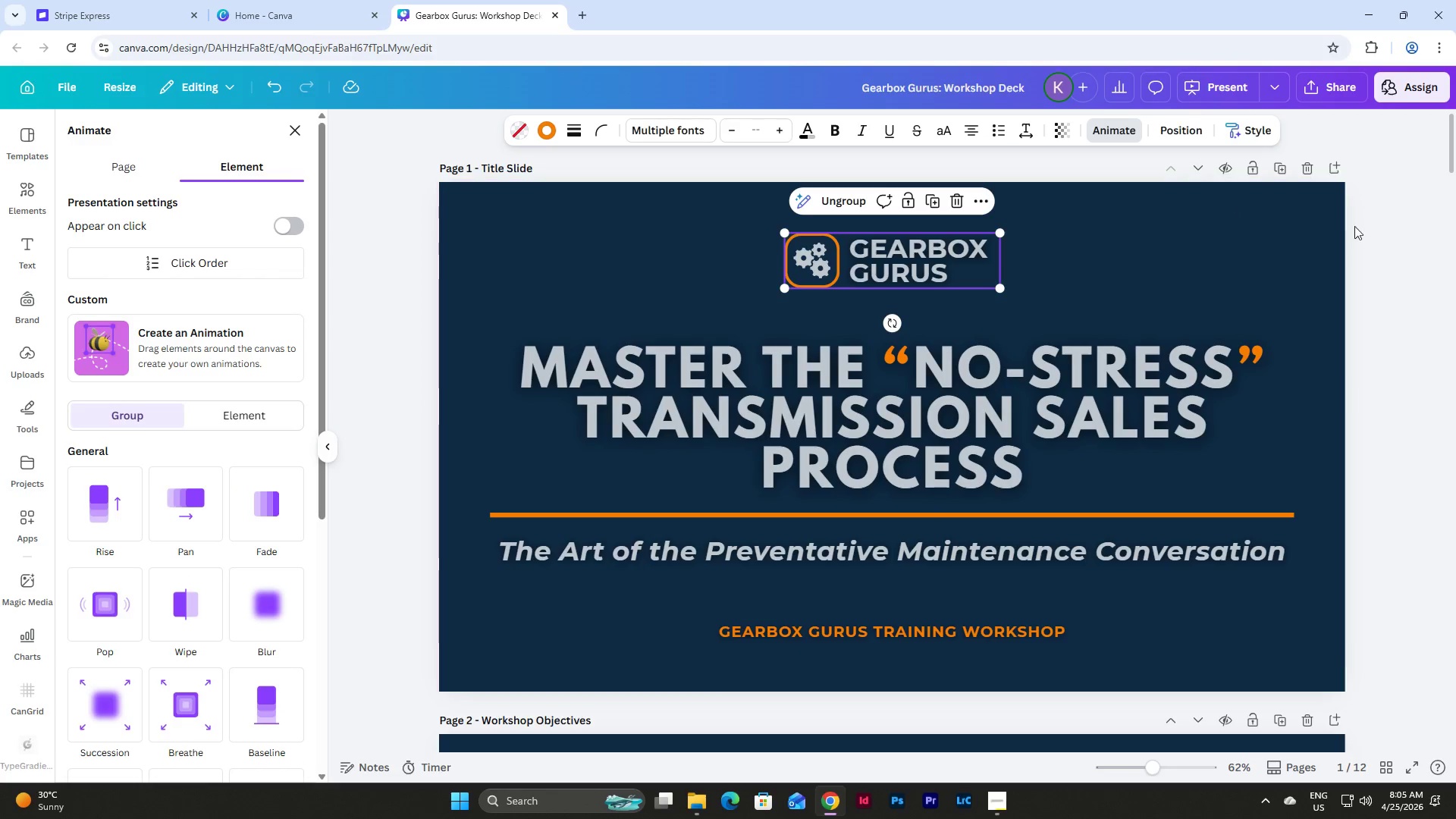 
left_click([1397, 276])
 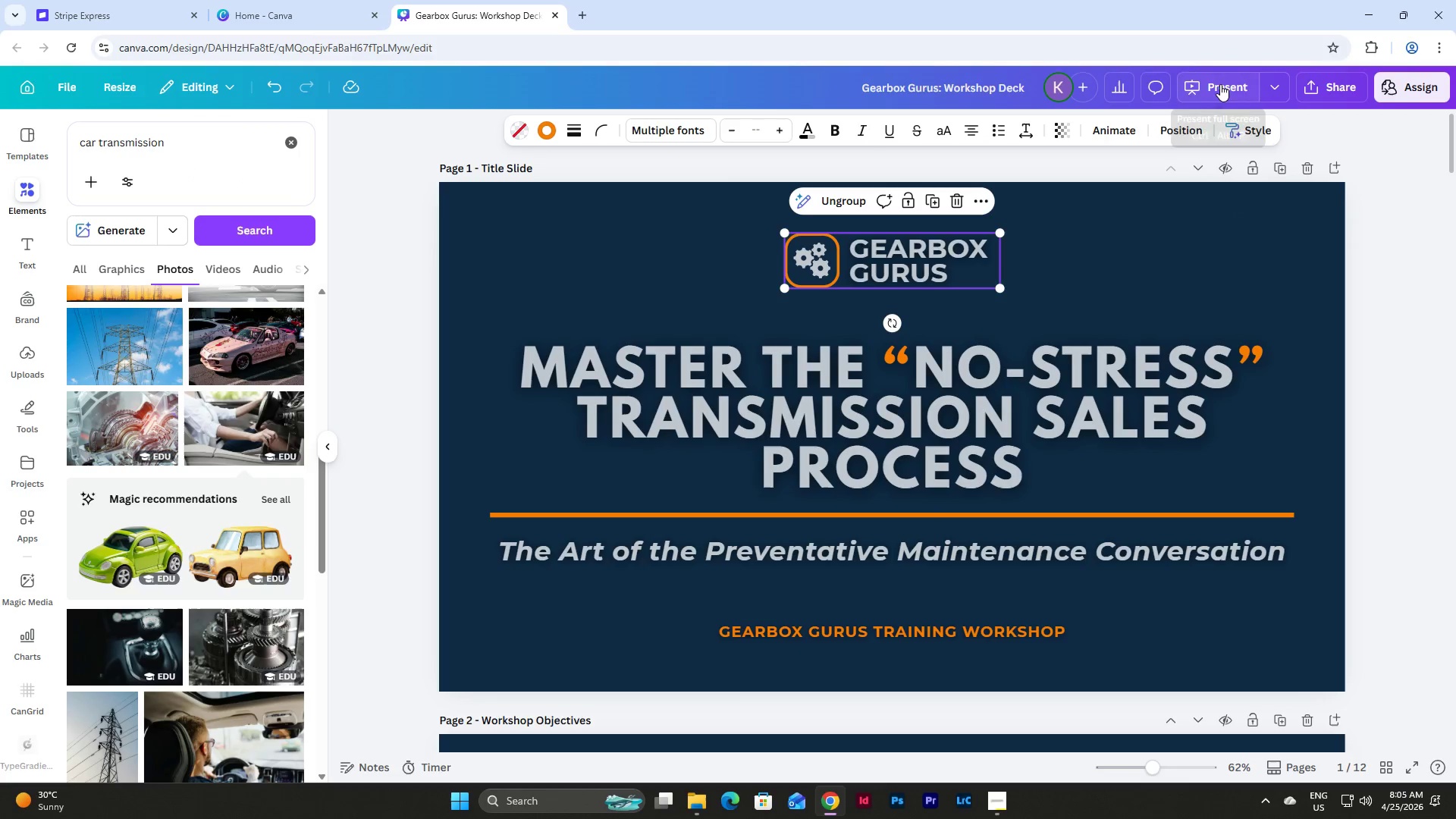 
left_click([1220, 84])
 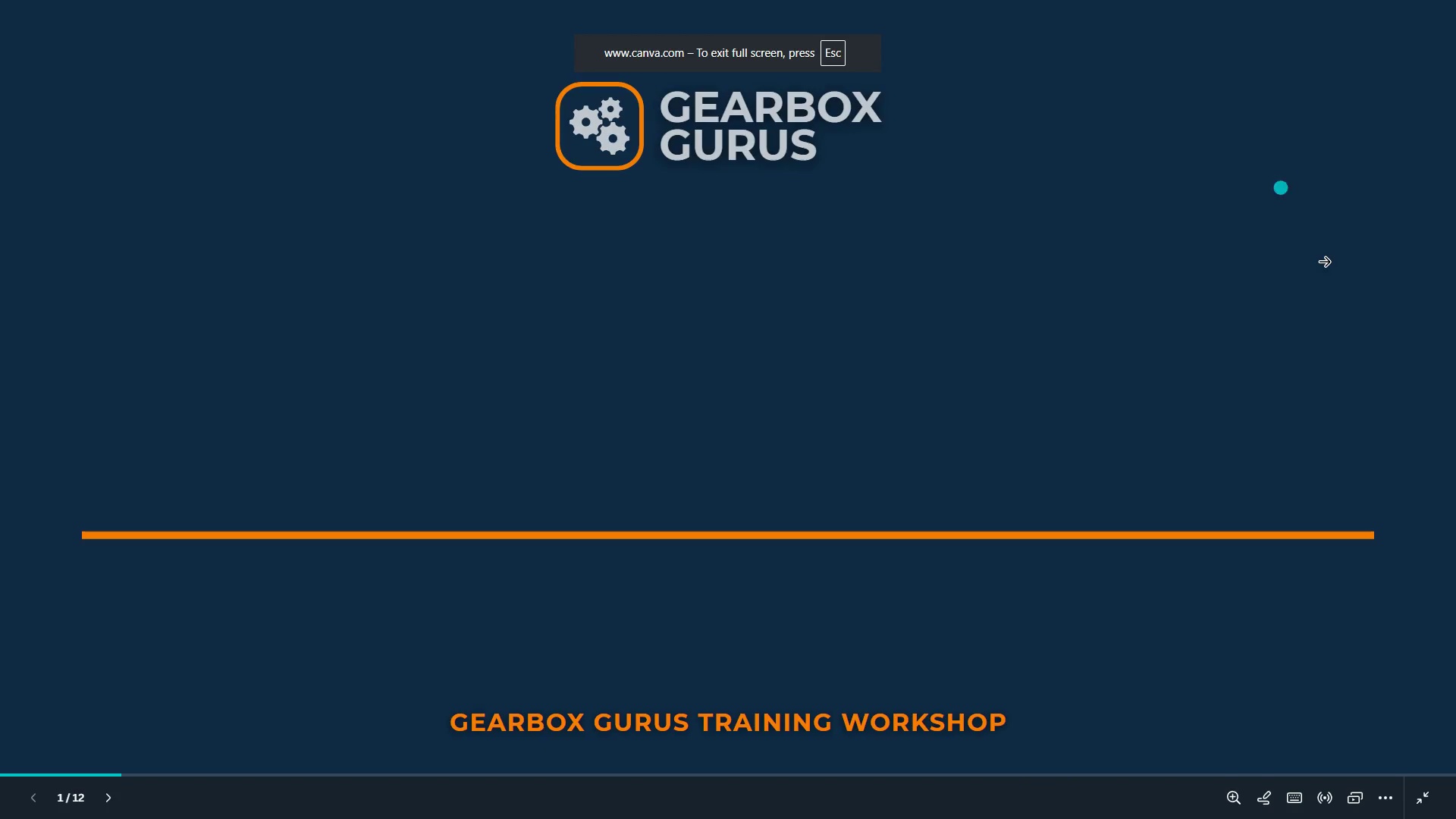 
key(ArrowRight)
 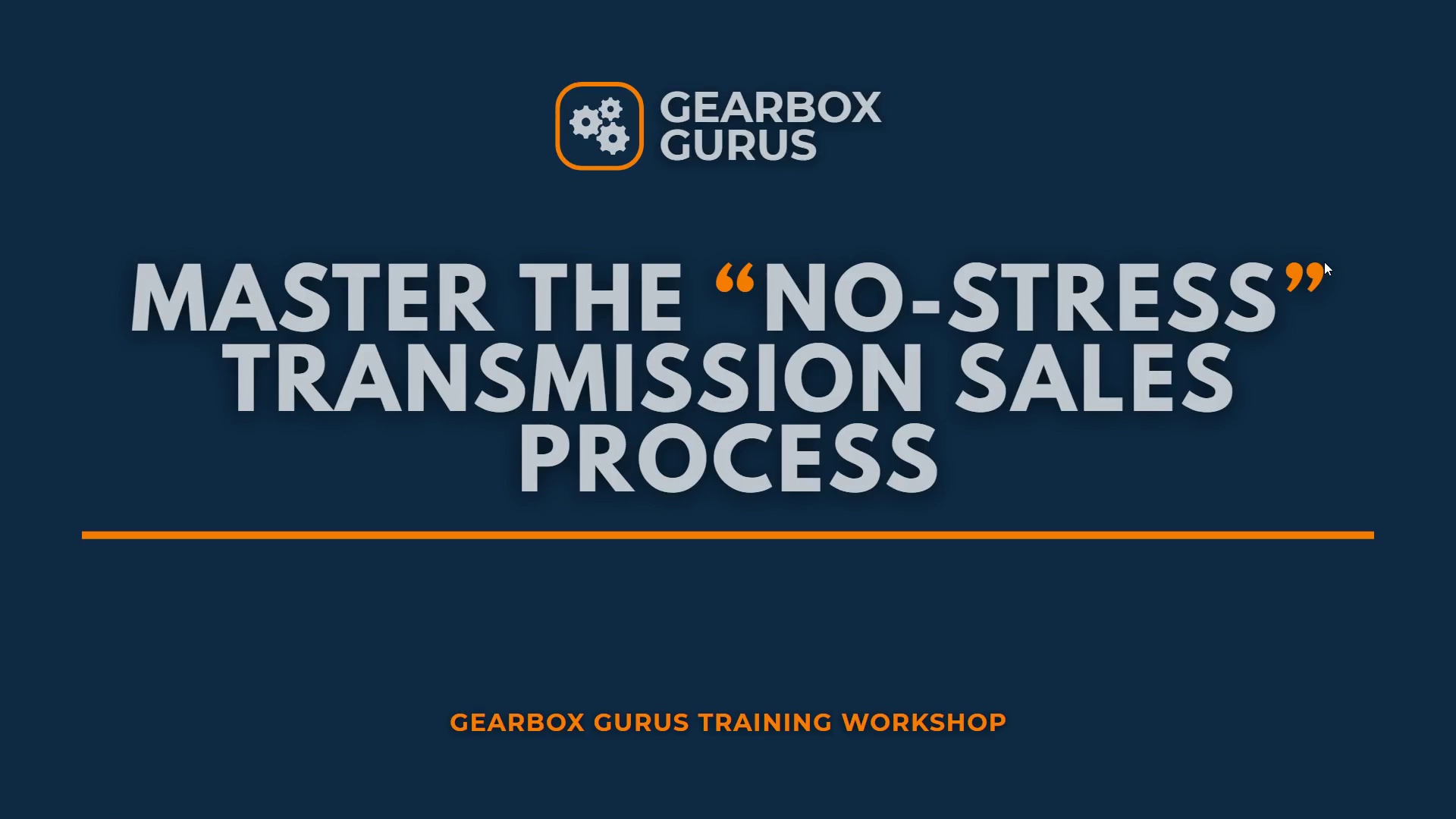 
wait(8.14)
 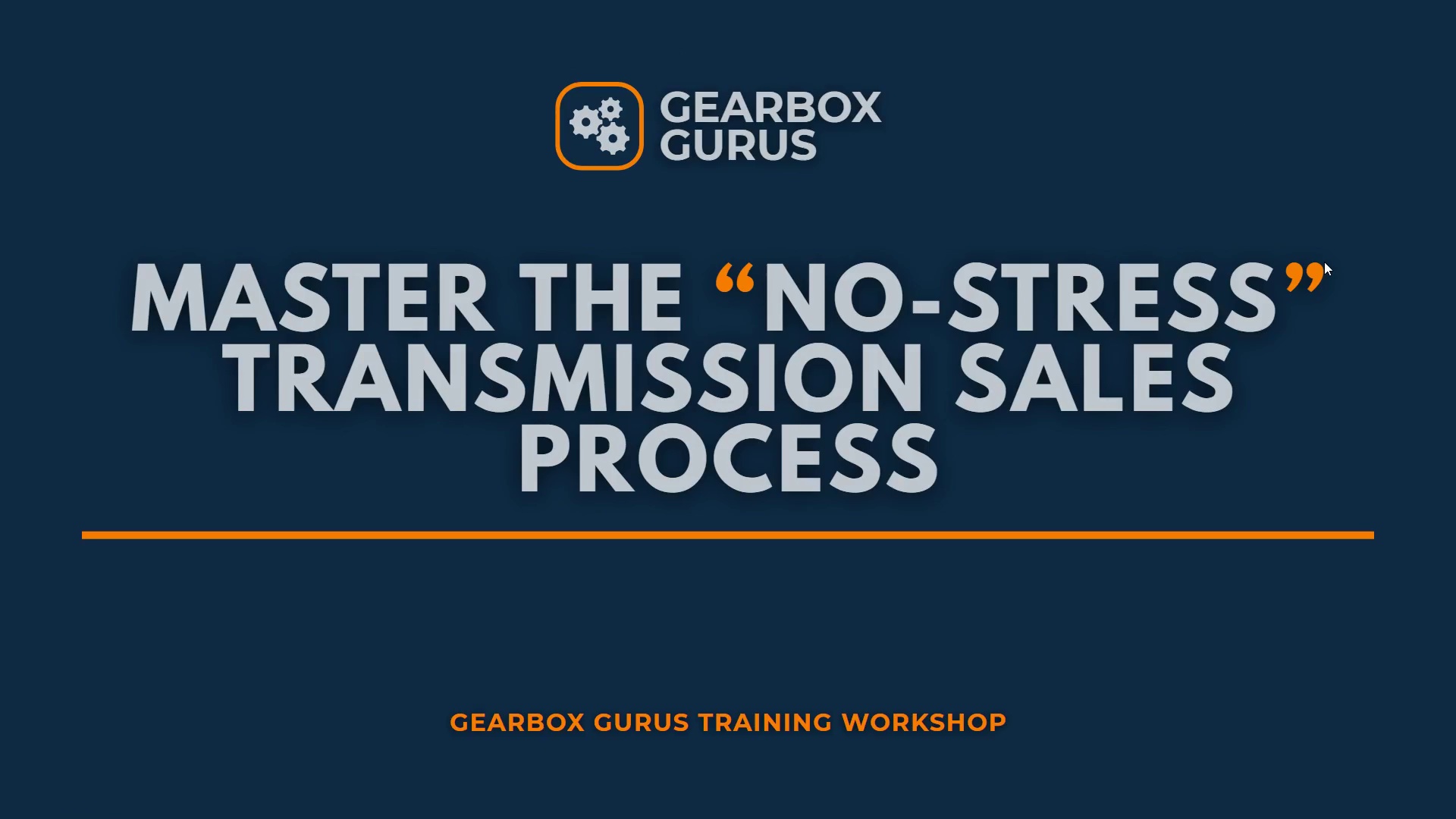 
key(ArrowRight)
 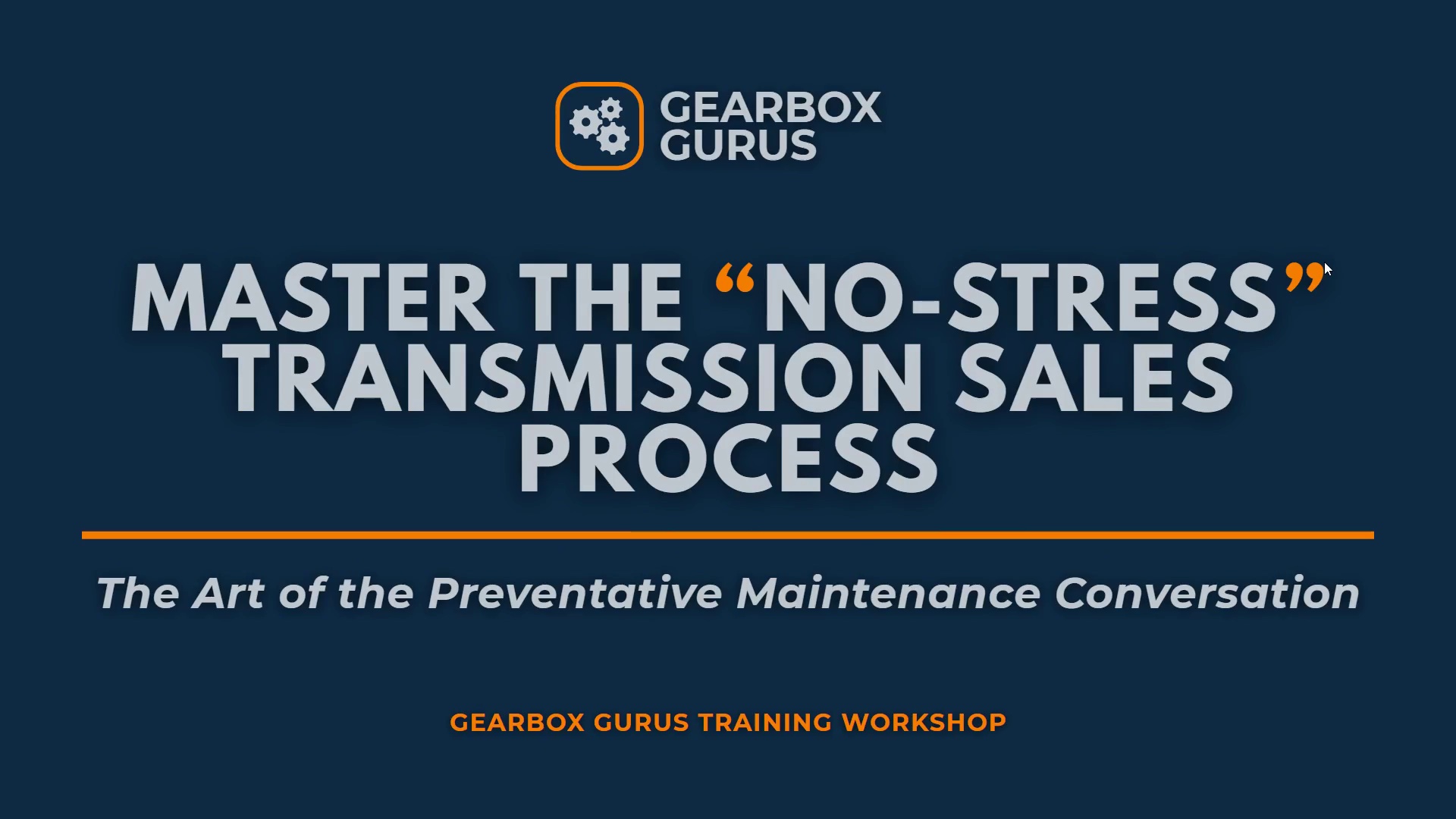 
wait(6.61)
 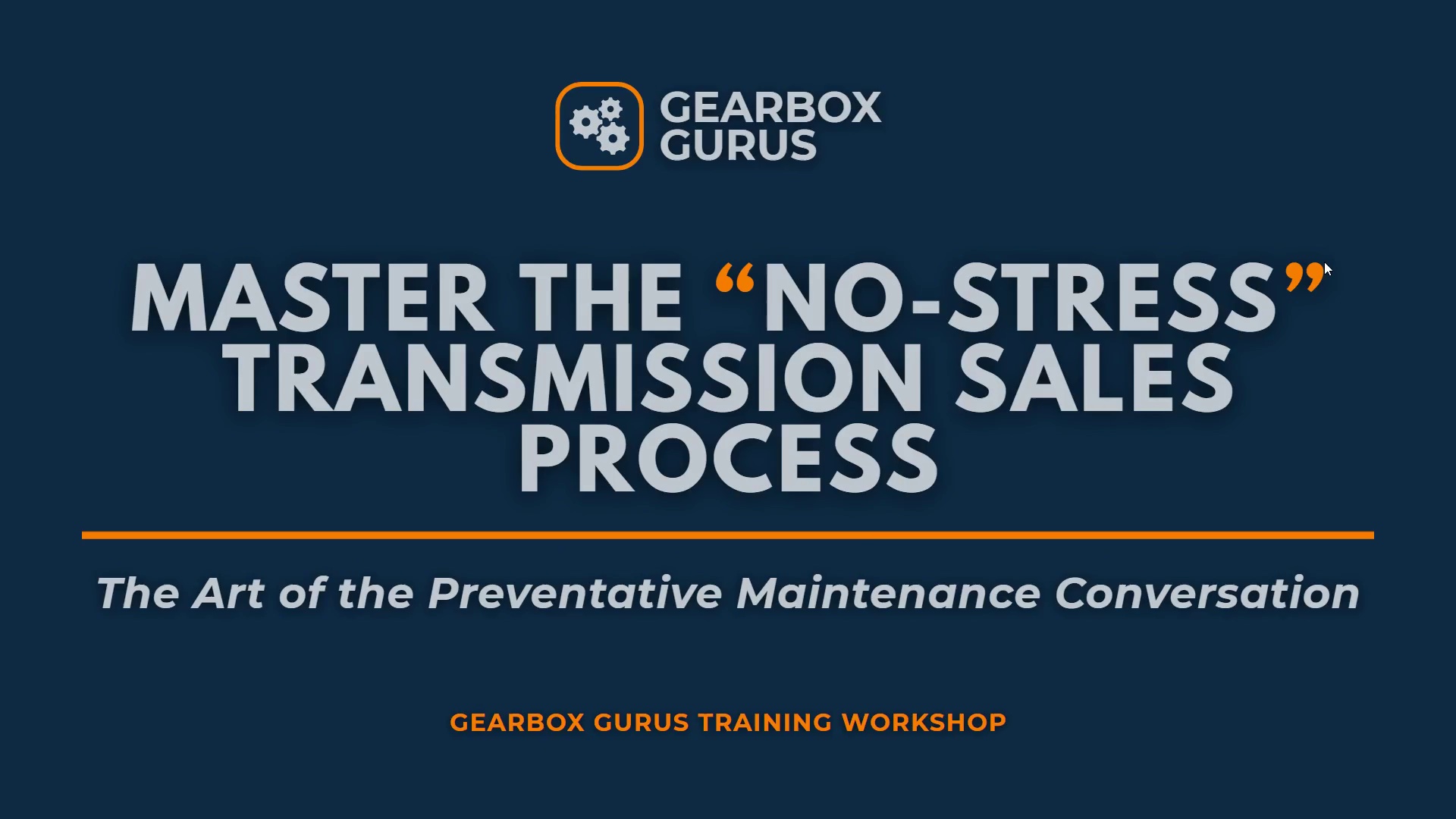 
key(ArrowRight)
 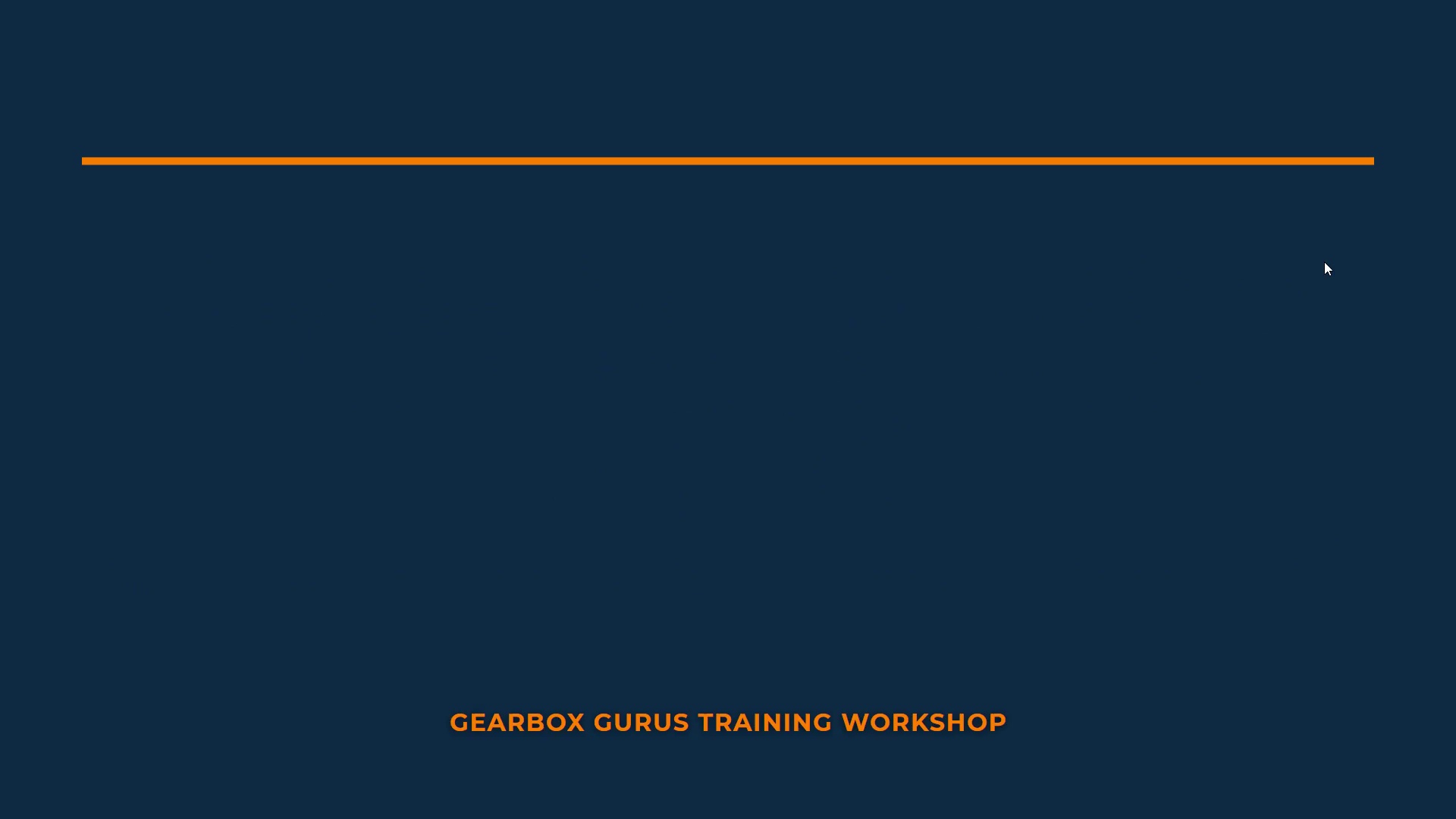 
key(ArrowRight)
 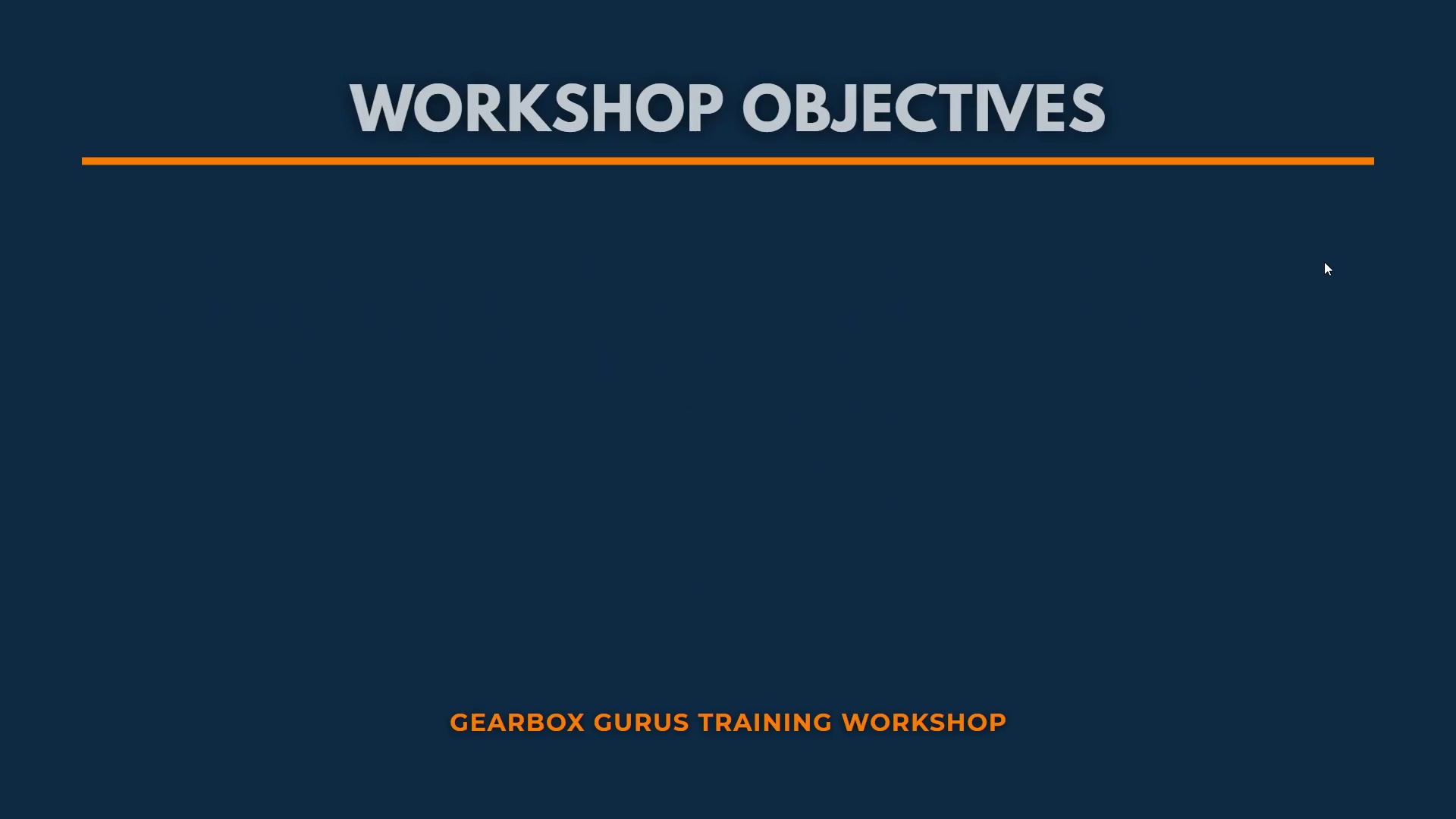 
key(ArrowRight)
 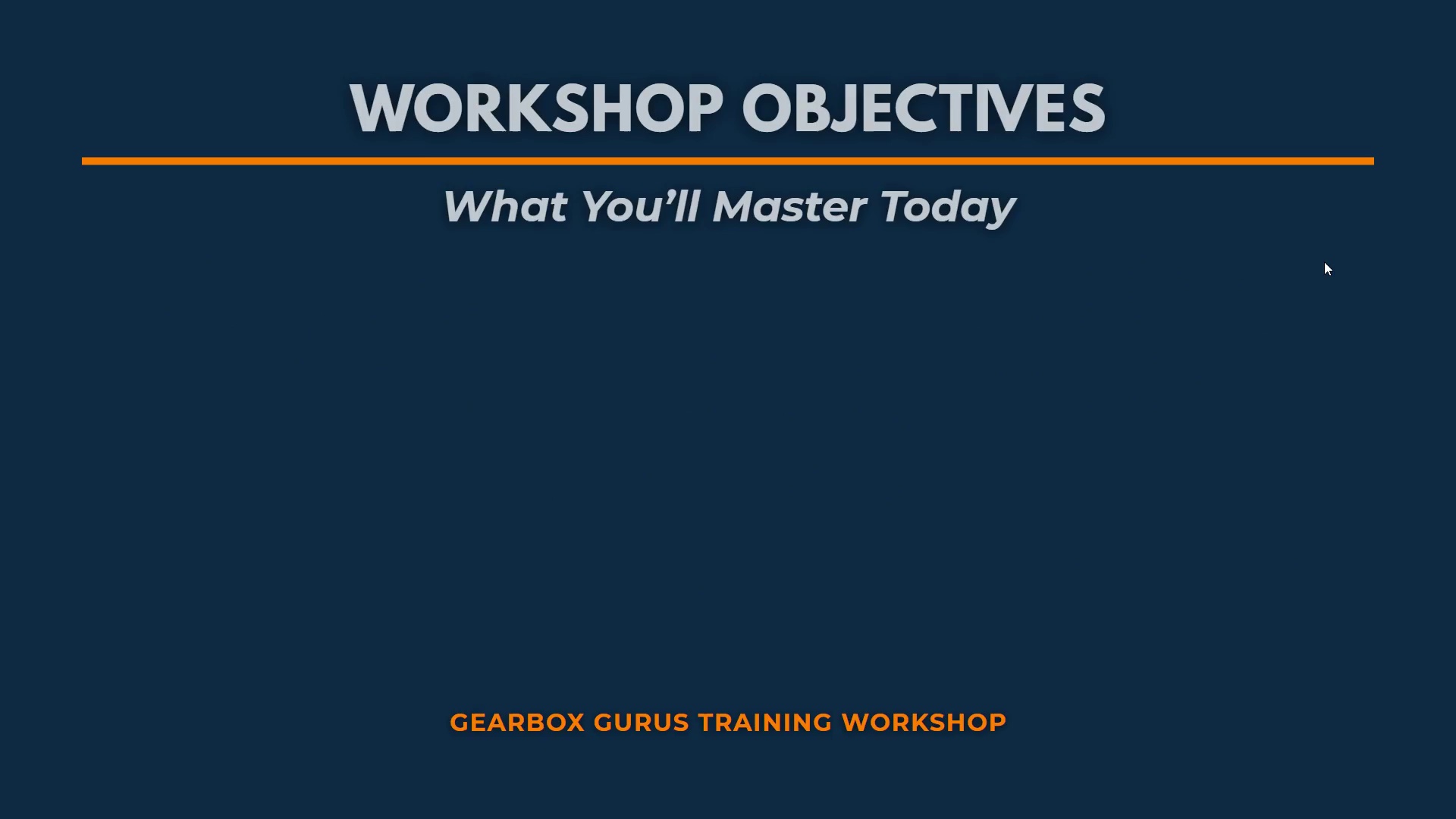 
key(ArrowRight)
 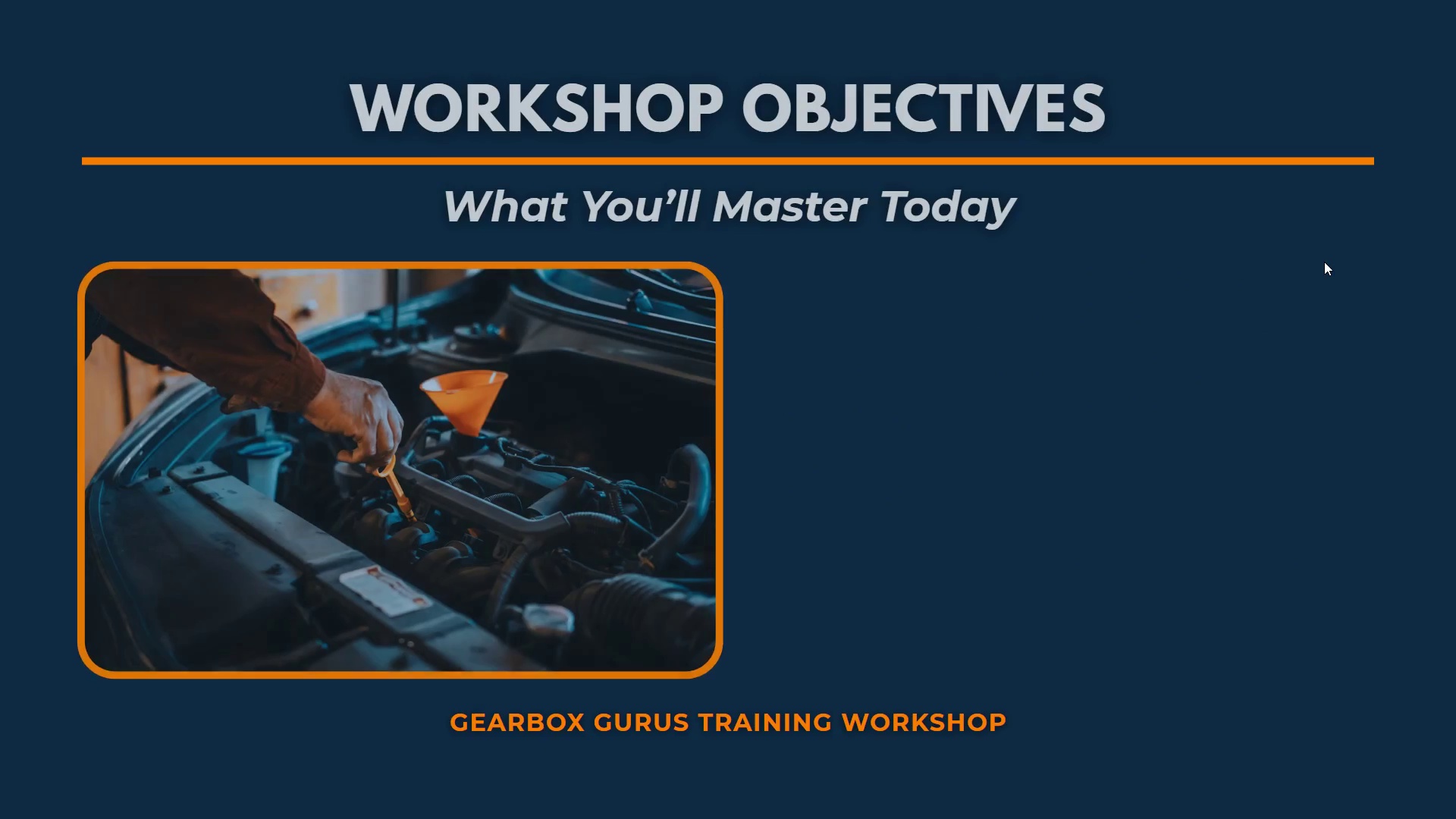 
key(ArrowRight)
 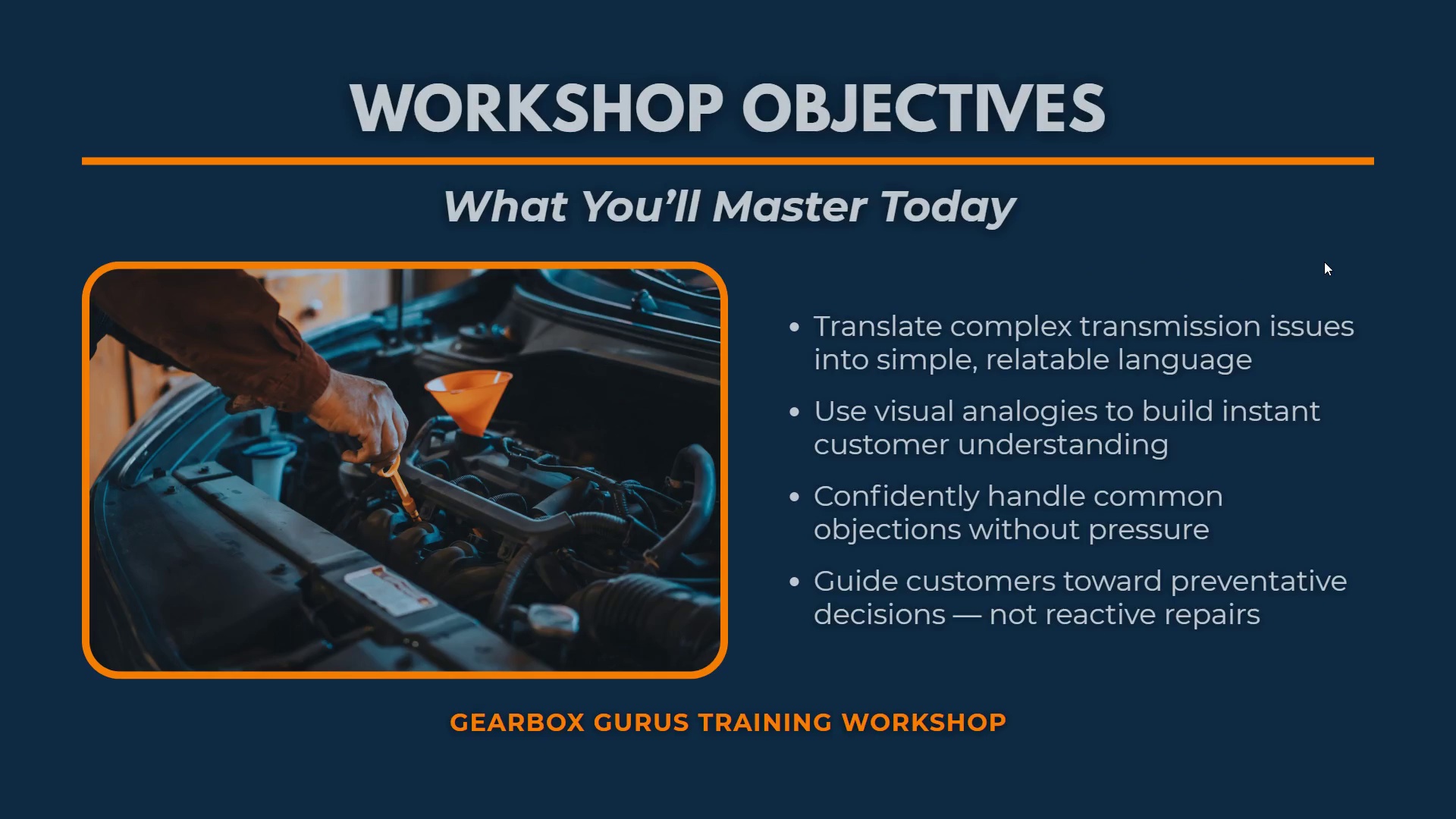 
key(ArrowRight)
 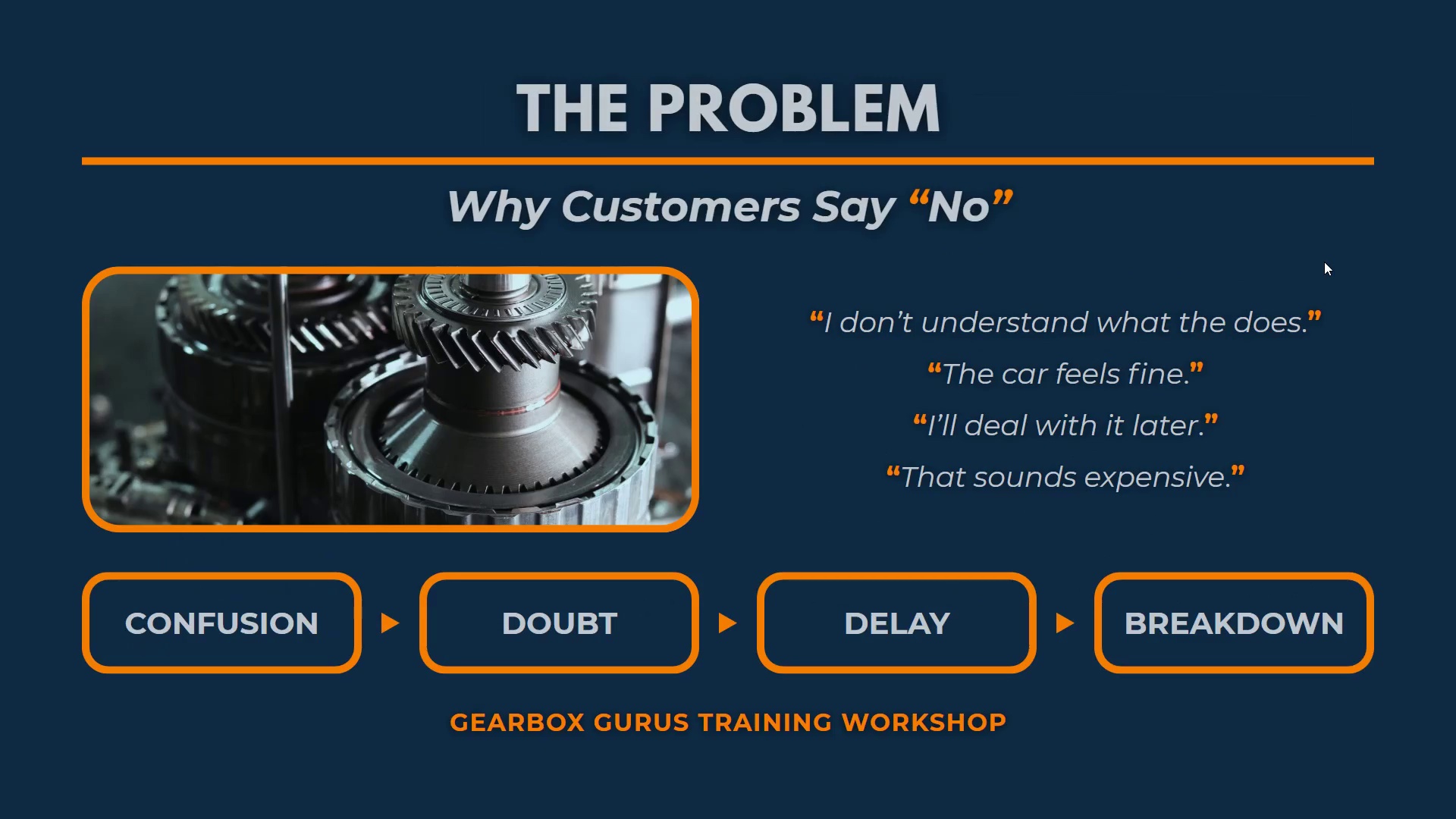 
key(Escape)
 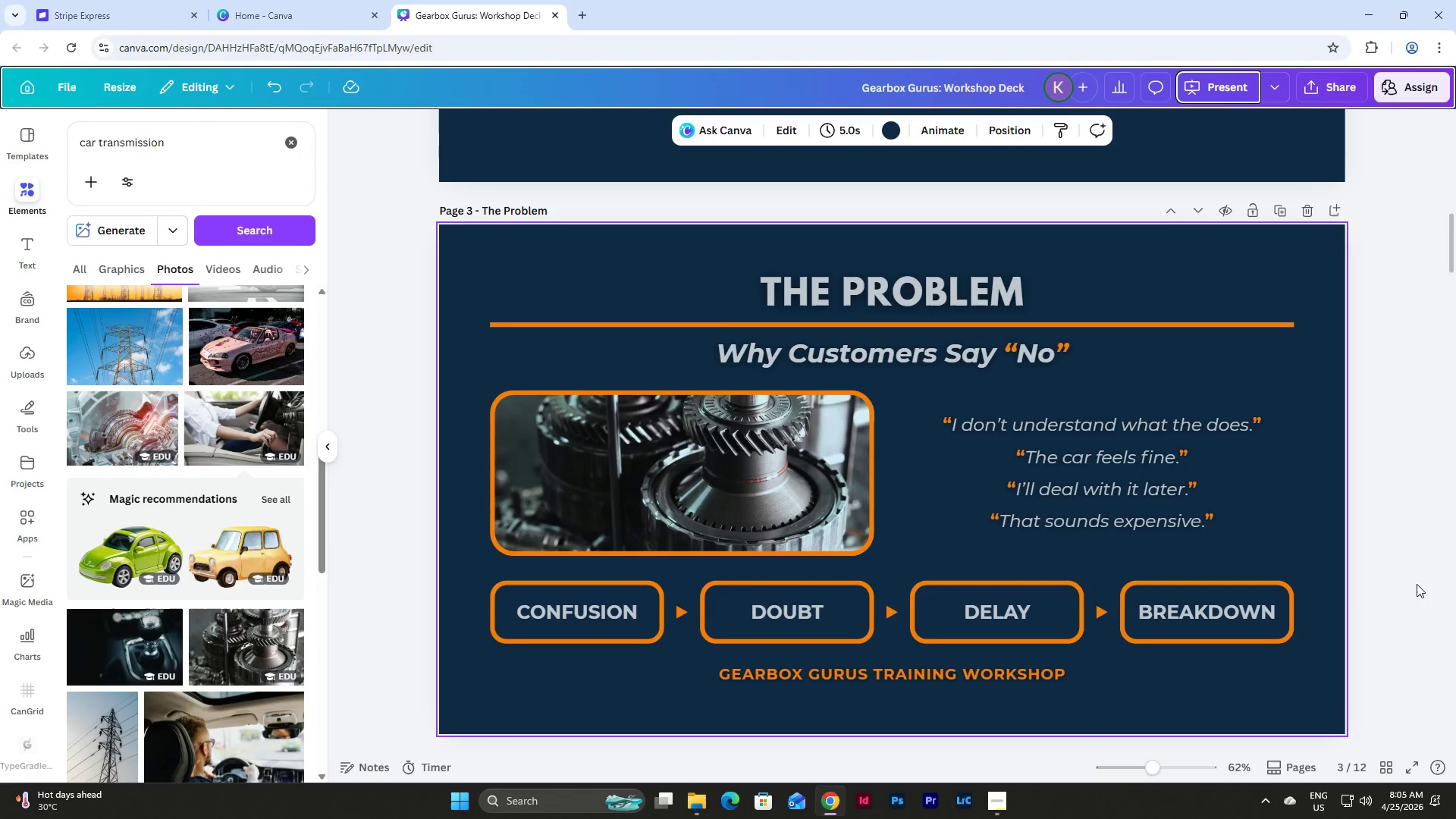 
scroll: coordinate [1409, 547], scroll_direction: up, amount: 22.0
 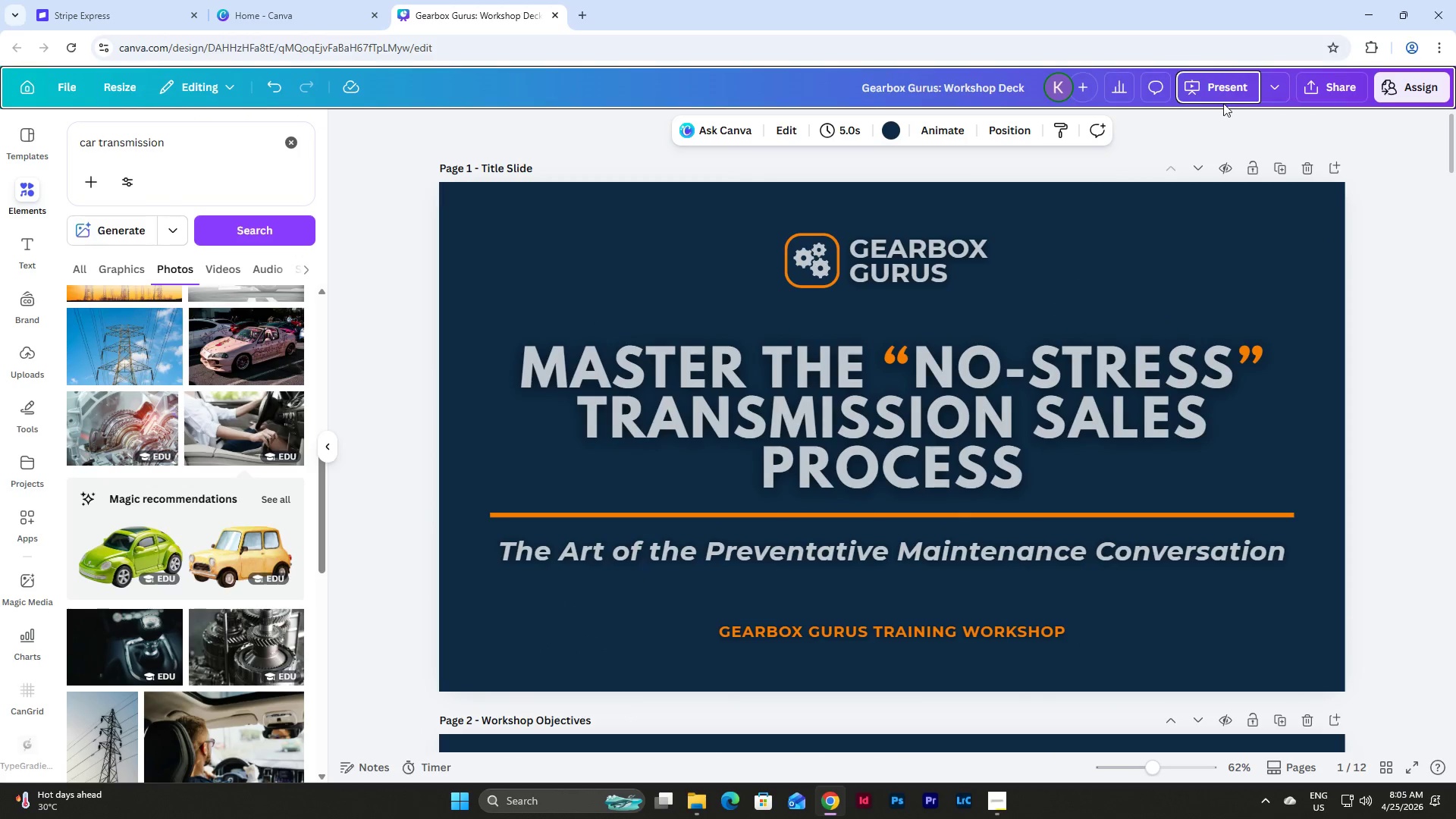 
left_click([1220, 91])
 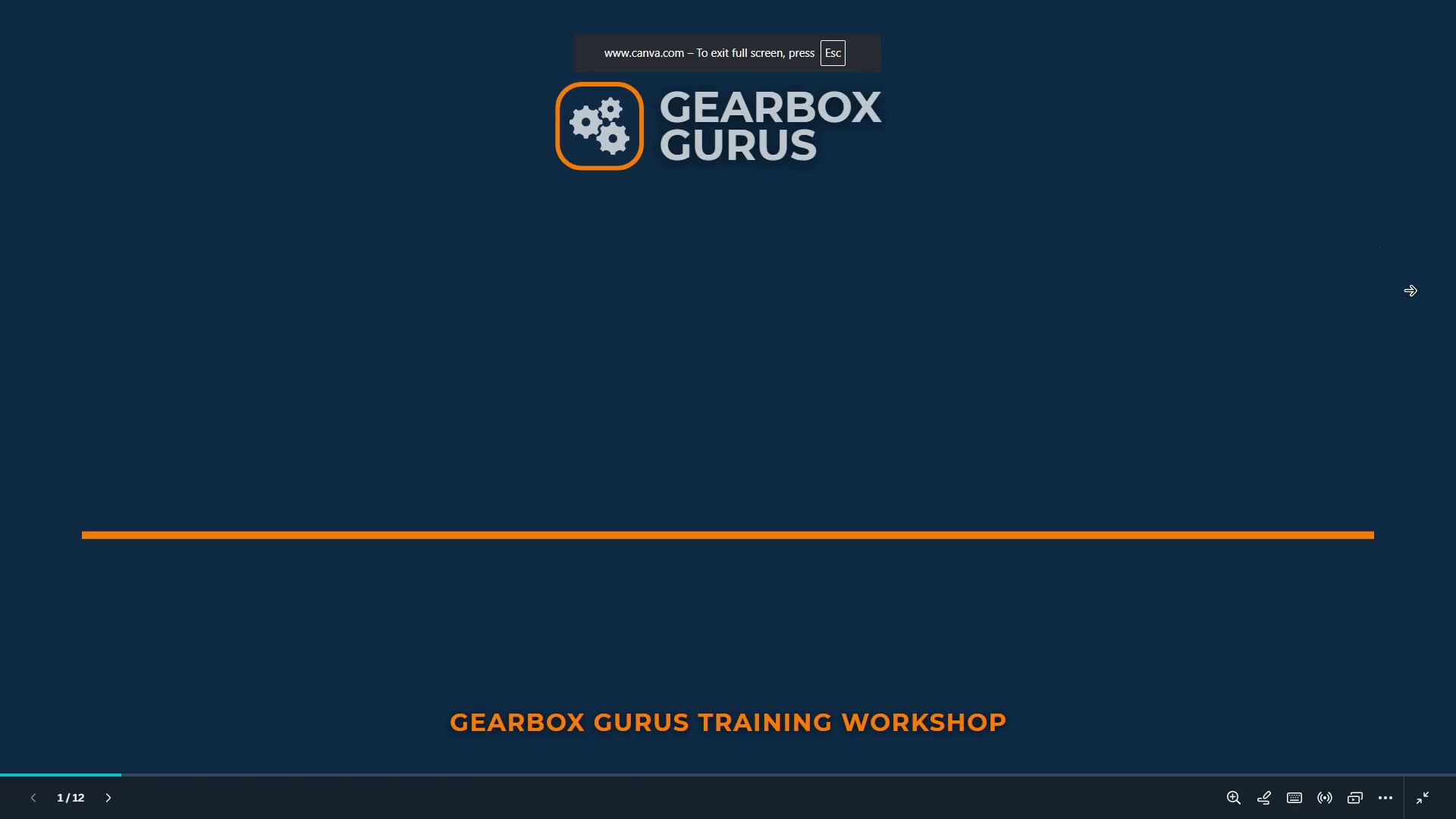 
key(ArrowRight)
 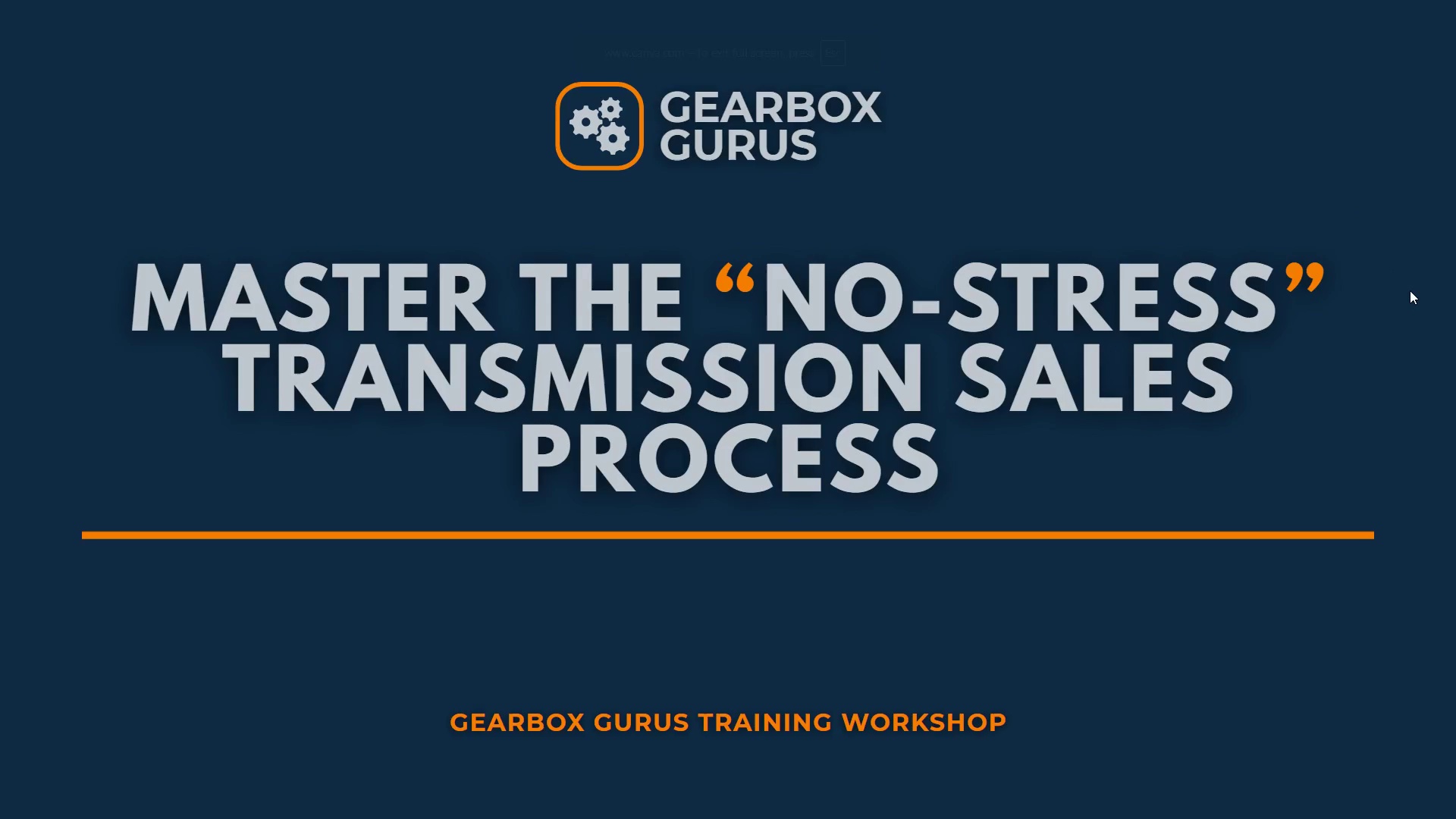 
key(ArrowRight)
 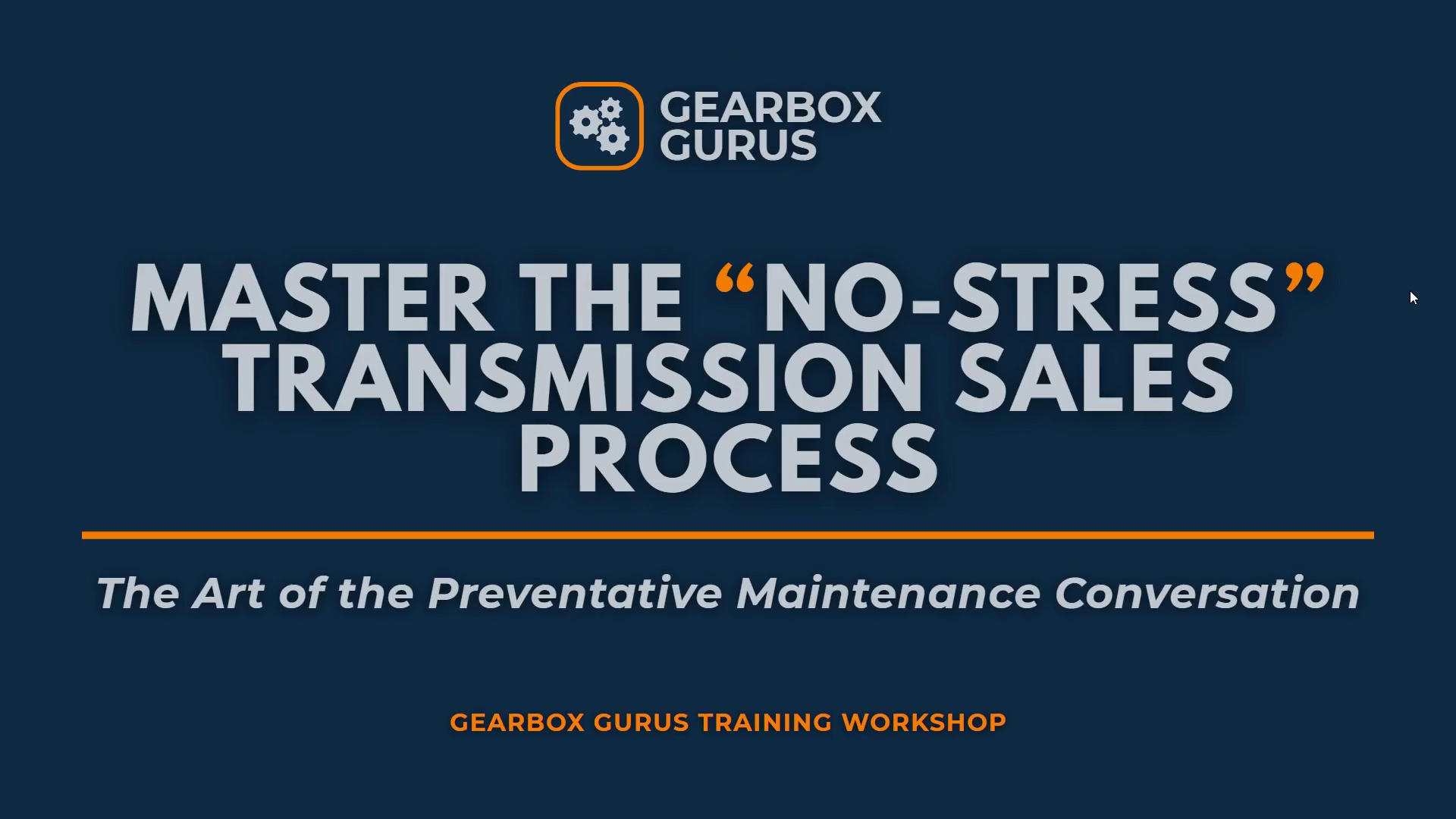 
key(ArrowRight)
 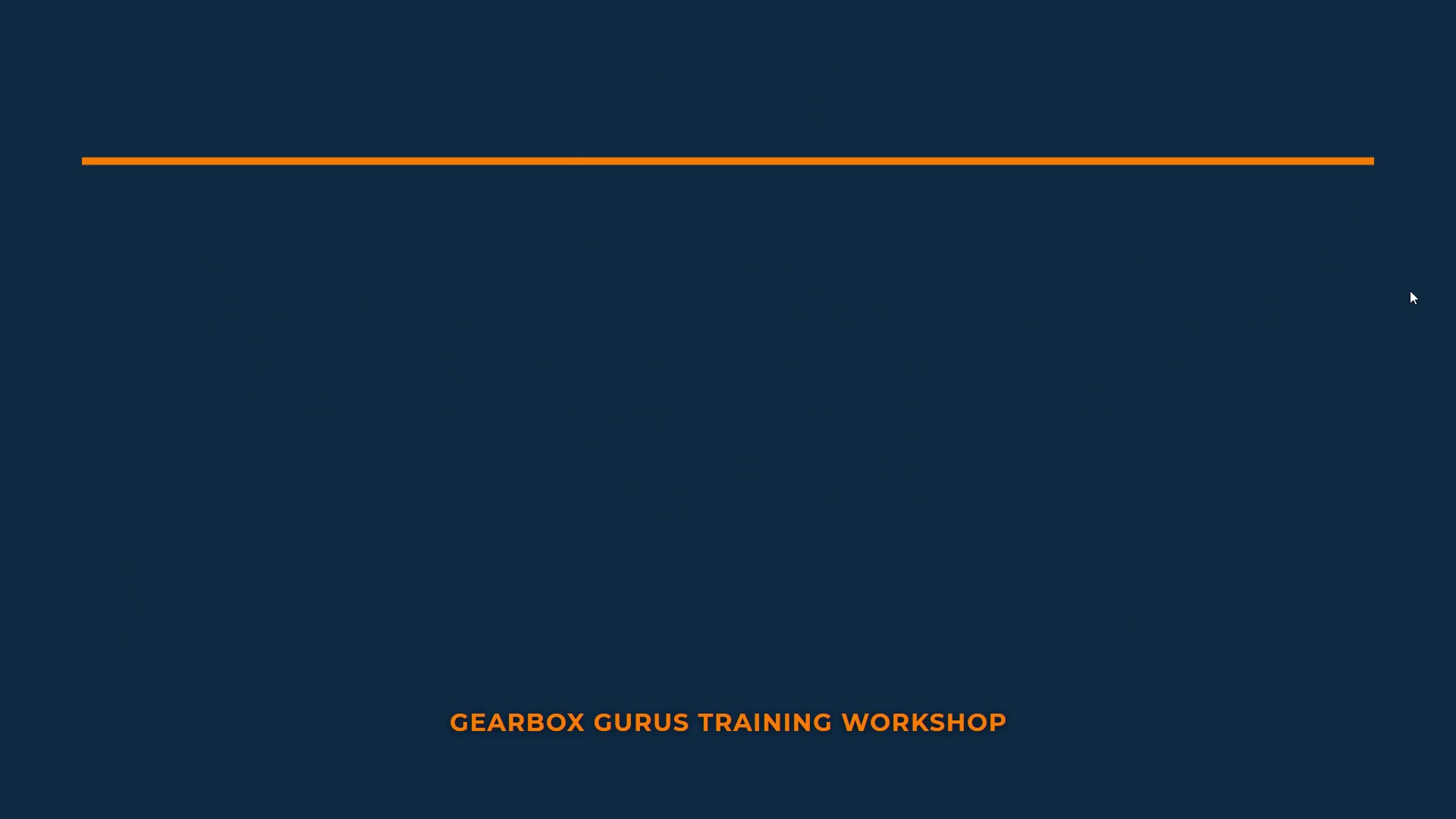 
key(ArrowLeft)
 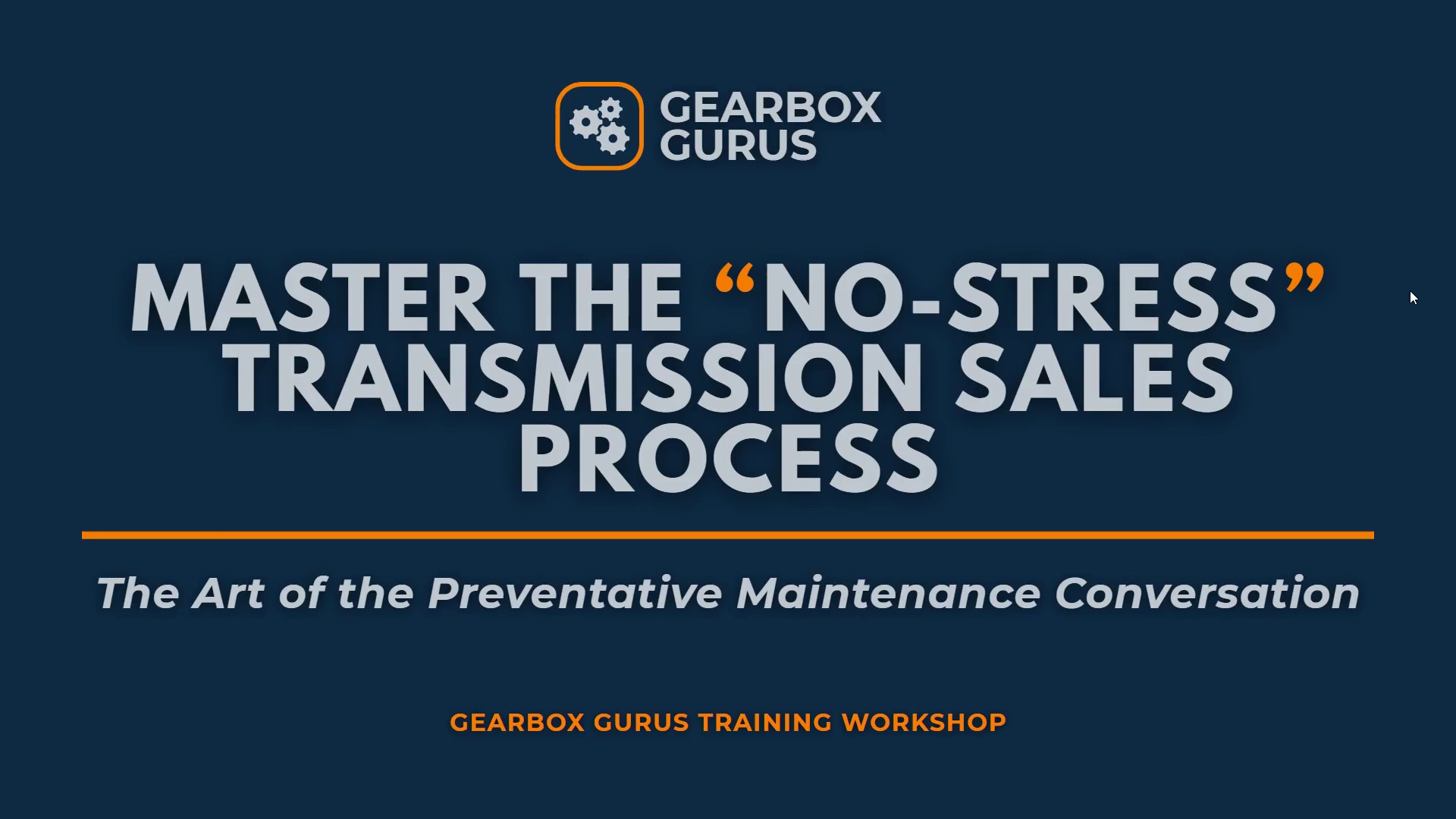 
wait(12.61)
 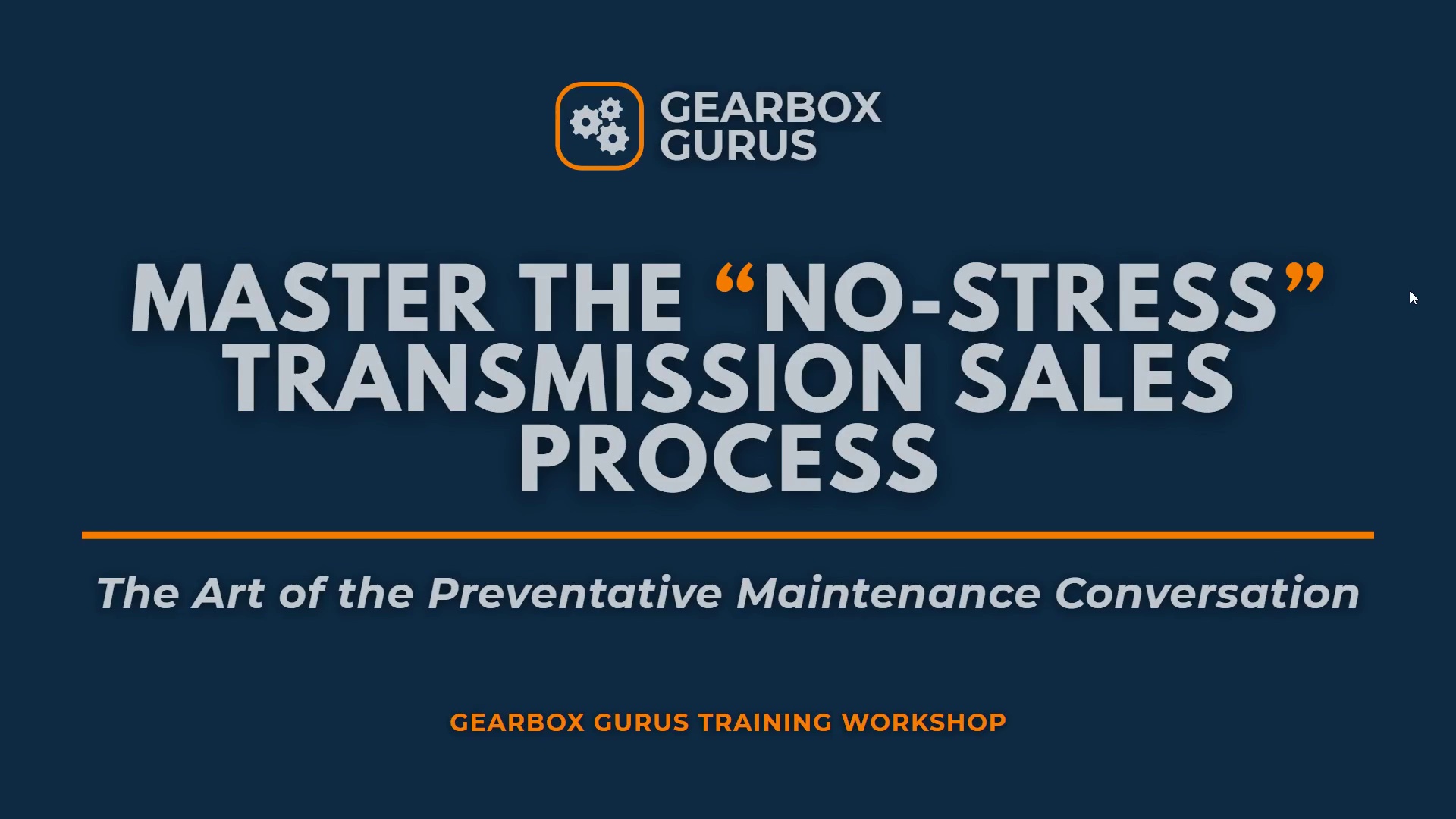 
key(ArrowRight)
 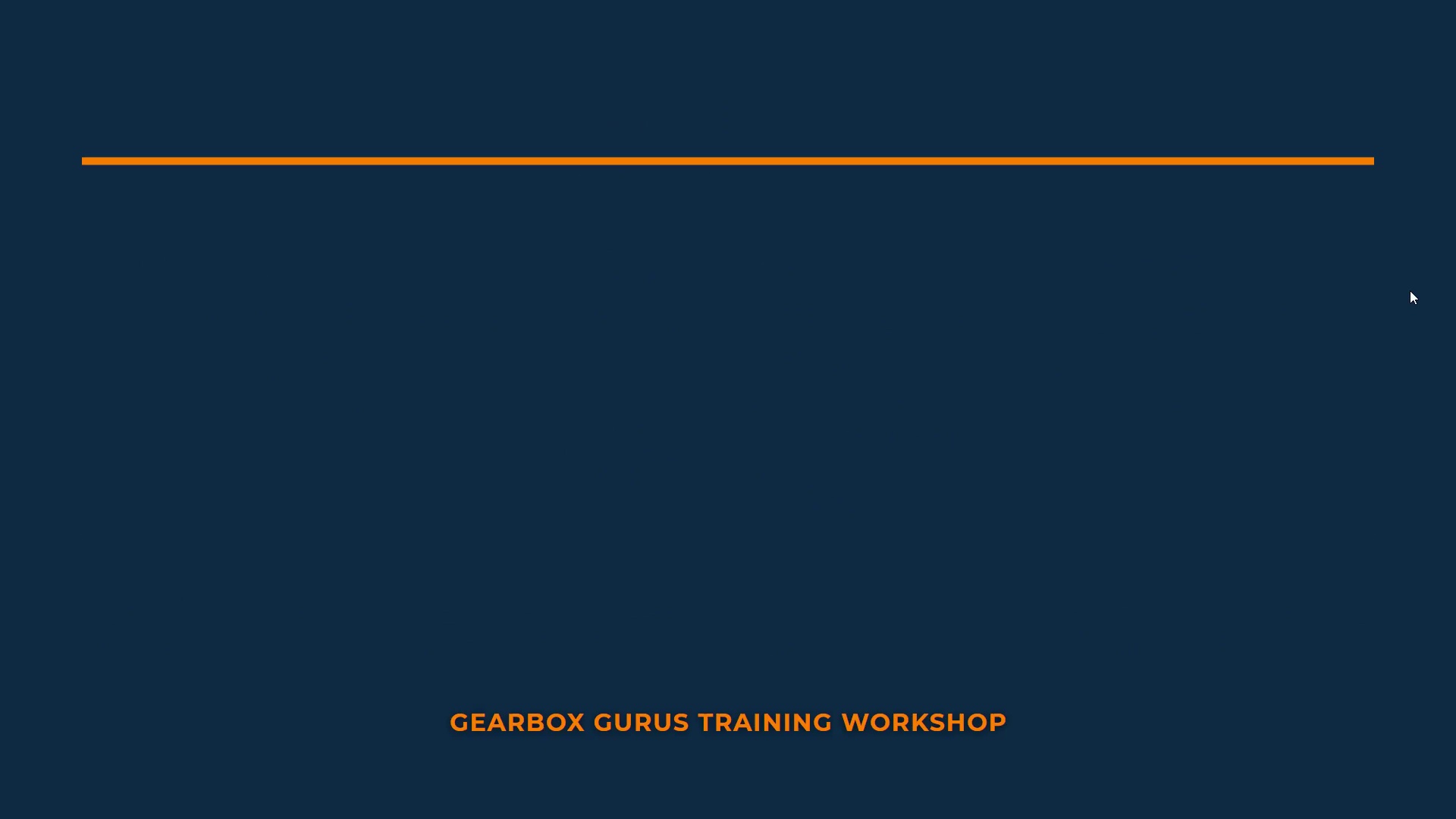 
key(ArrowRight)
 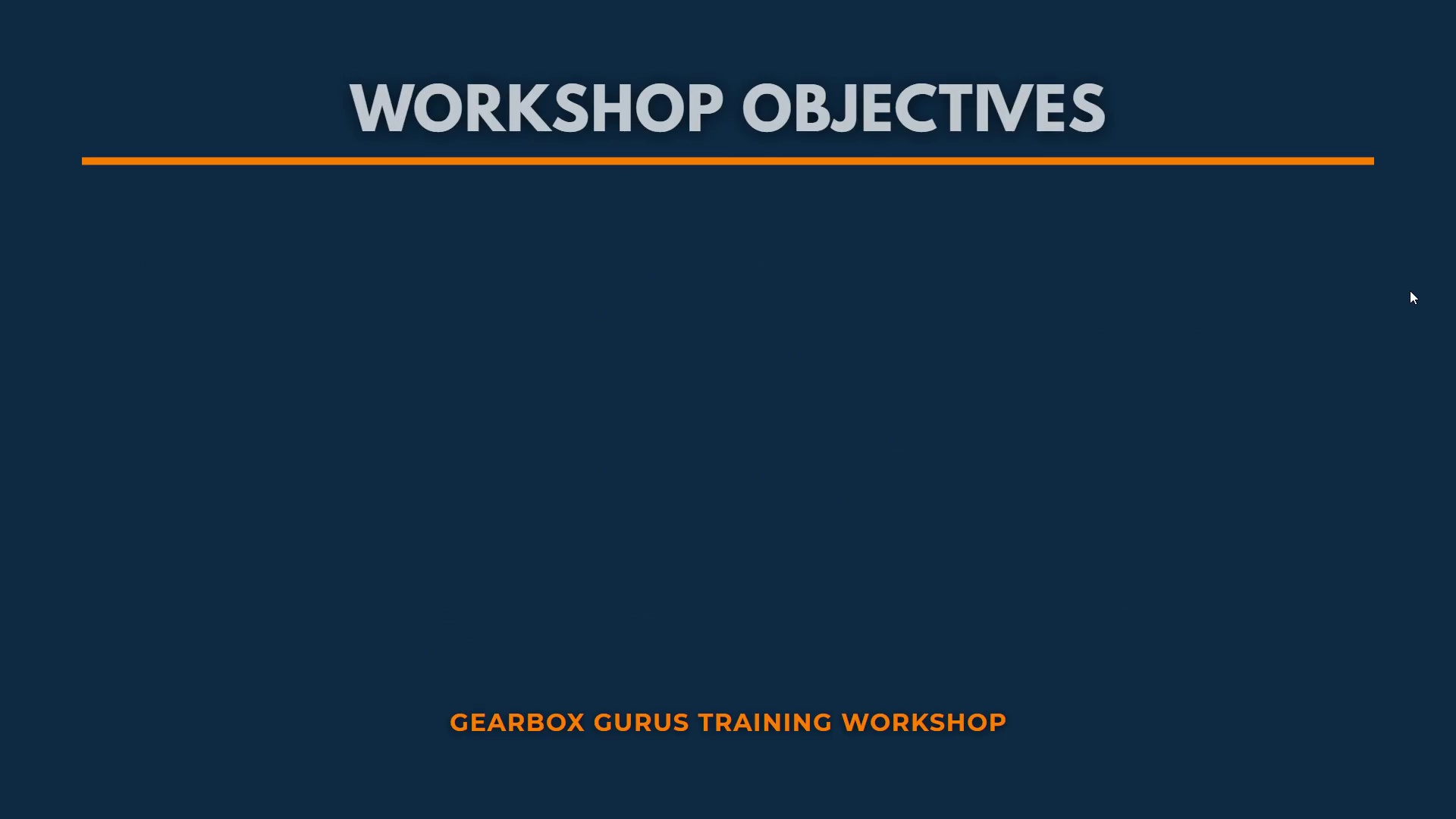 
key(ArrowRight)
 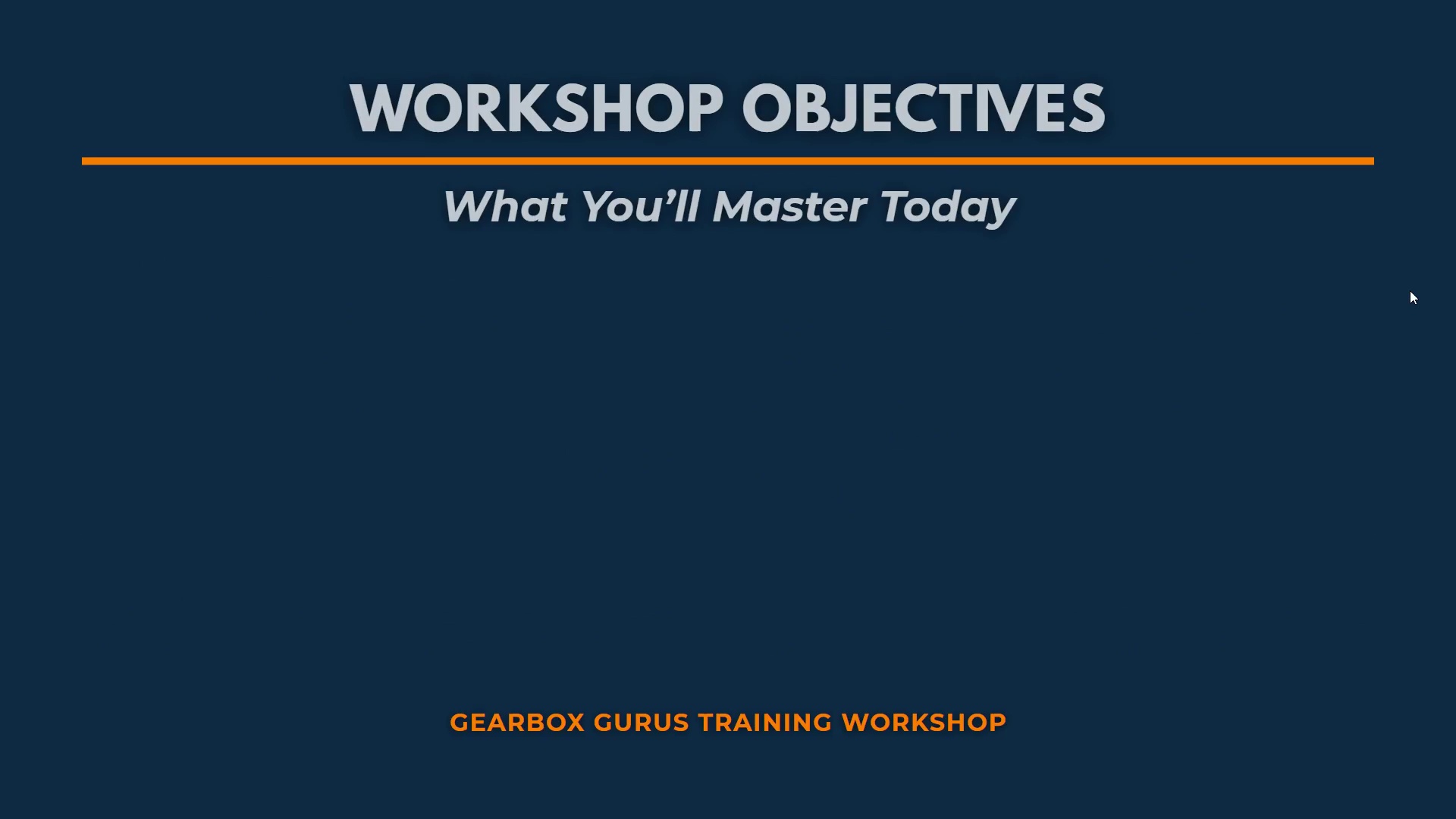 
key(ArrowRight)
 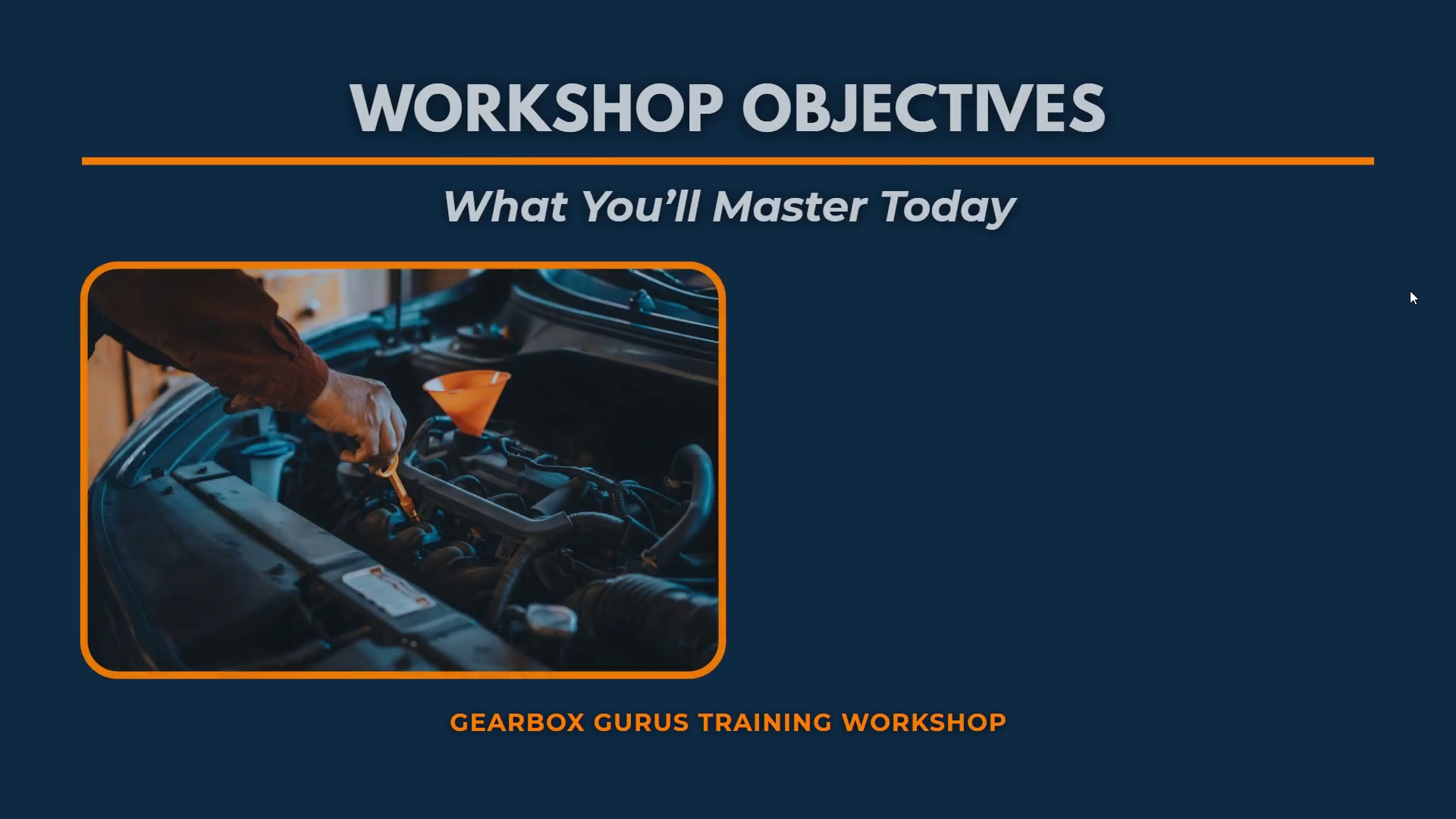 
key(ArrowRight)
 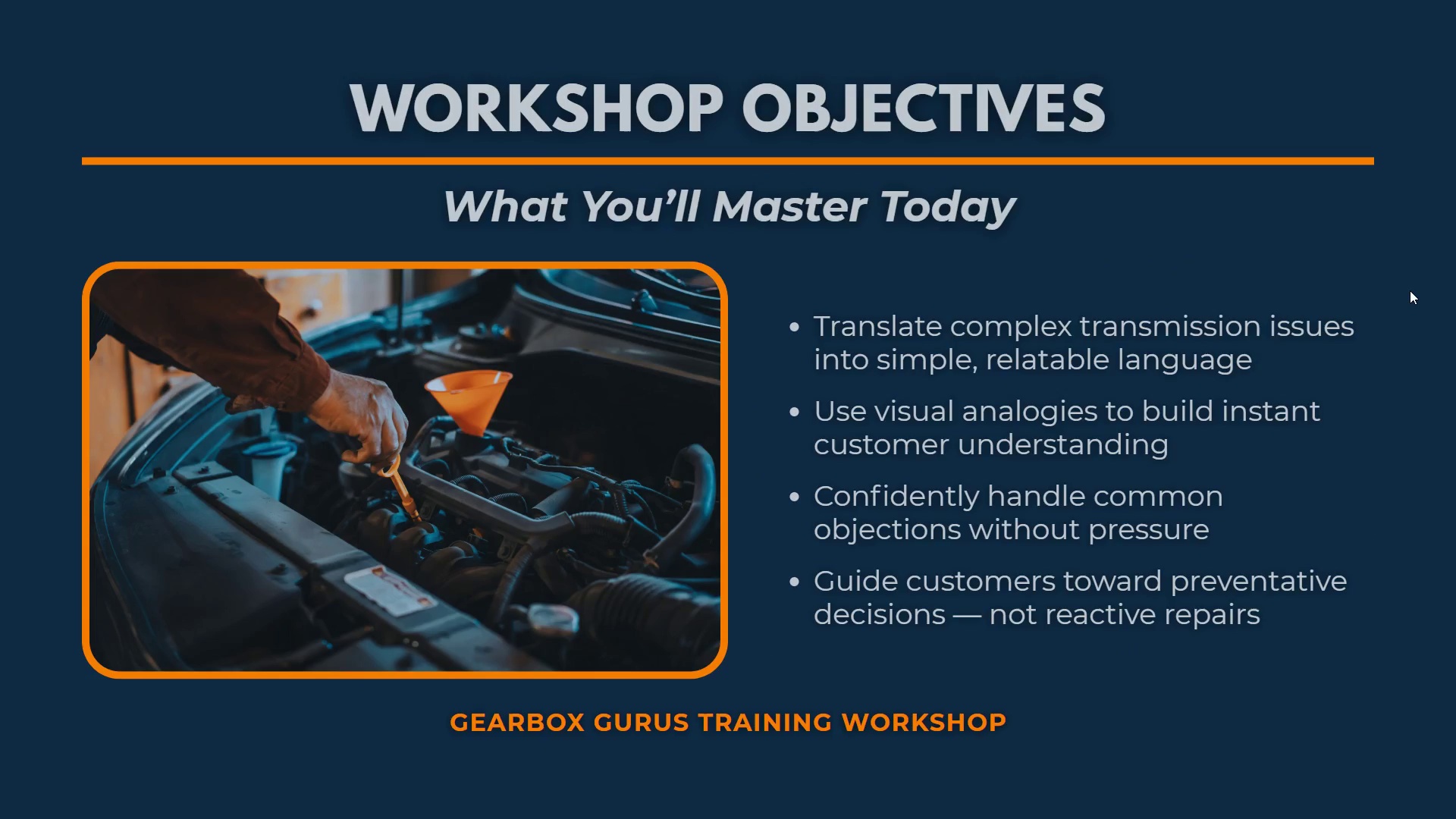 
key(ArrowRight)
 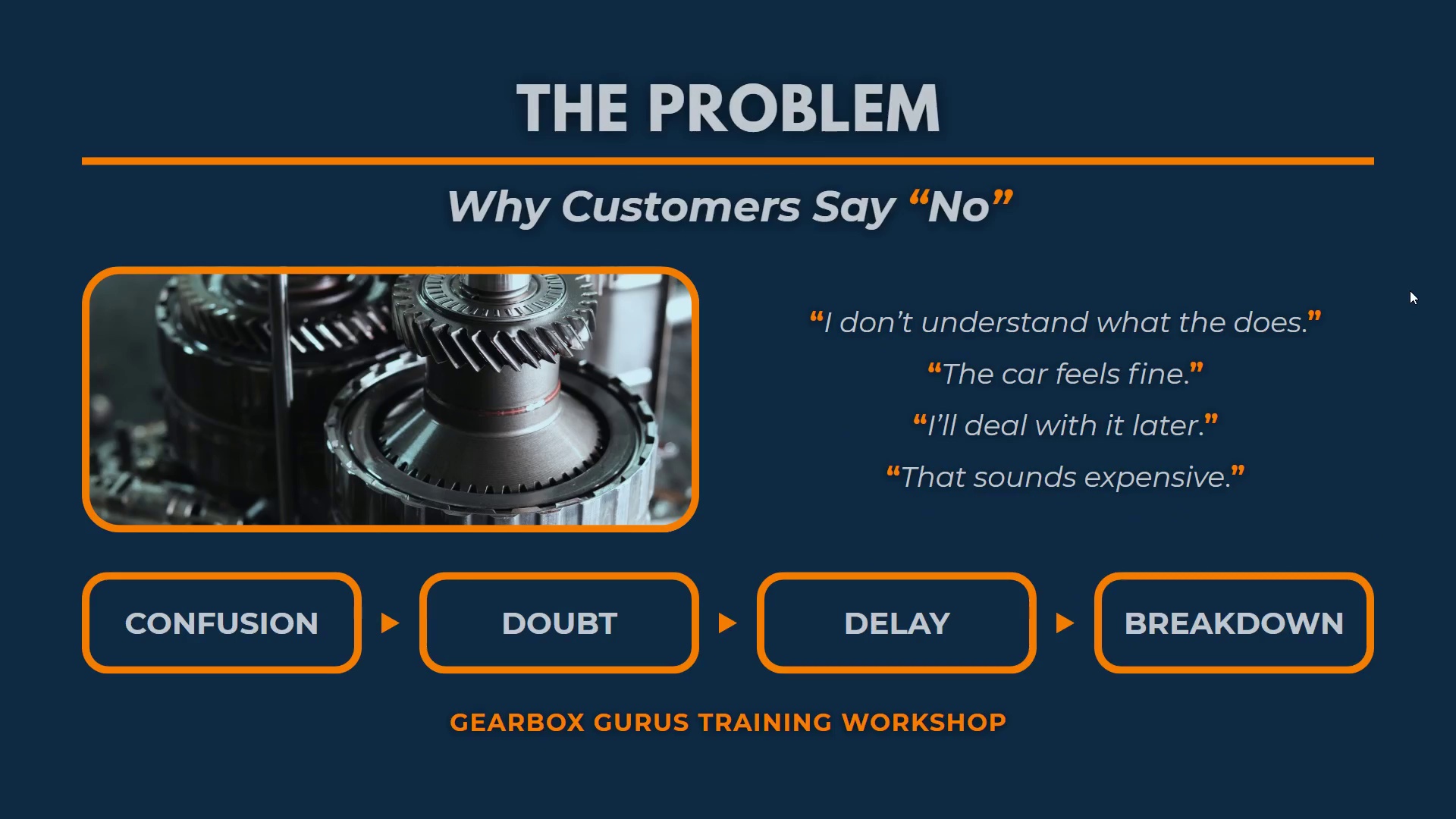 
key(ArrowLeft)
 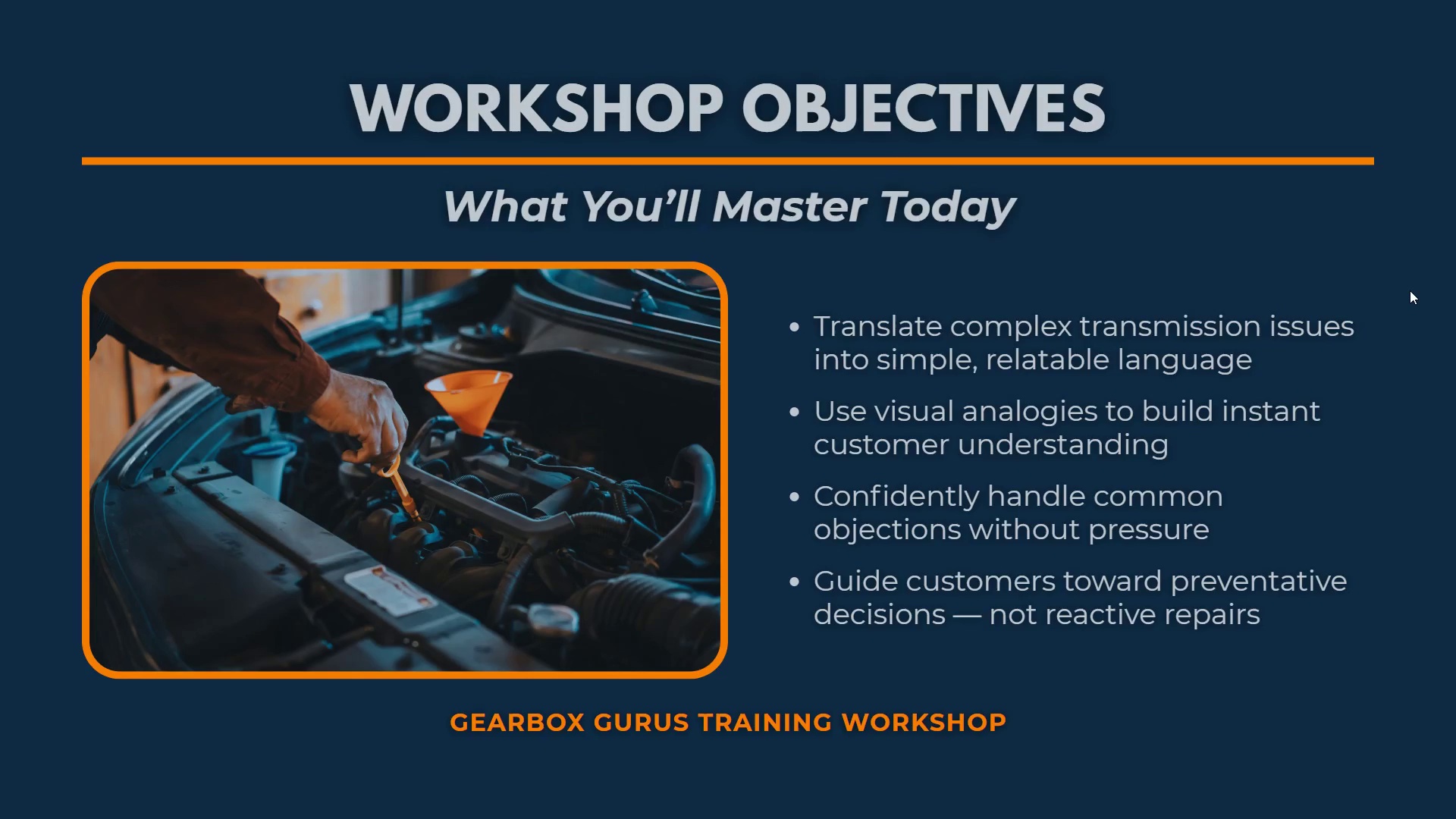 
key(ArrowRight)
 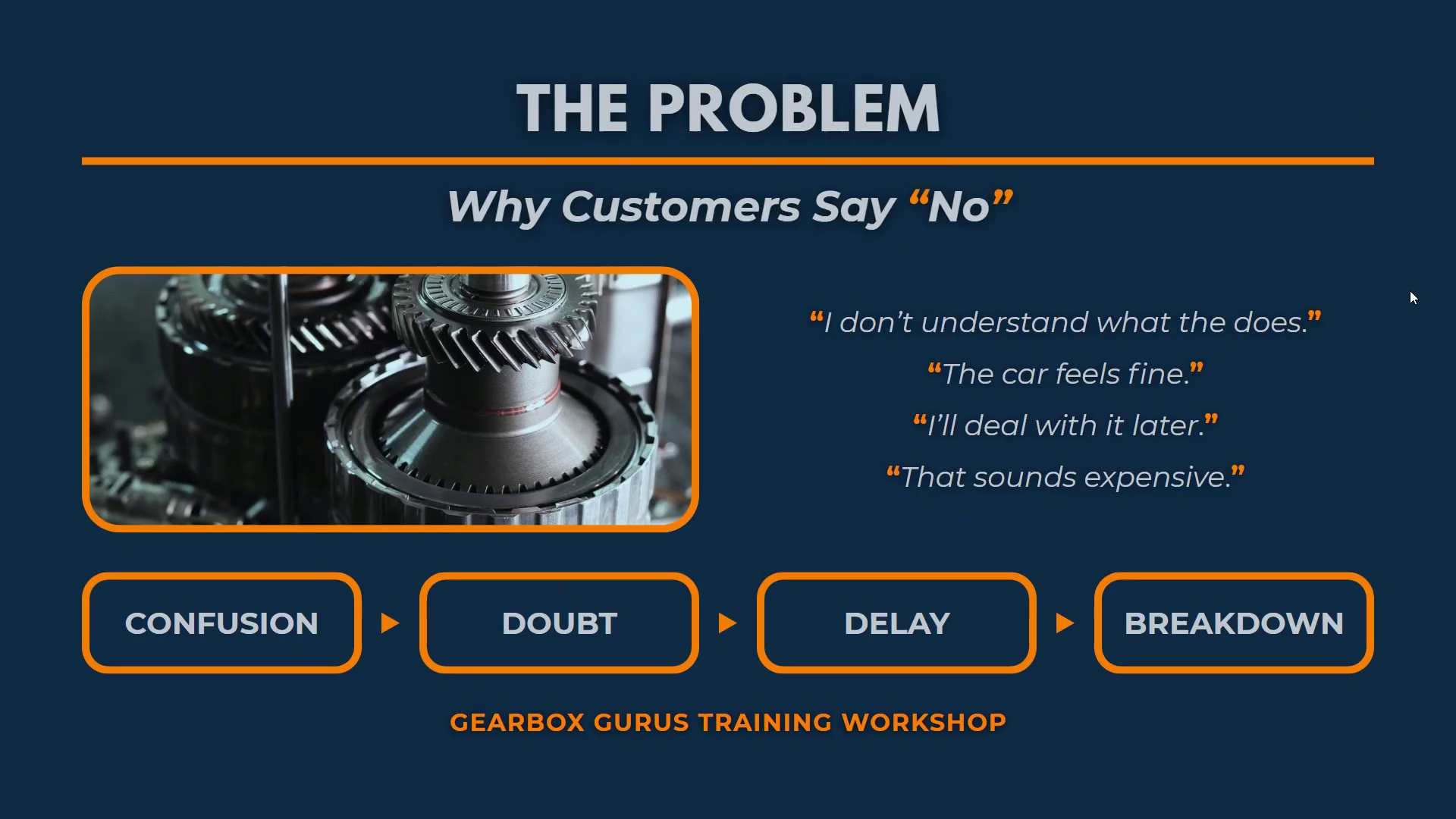 
key(Escape)
 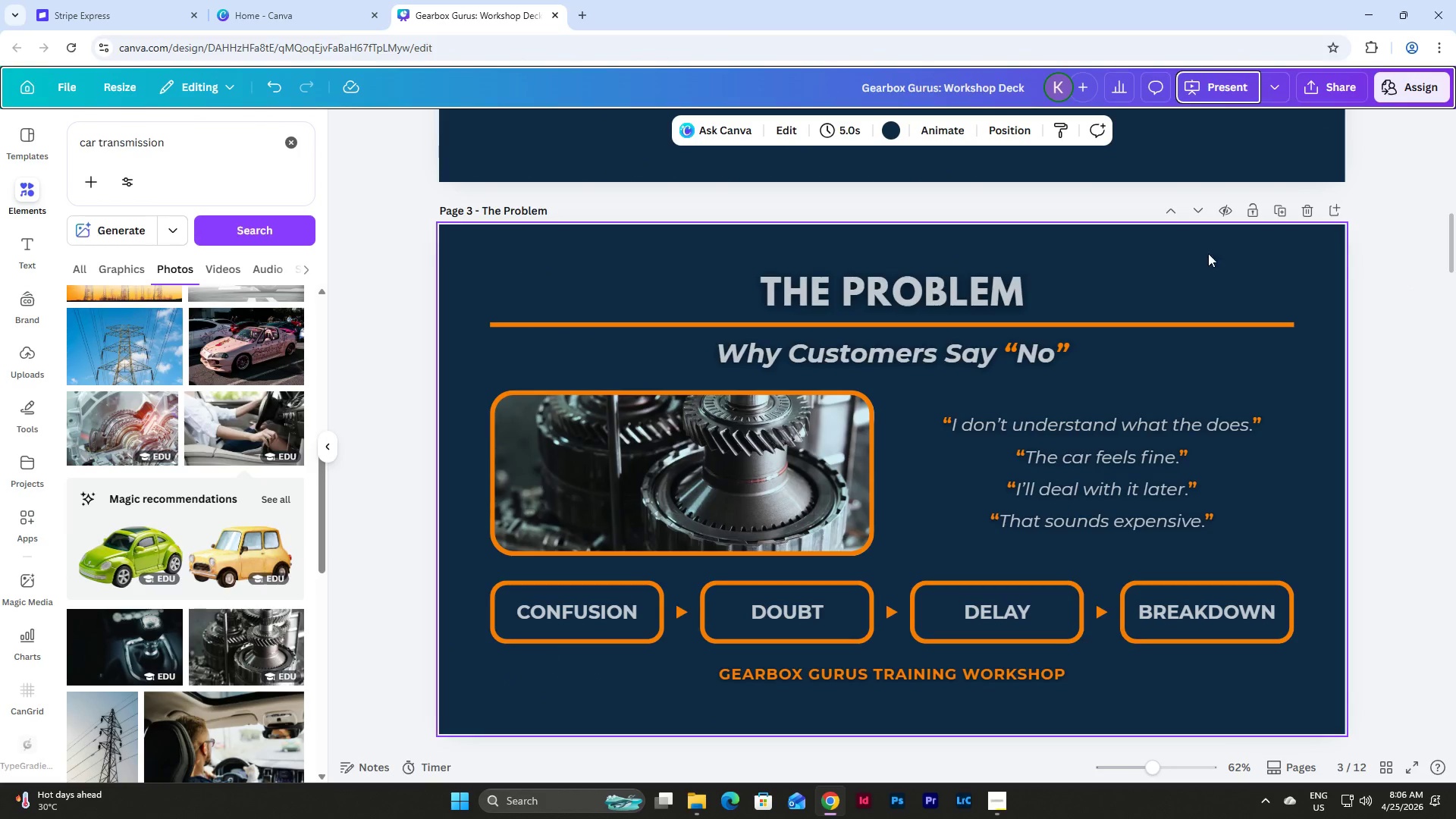 
left_click([961, 309])
 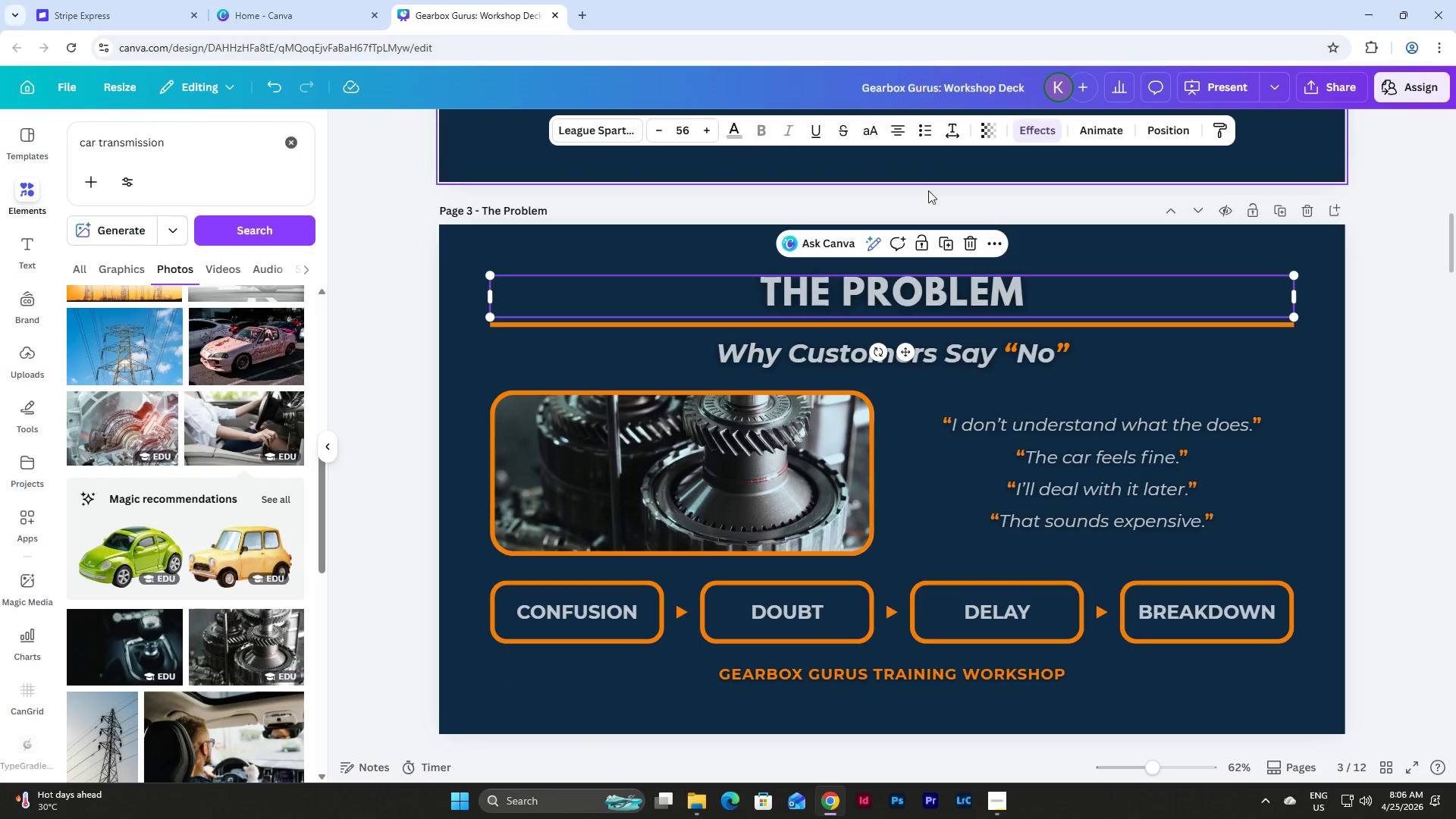 
wait(5.12)
 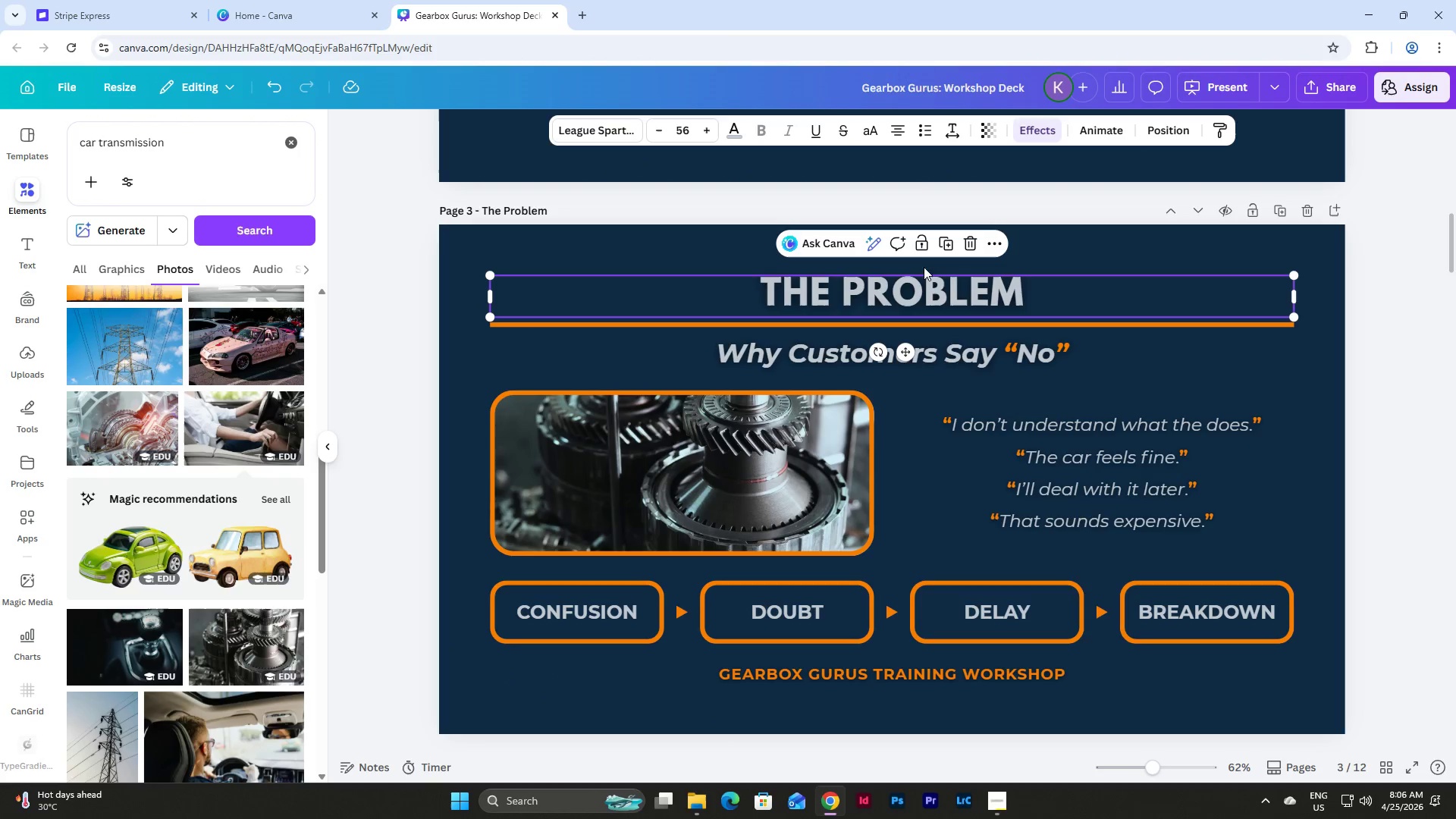 
left_click([1100, 127])
 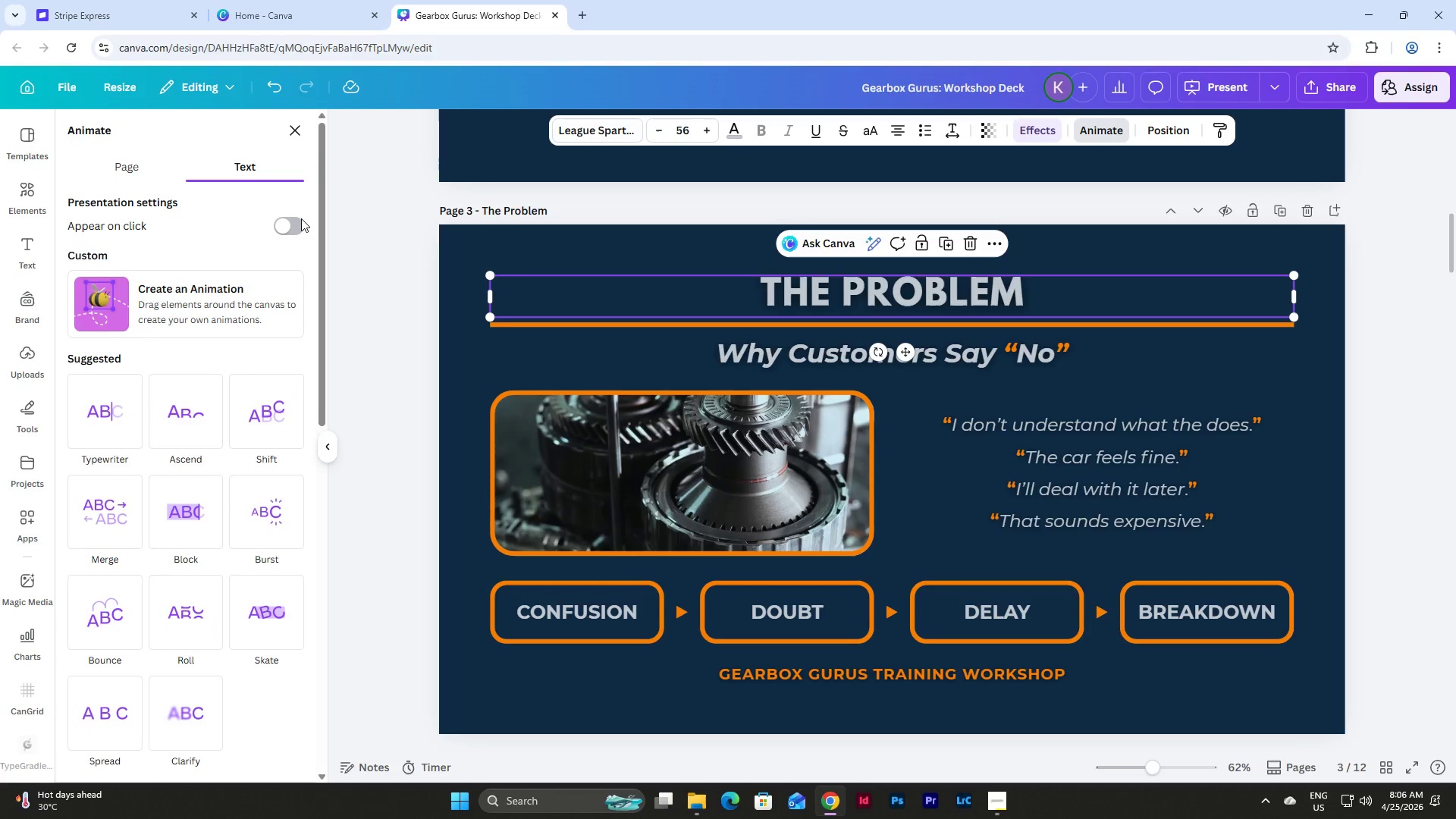 
left_click([292, 223])
 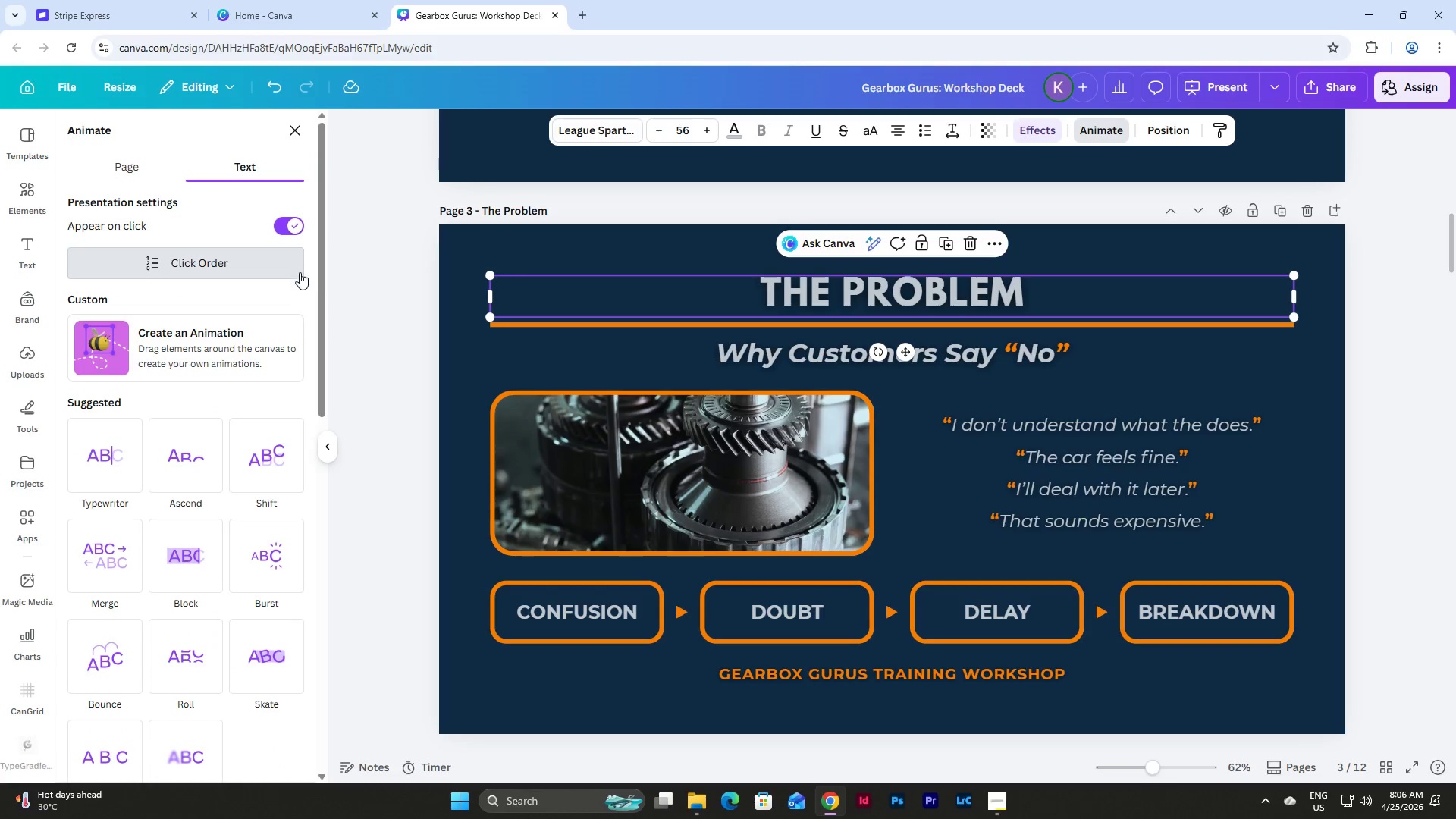 
scroll: coordinate [300, 275], scroll_direction: down, amount: 1.0
 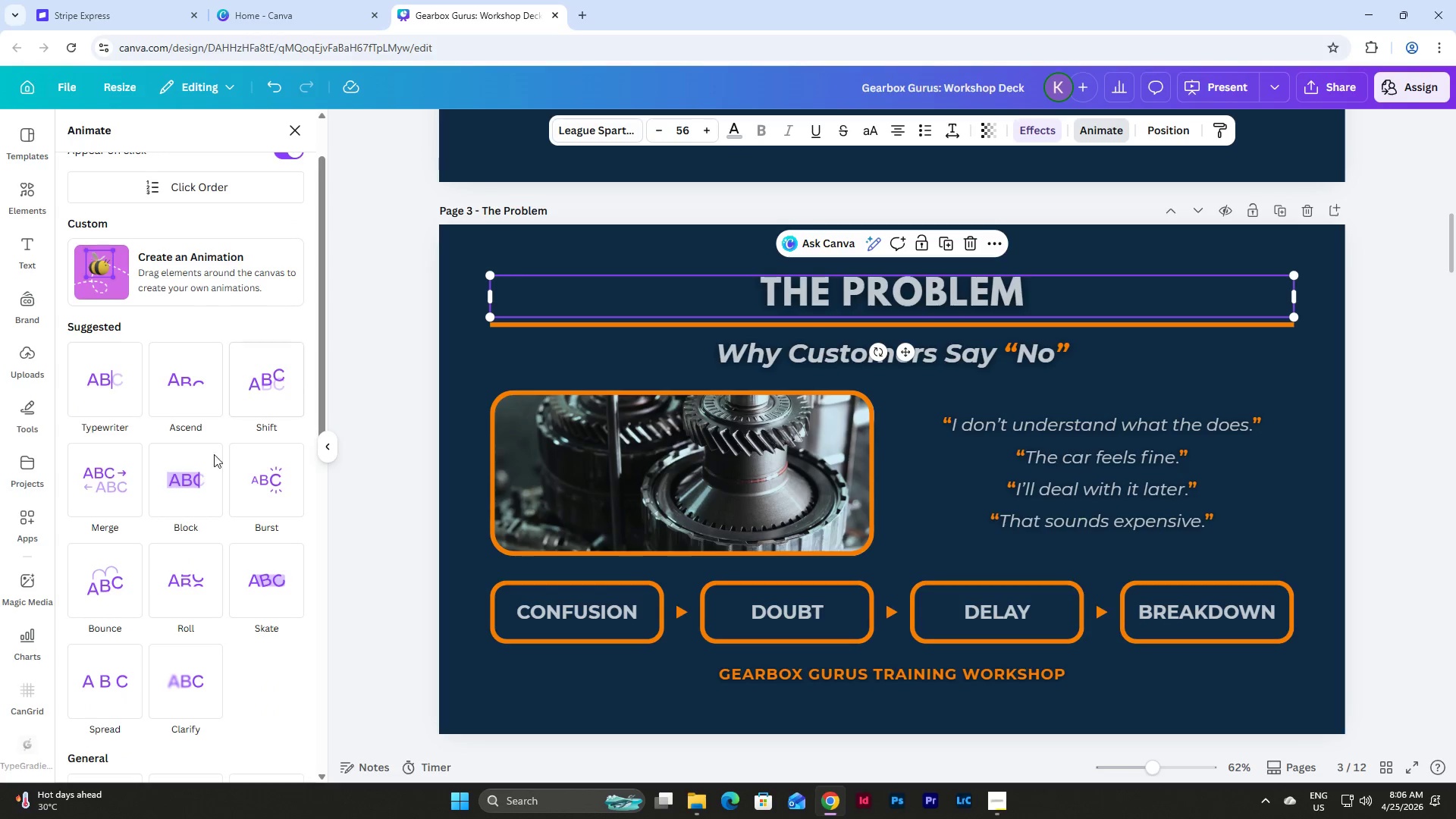 
left_click([196, 487])
 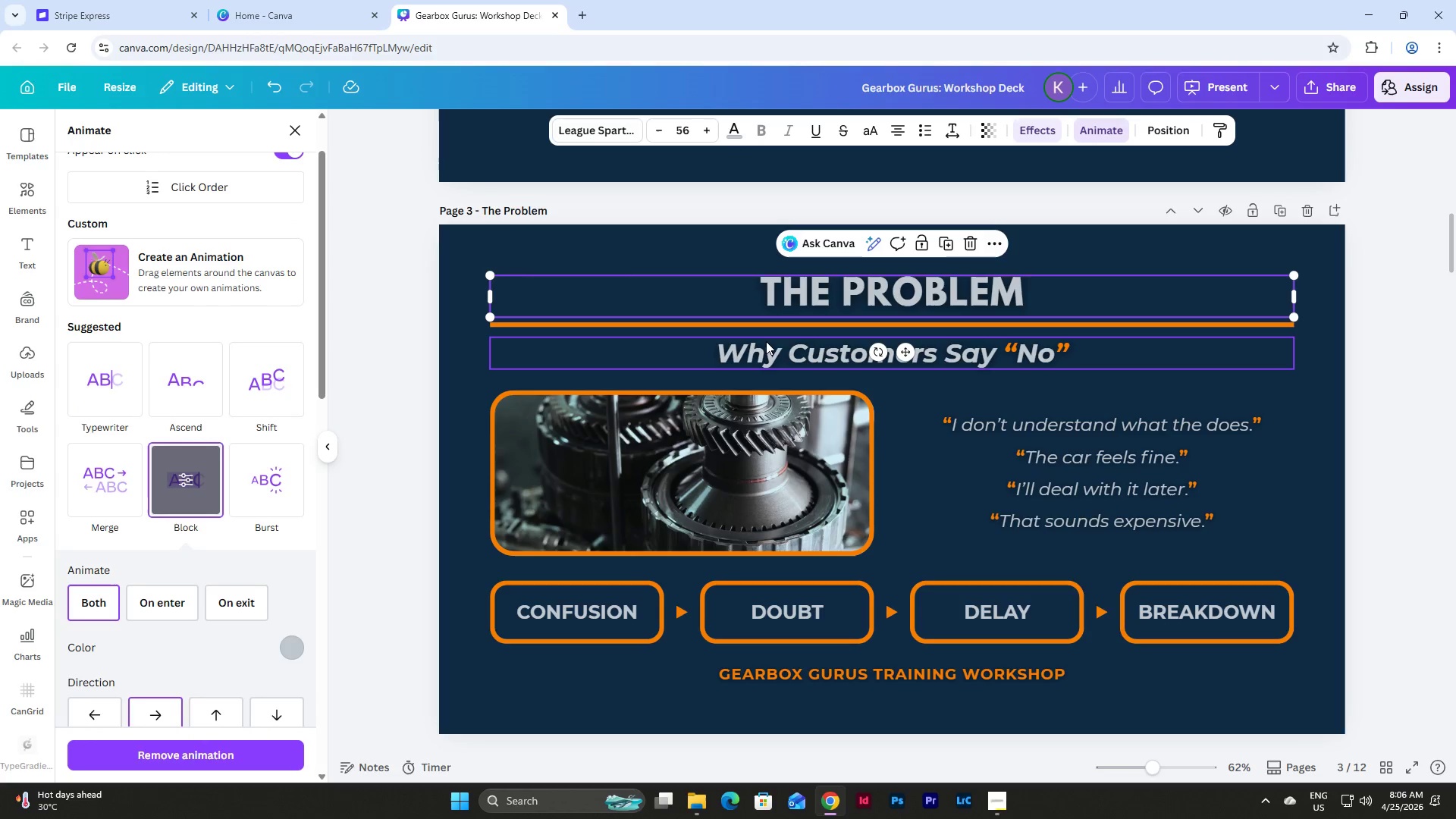 
left_click([809, 350])
 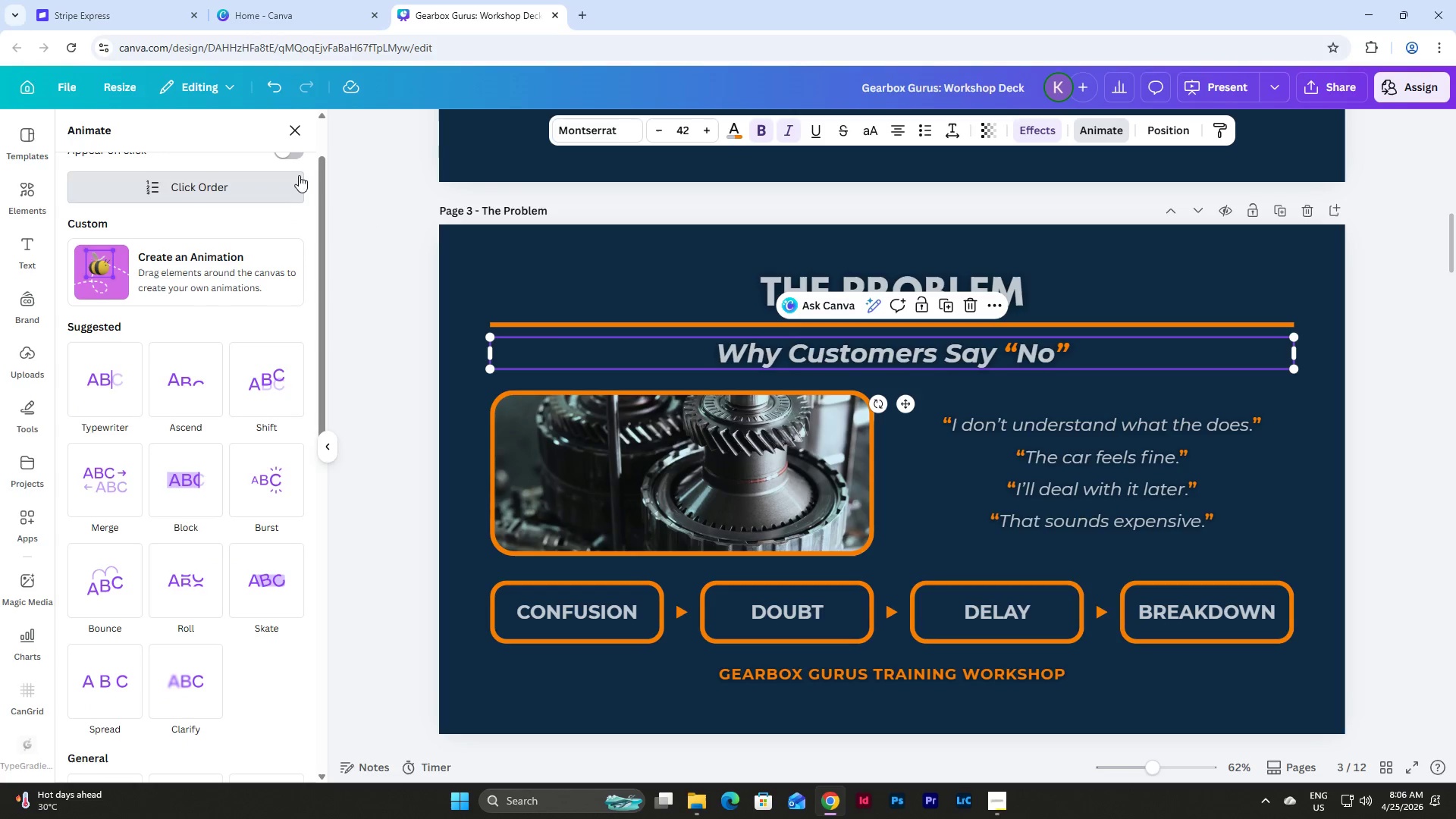 
left_click([292, 153])
 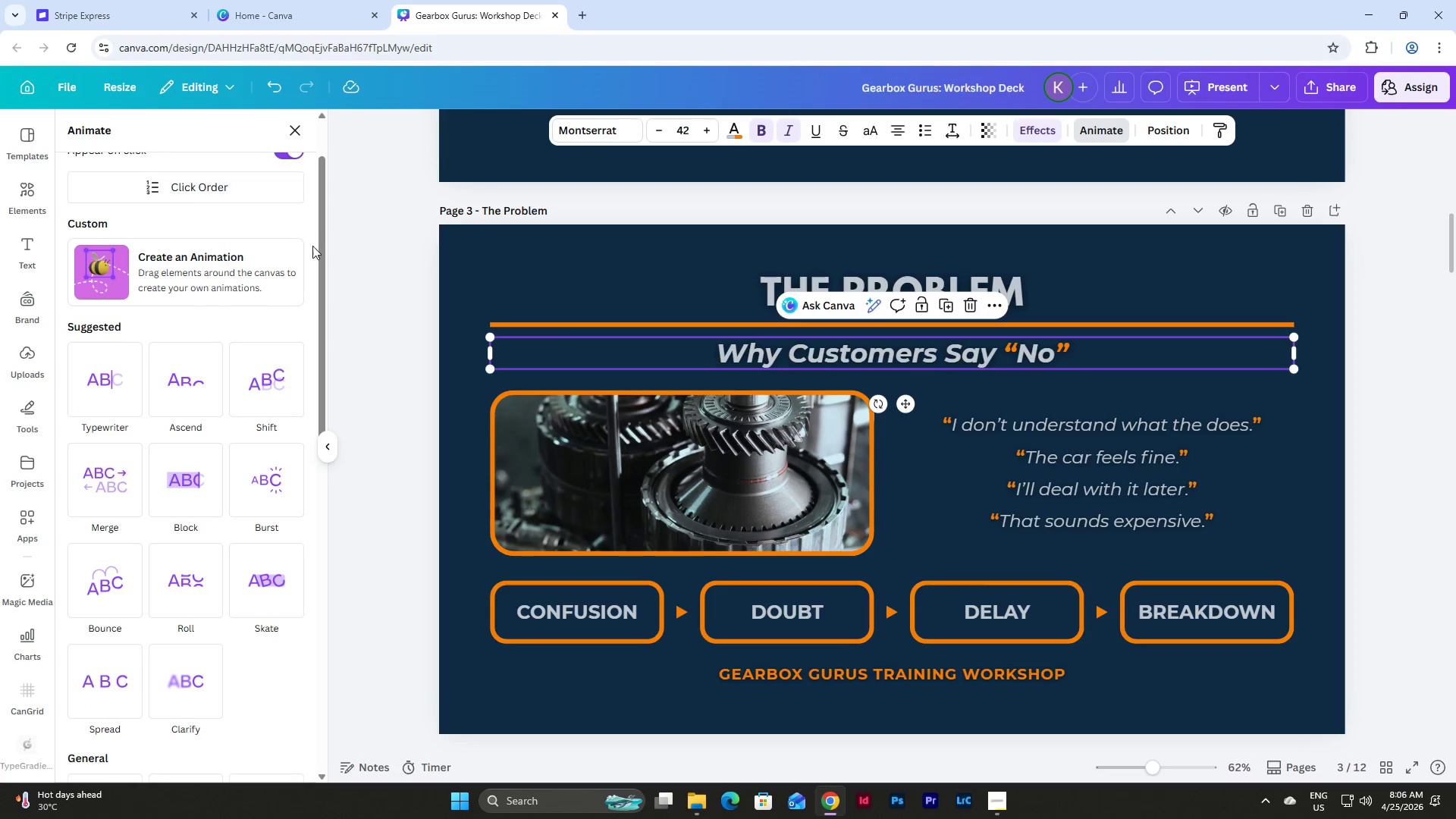 
scroll: coordinate [313, 254], scroll_direction: down, amount: 4.0
 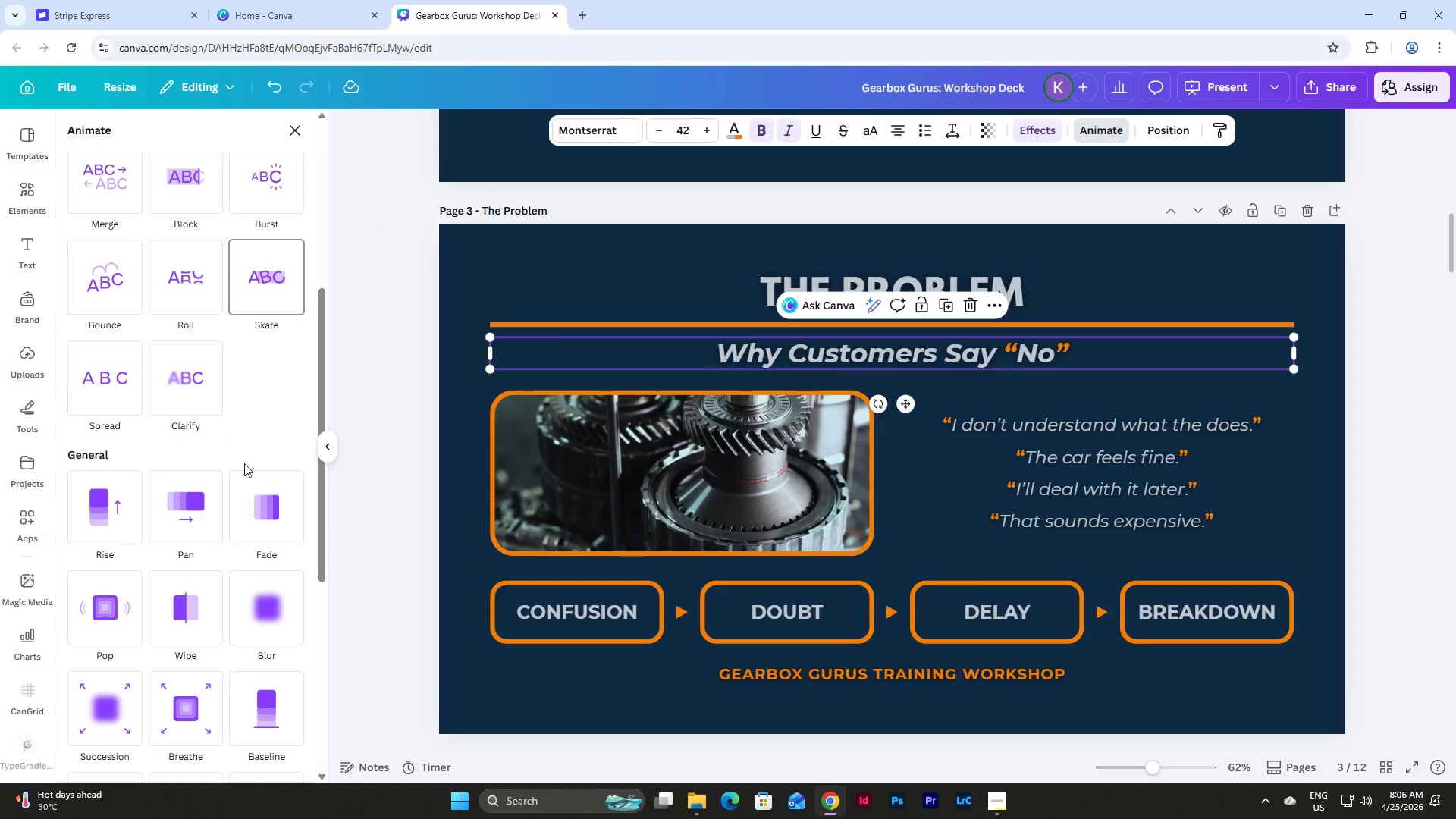 
left_click([210, 496])
 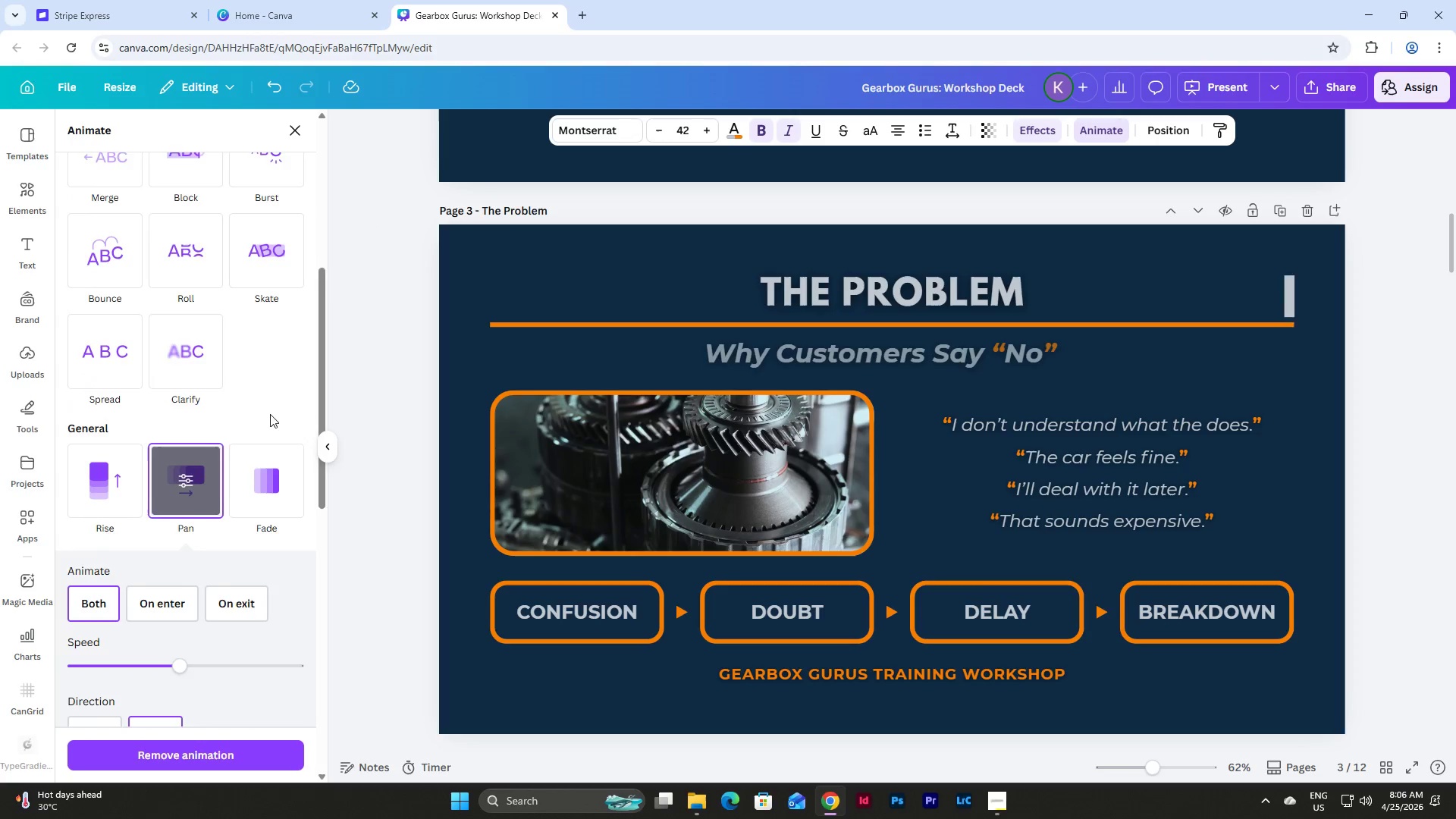 
scroll: coordinate [270, 414], scroll_direction: down, amount: 2.0
 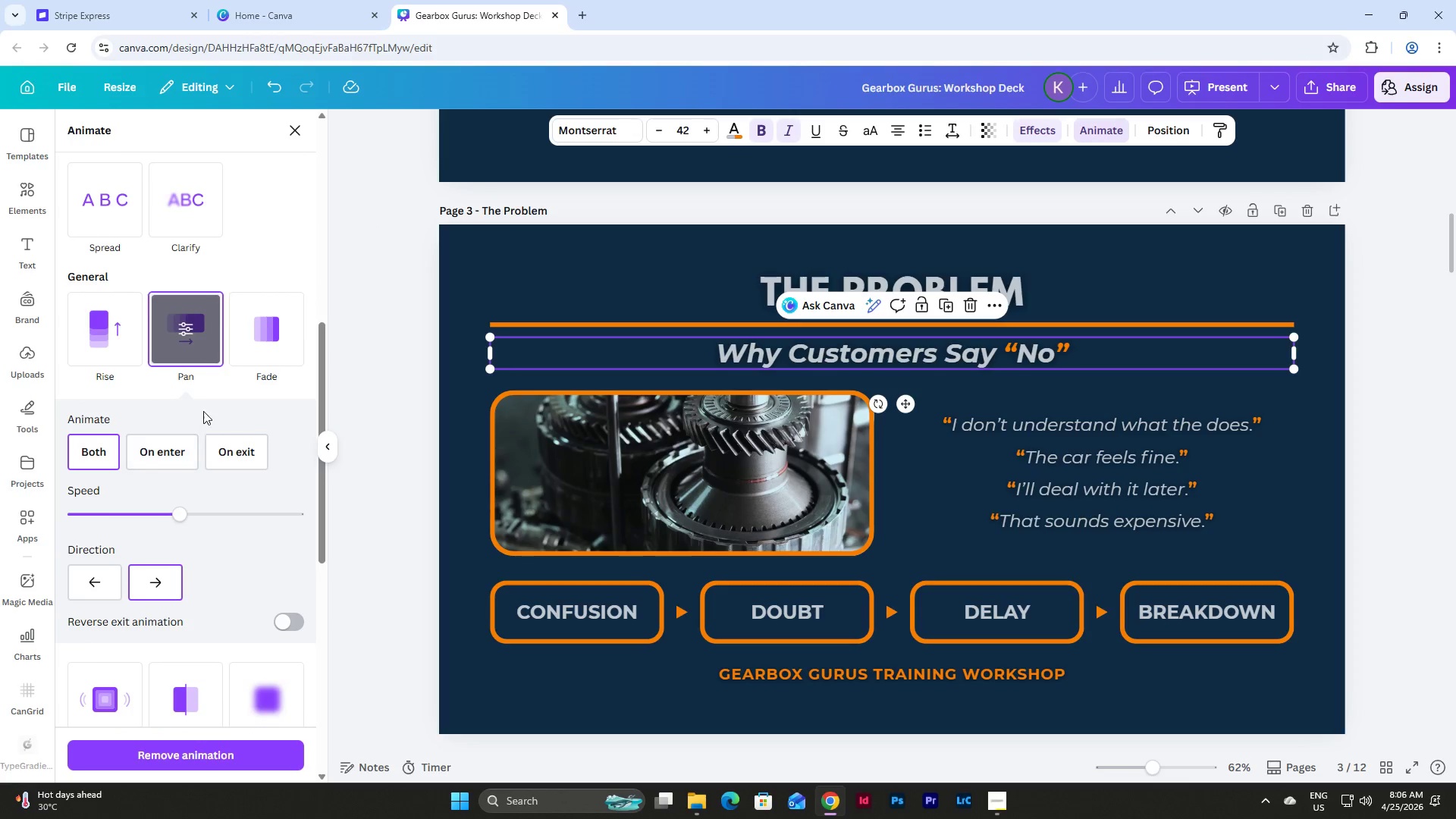 
left_click([123, 337])
 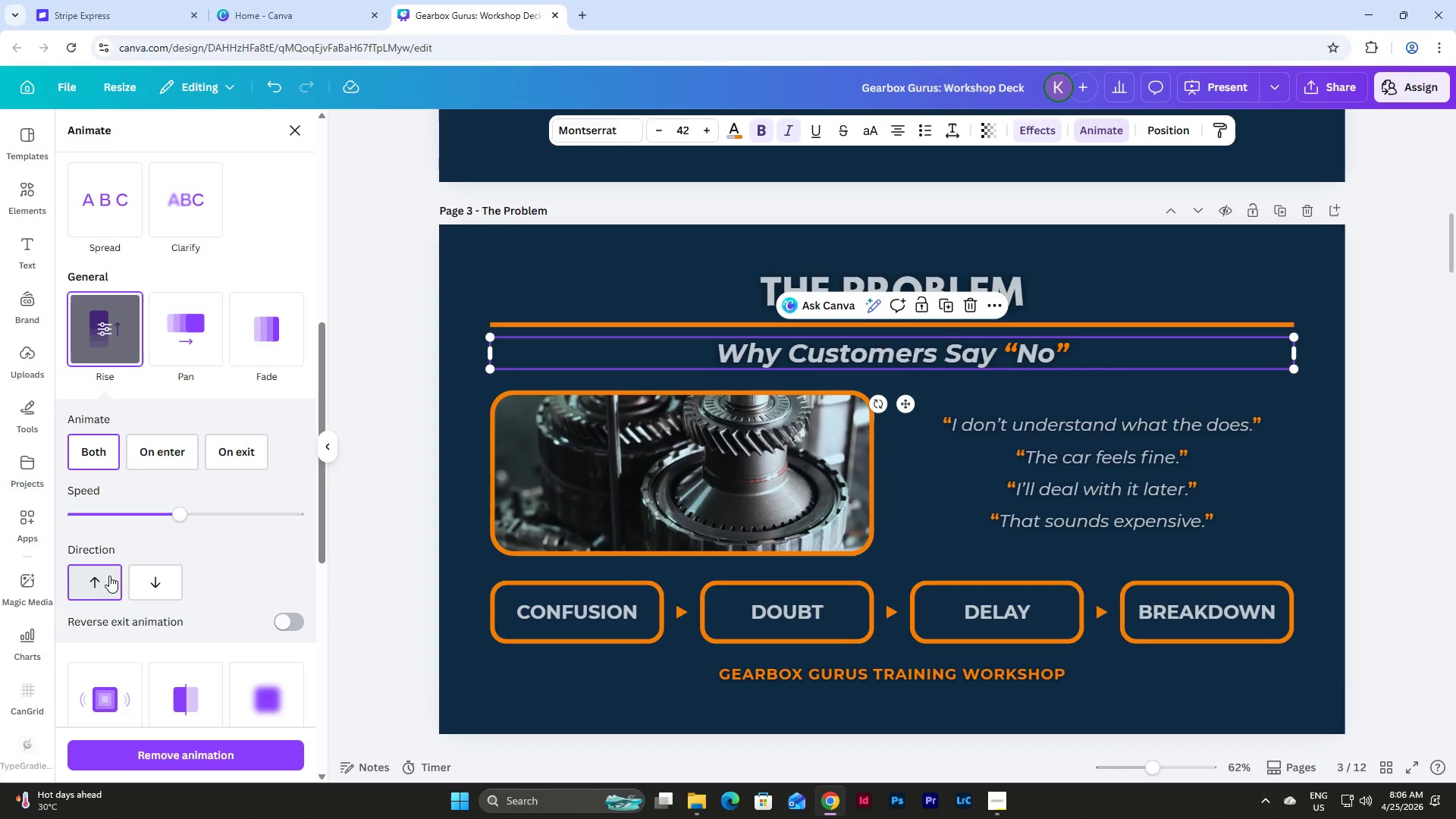 
left_click([155, 580])
 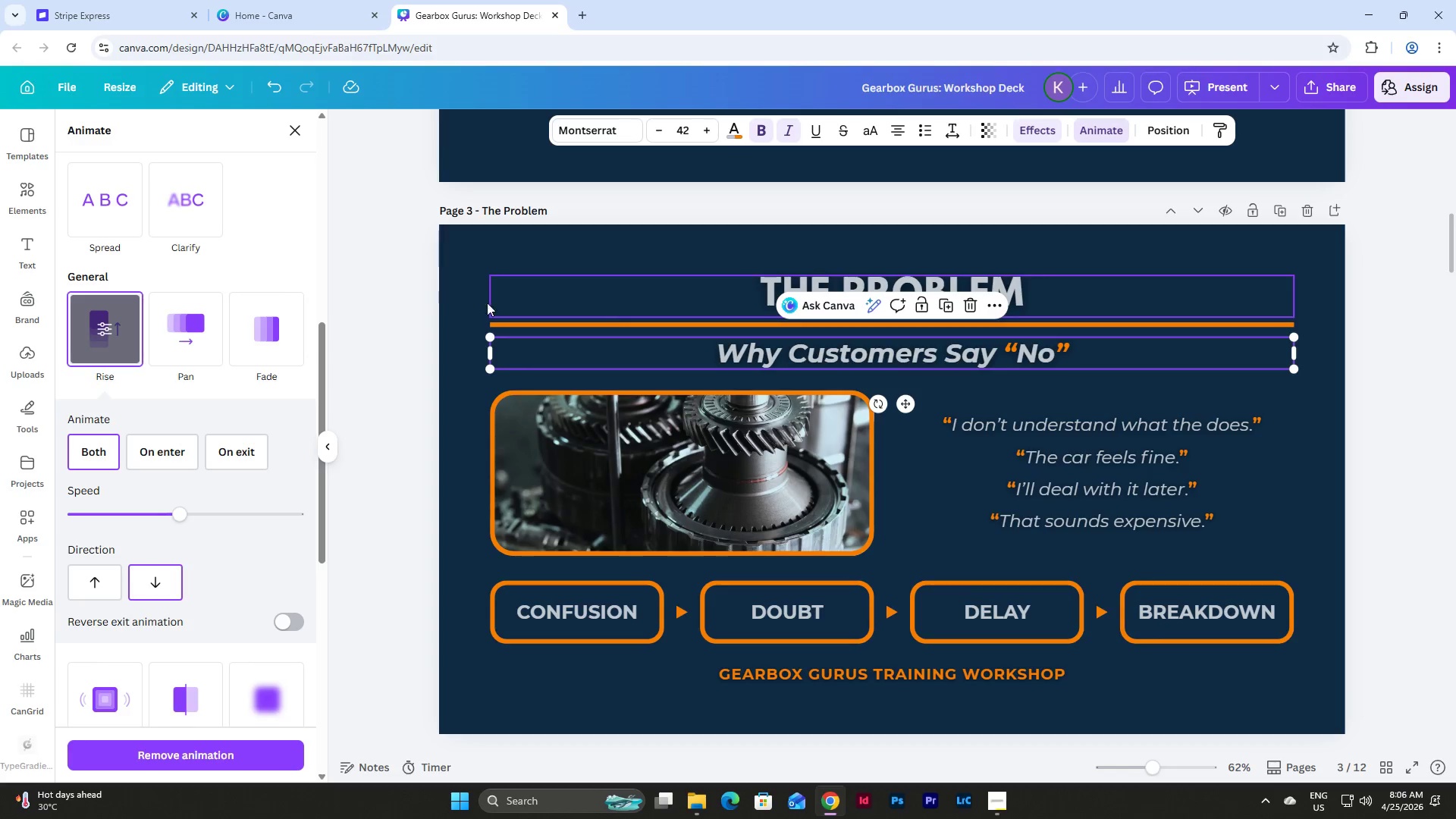 
scroll: coordinate [316, 258], scroll_direction: up, amount: 7.0
 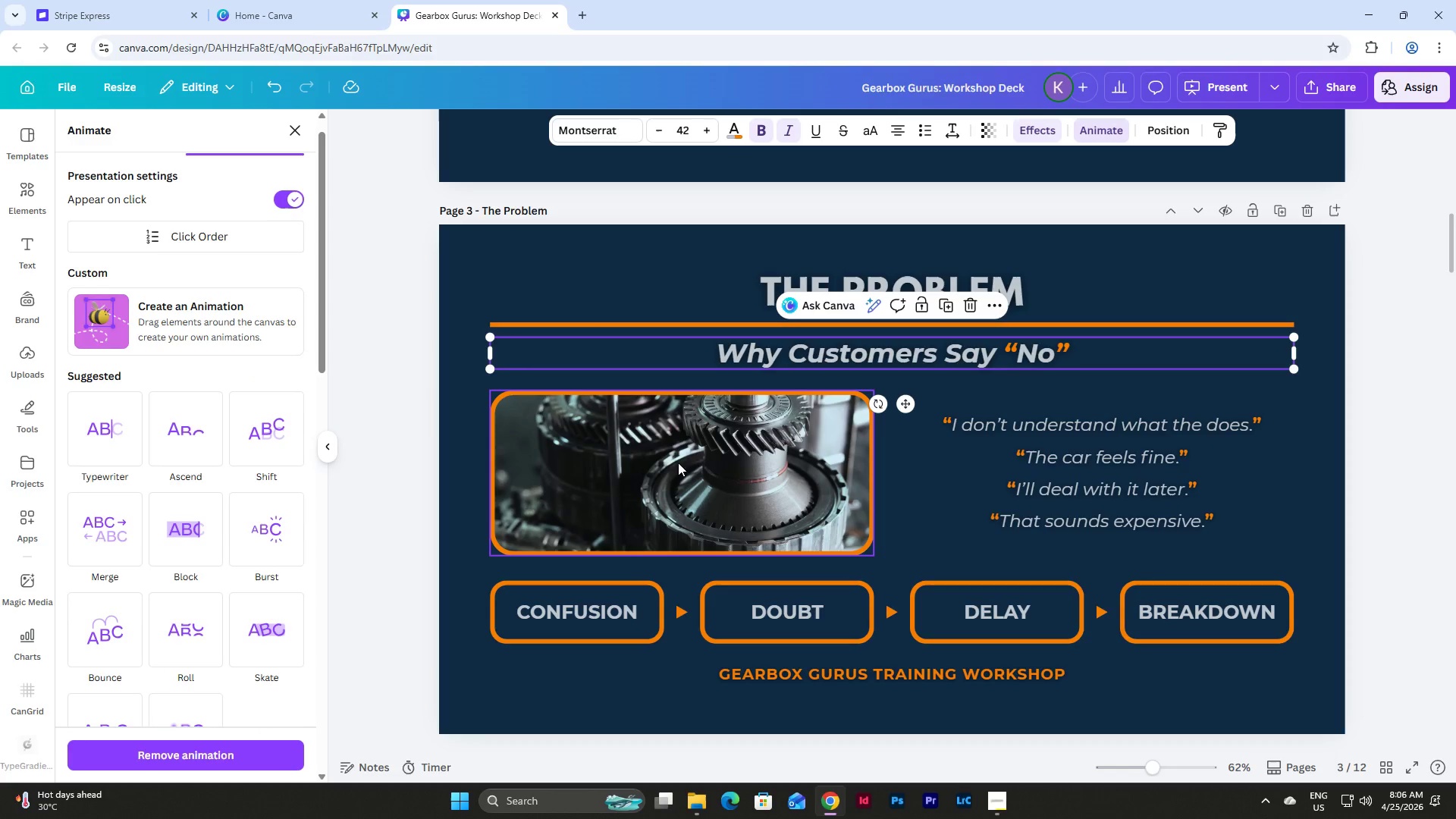 
left_click([680, 465])
 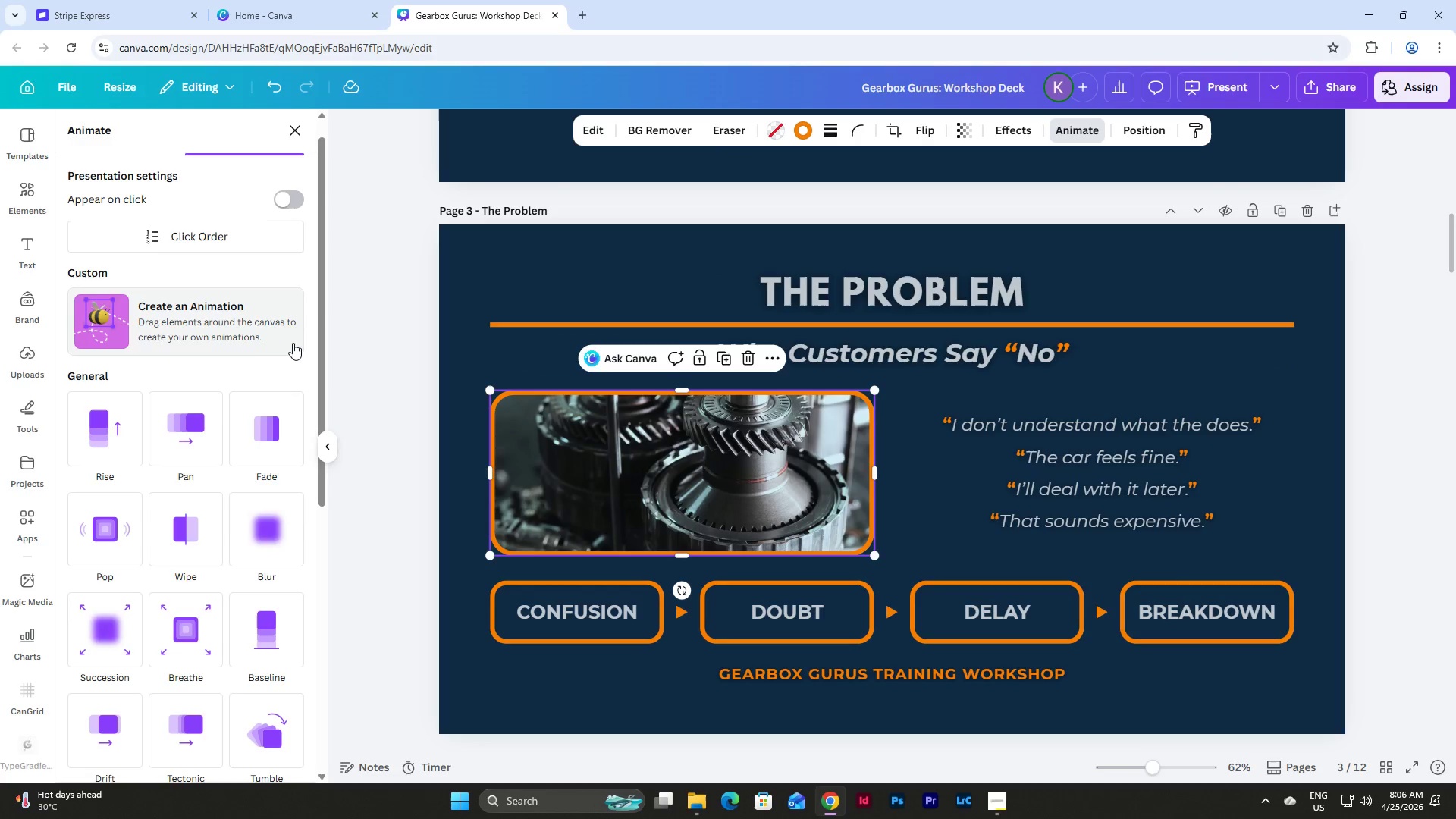 
left_click([202, 421])
 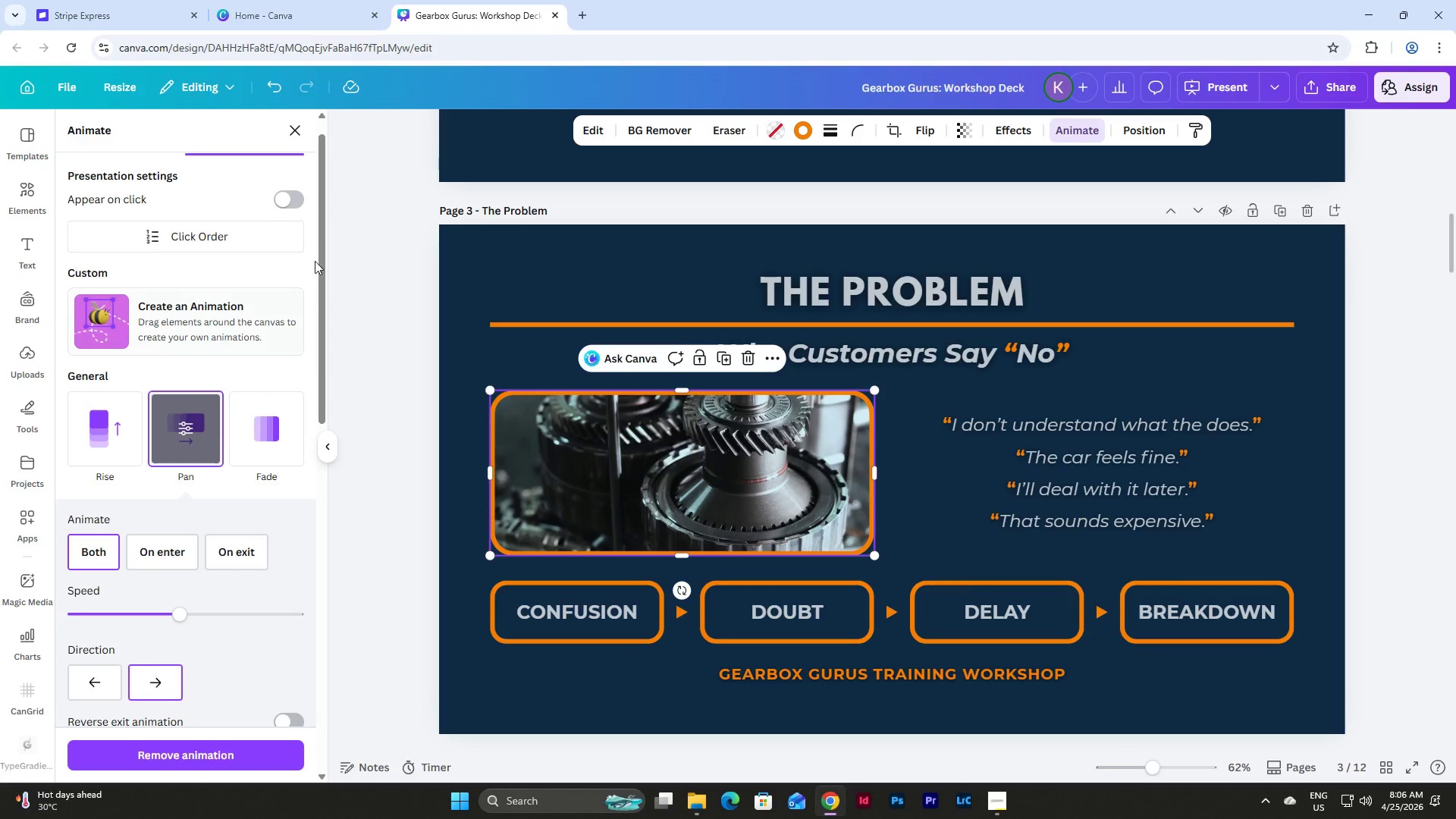 
left_click([292, 196])
 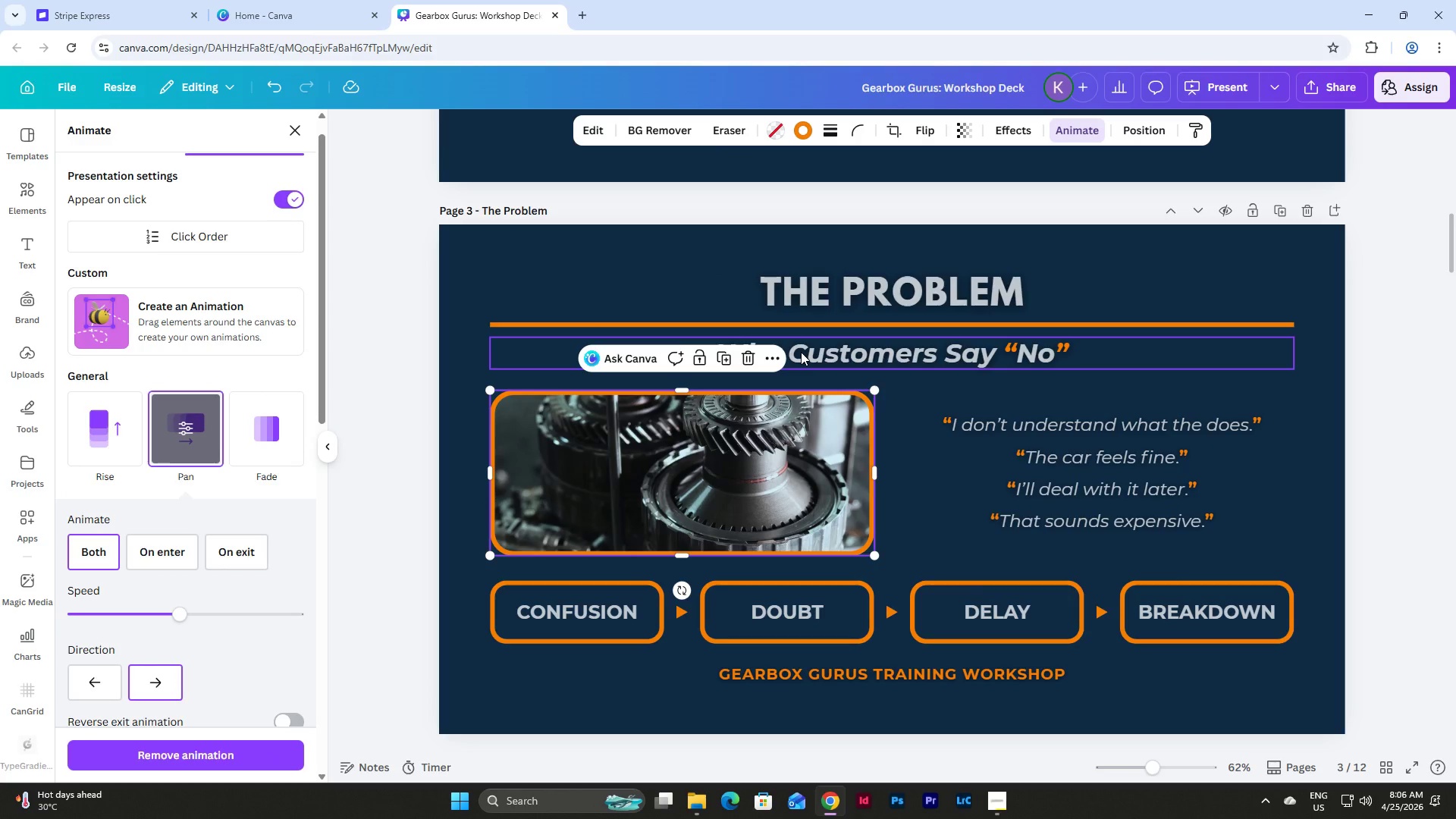 
left_click([287, 196])
 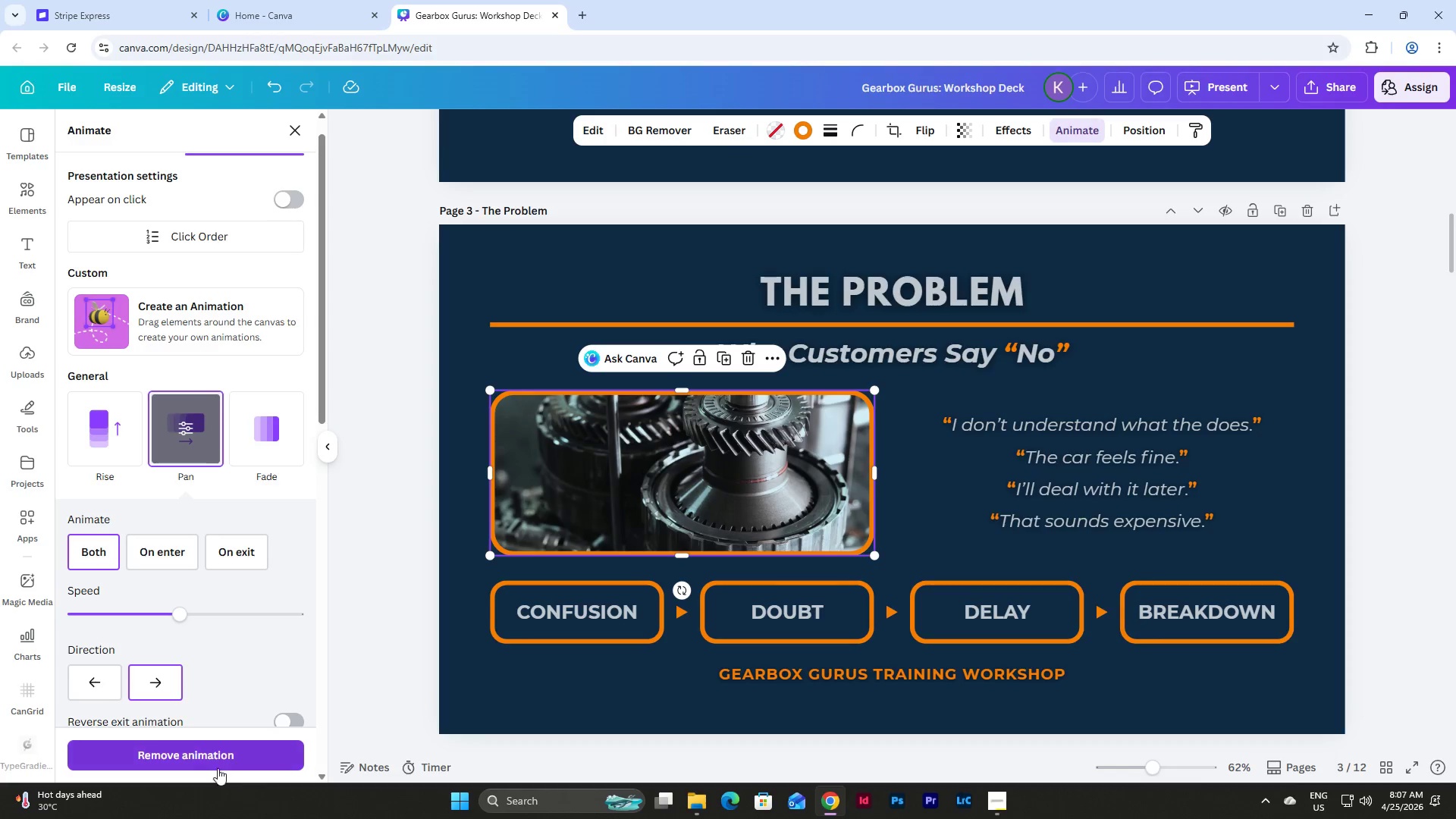 
left_click([196, 755])
 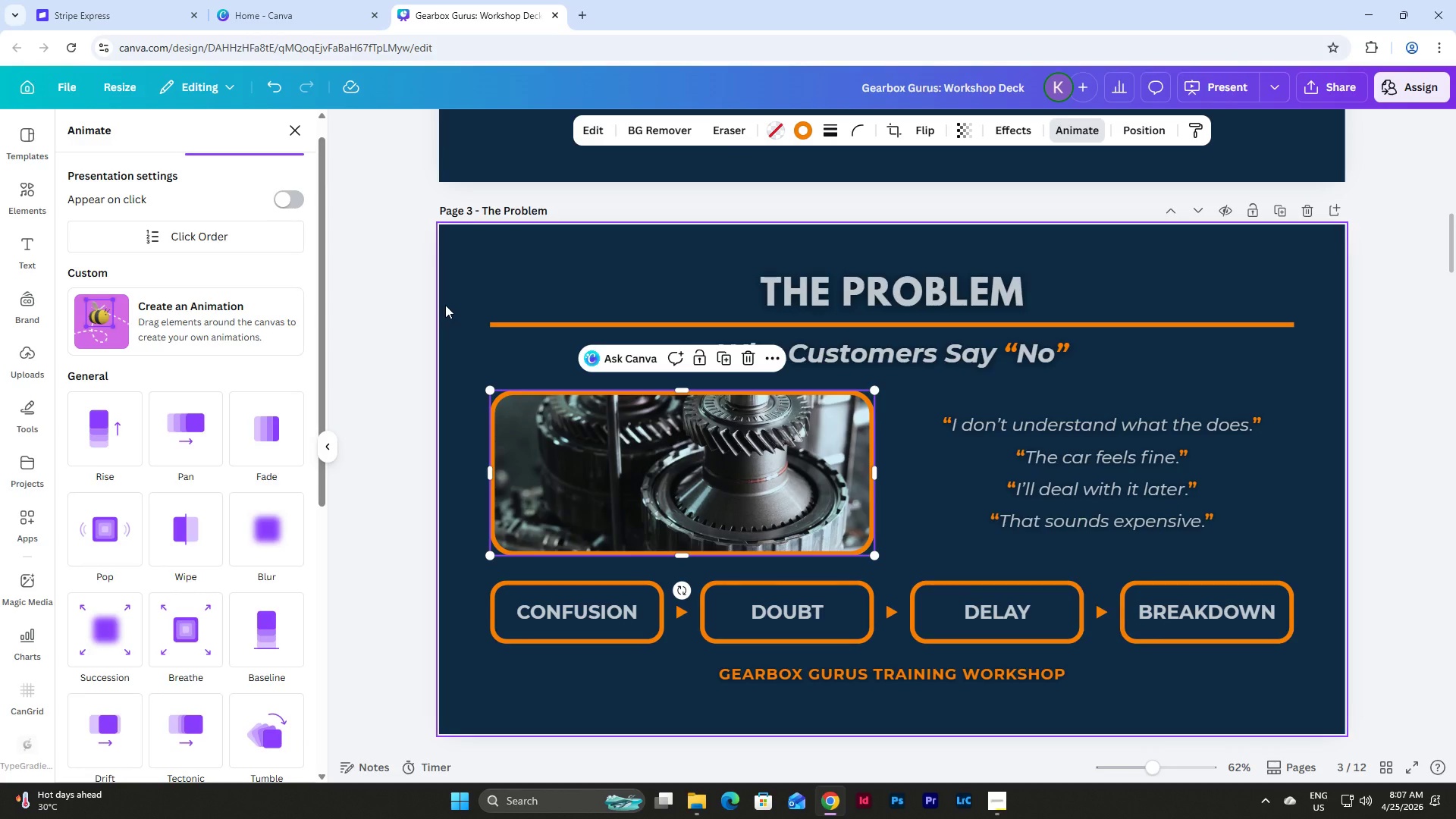 
wait(8.59)
 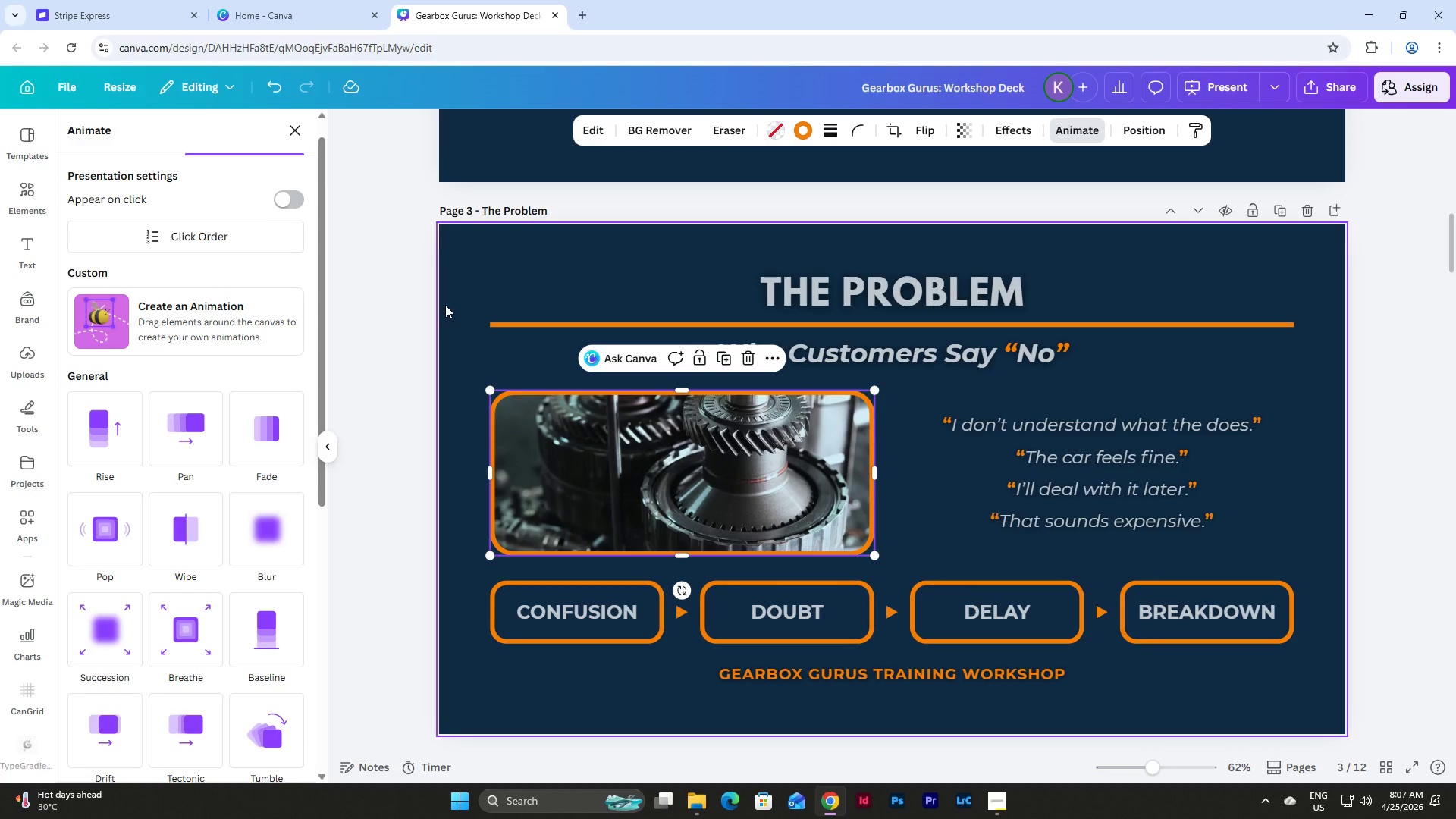 
left_click([289, 193])
 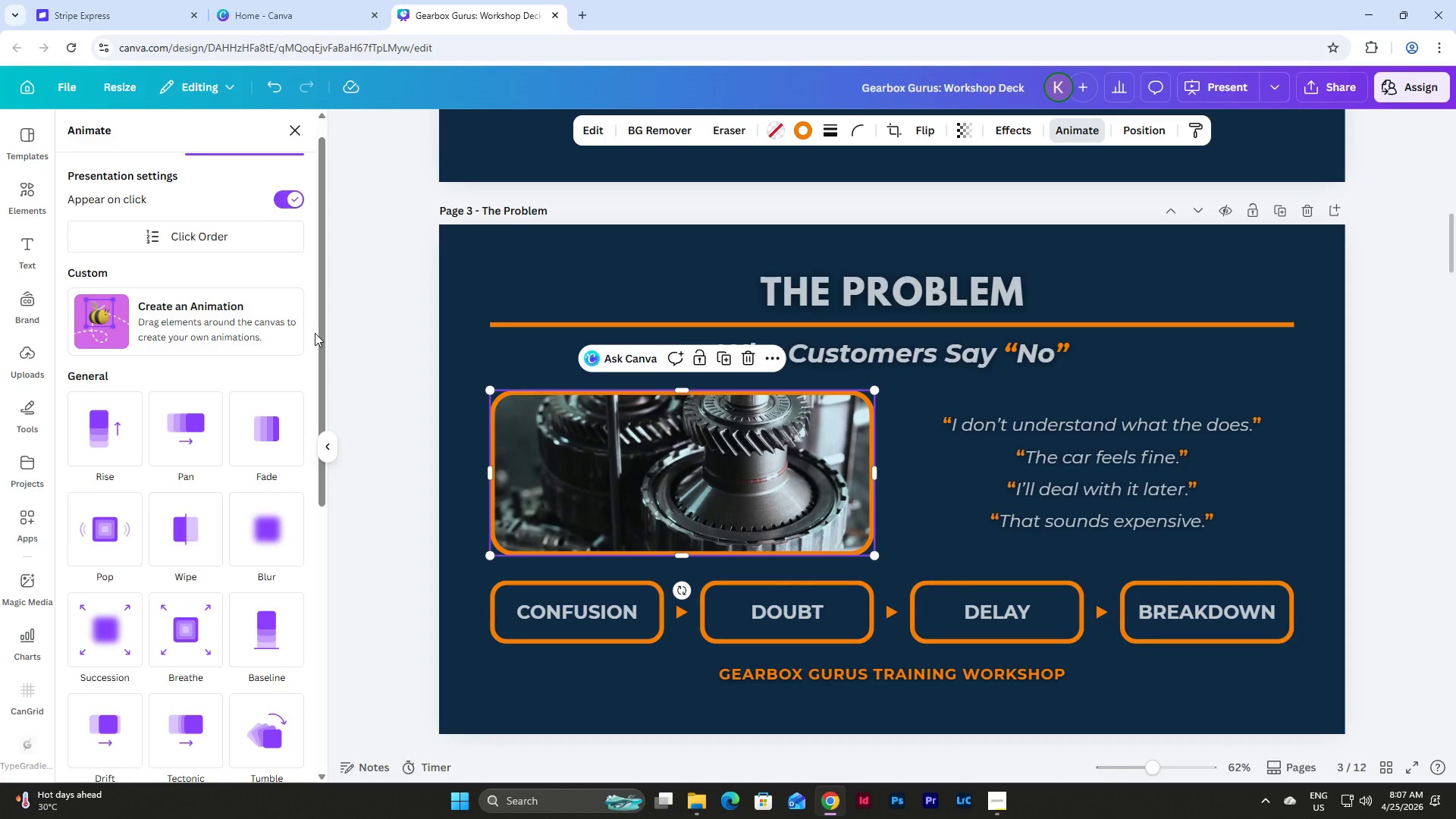 
left_click([179, 435])
 